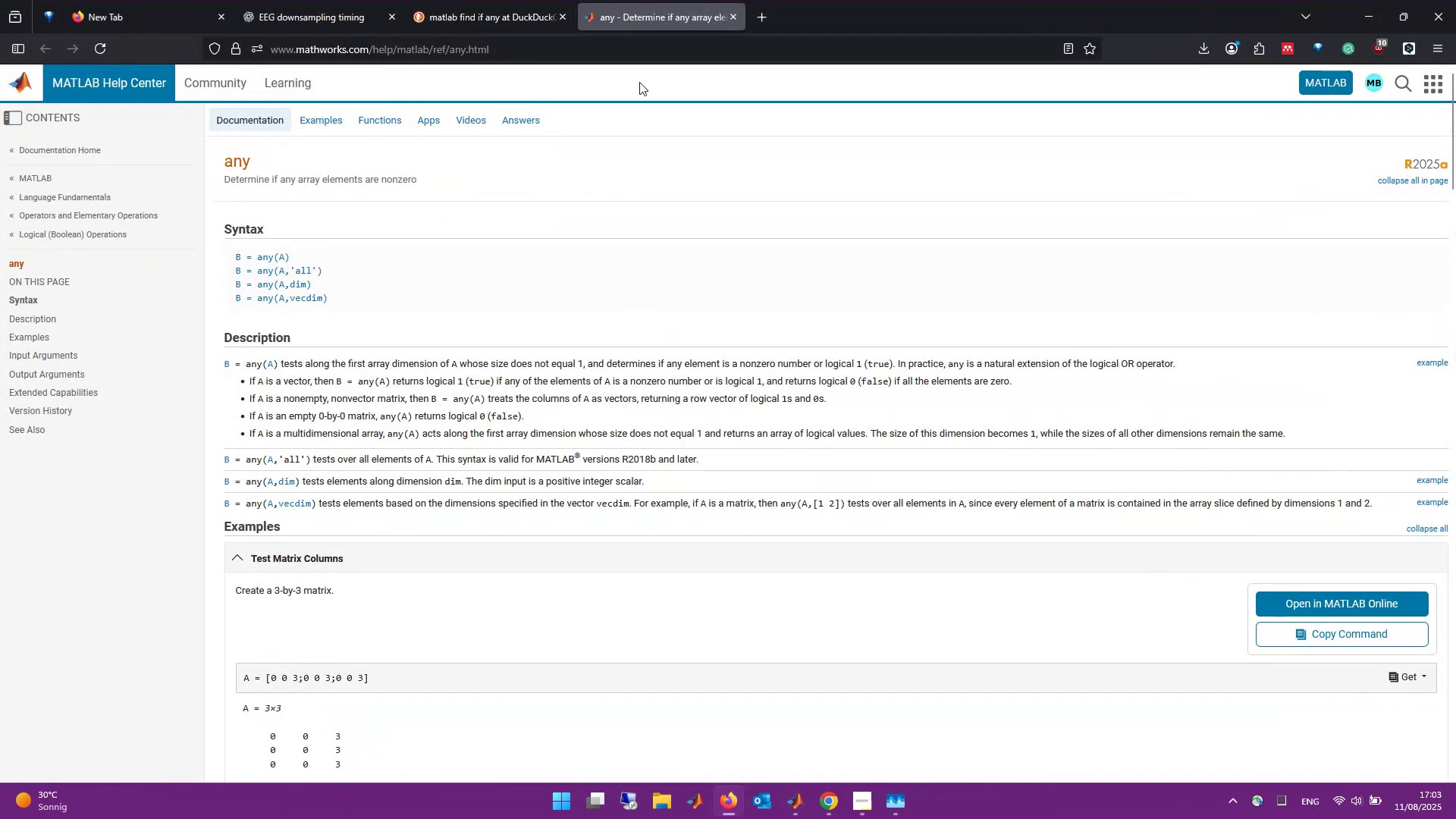 
left_click([487, 0])
 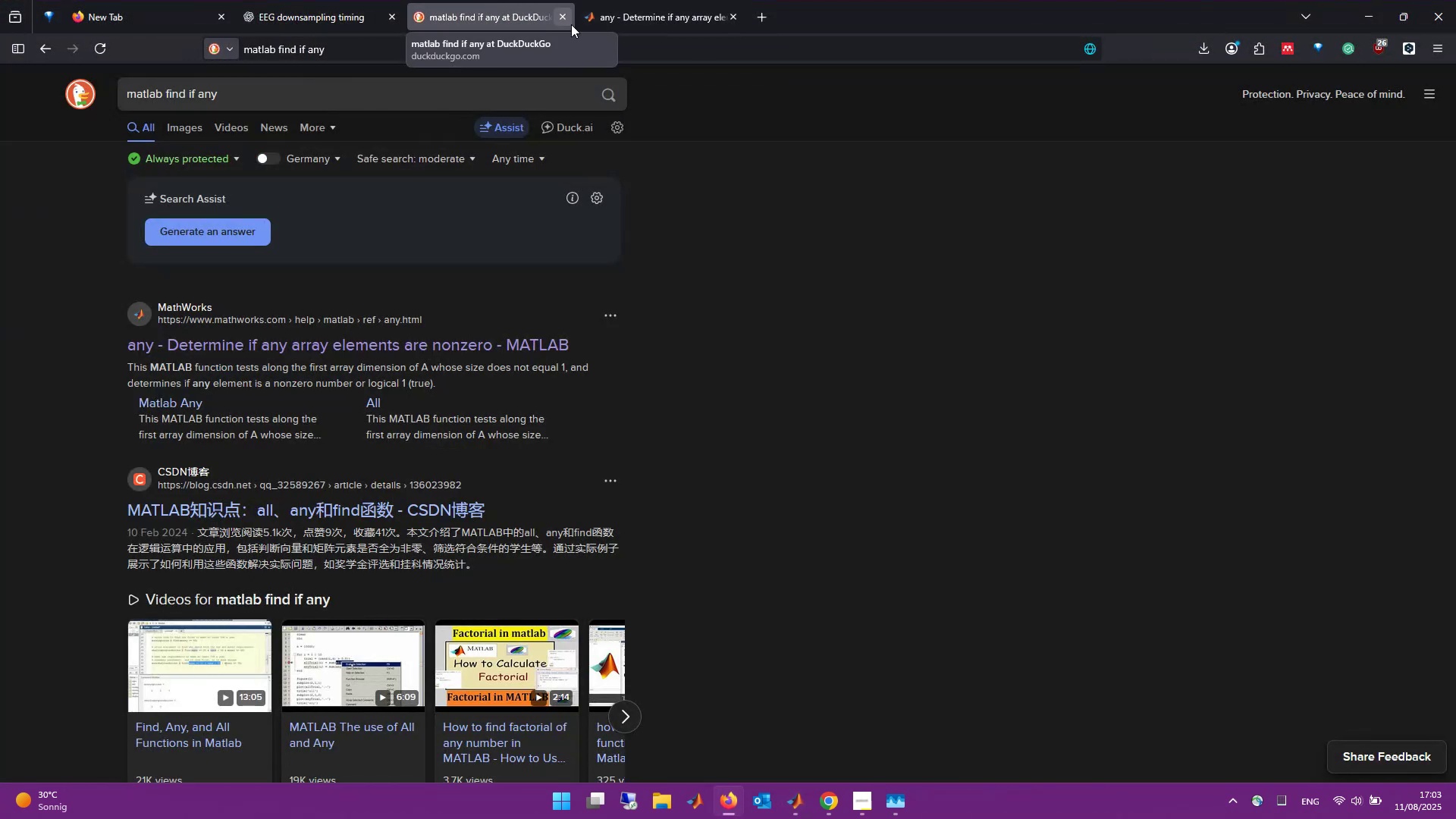 
left_click([561, 18])
 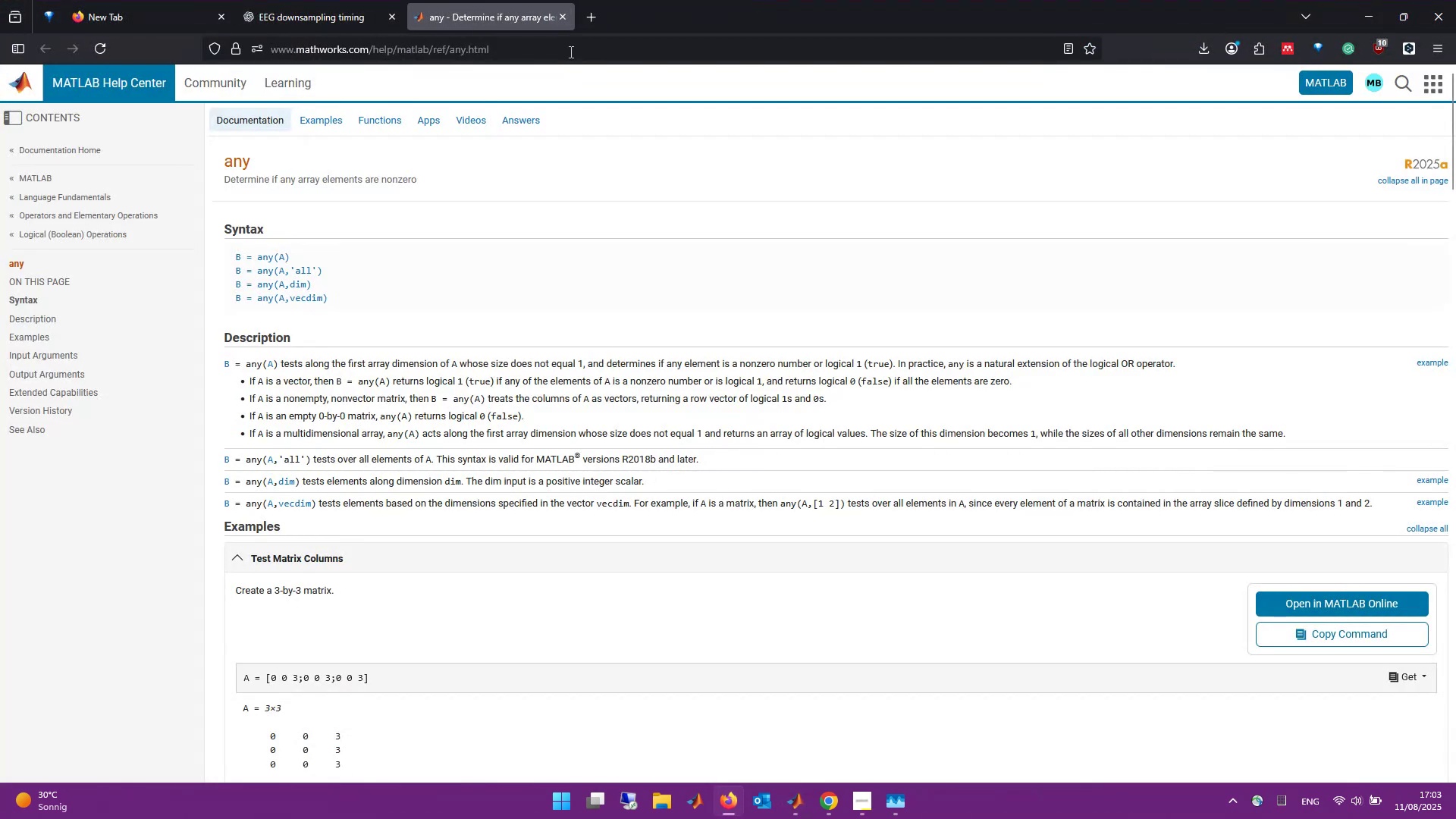 
left_click([570, 52])
 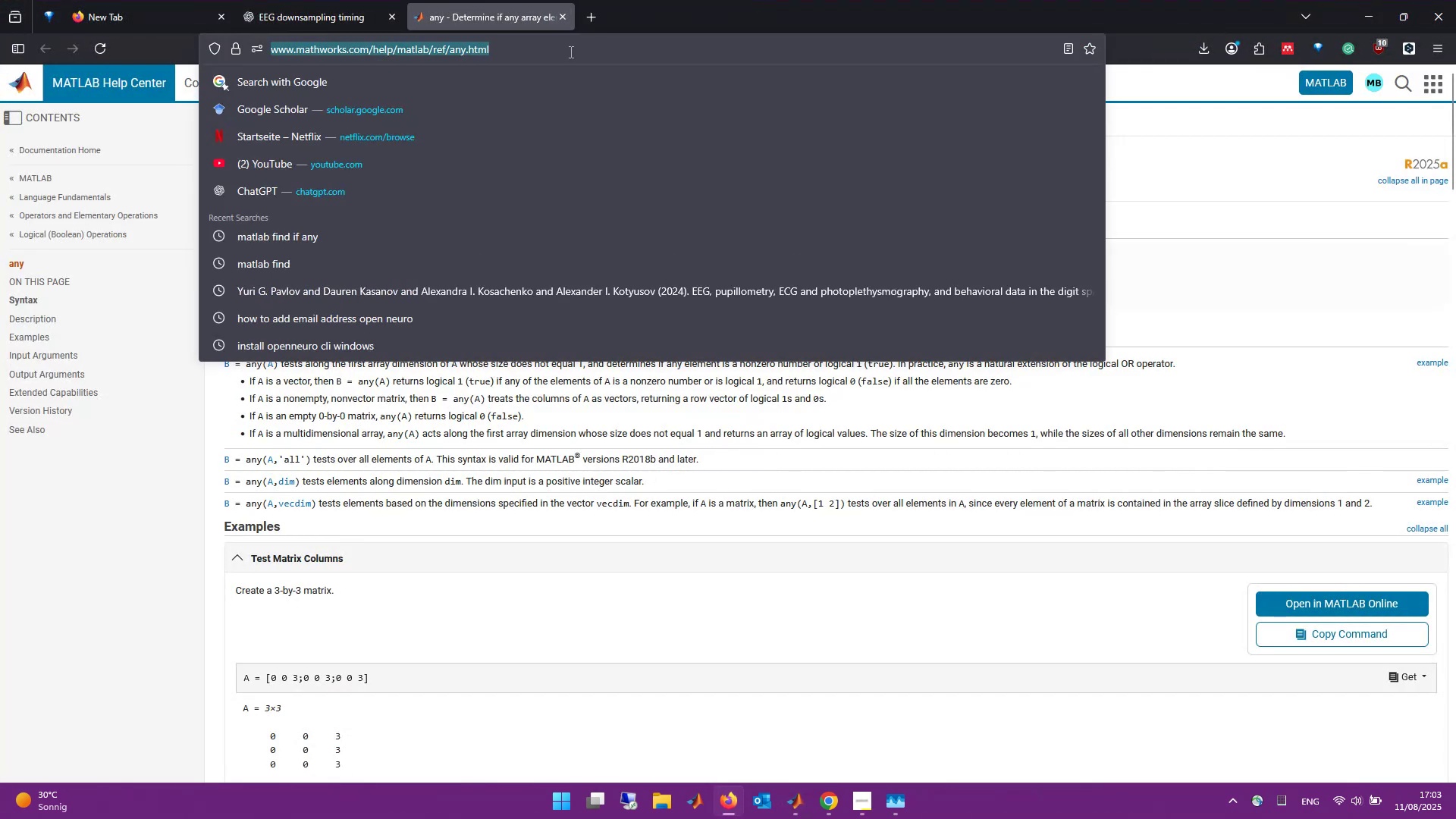 
type(matlab use find and any to find )
 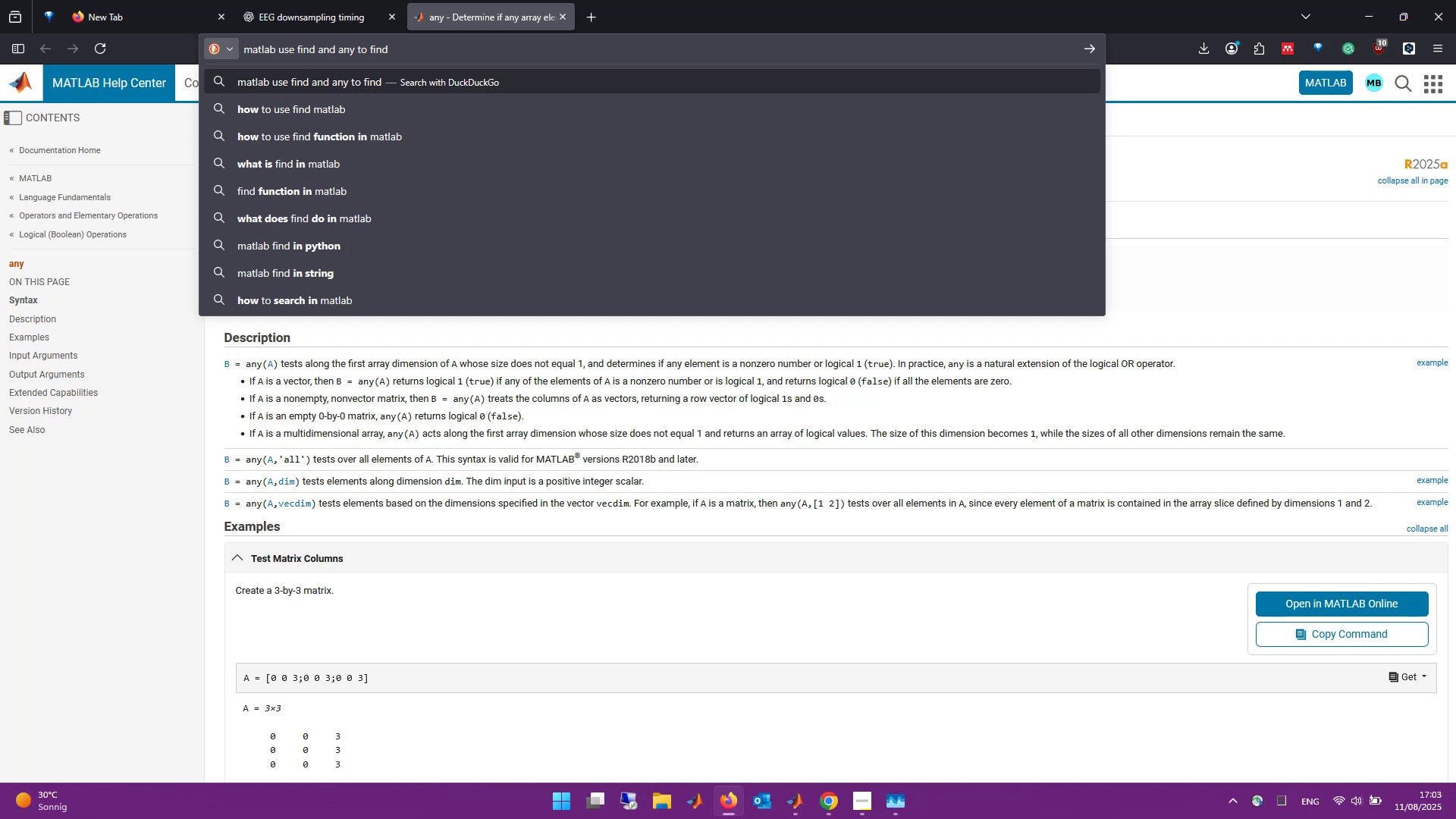 
type(s)
key(Backspace)
key(Backspace)
type(  certn)
key(Backspace)
type(in number in a )
key(Backspace)
type(n array)
 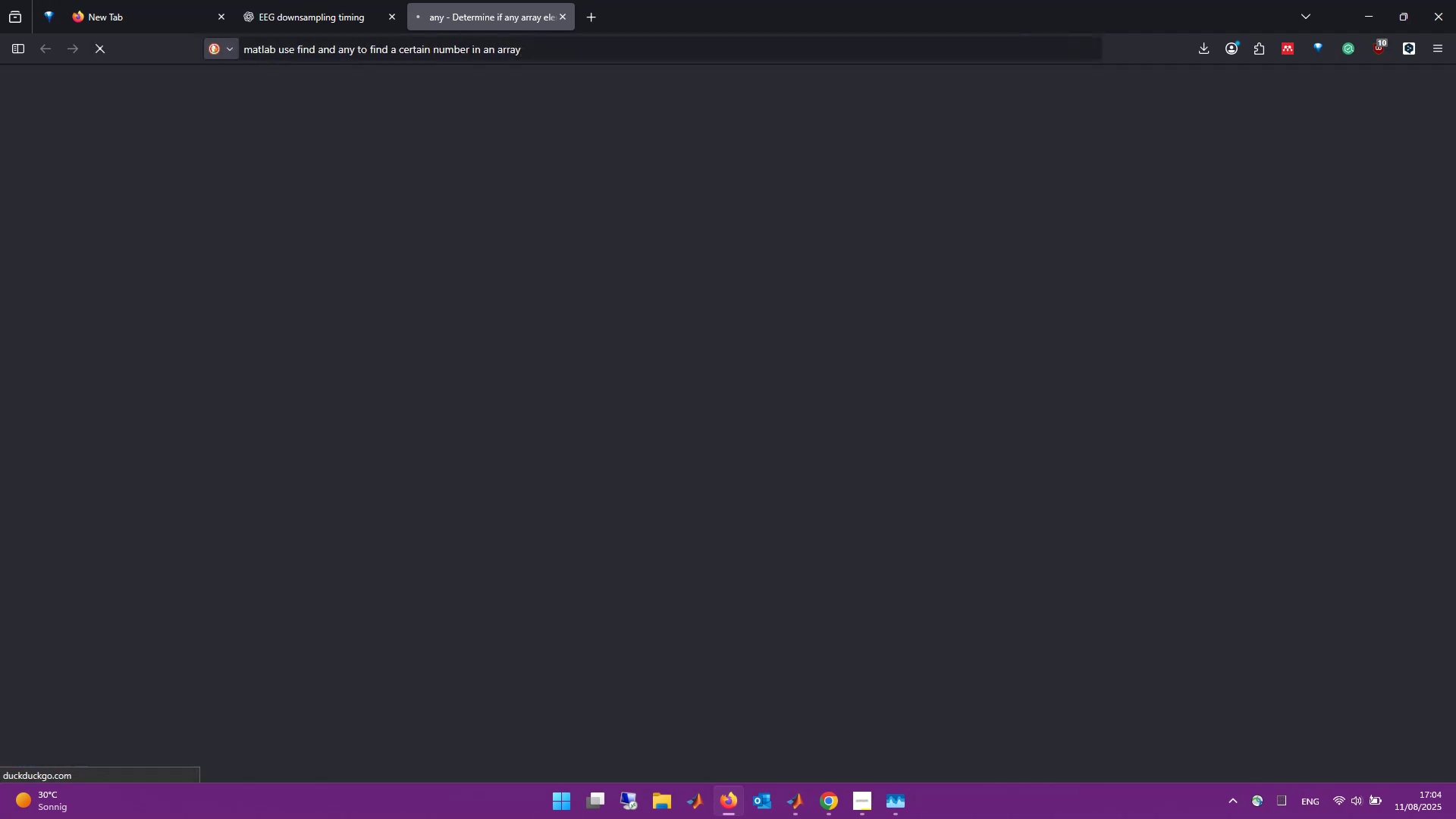 
key(Enter)
 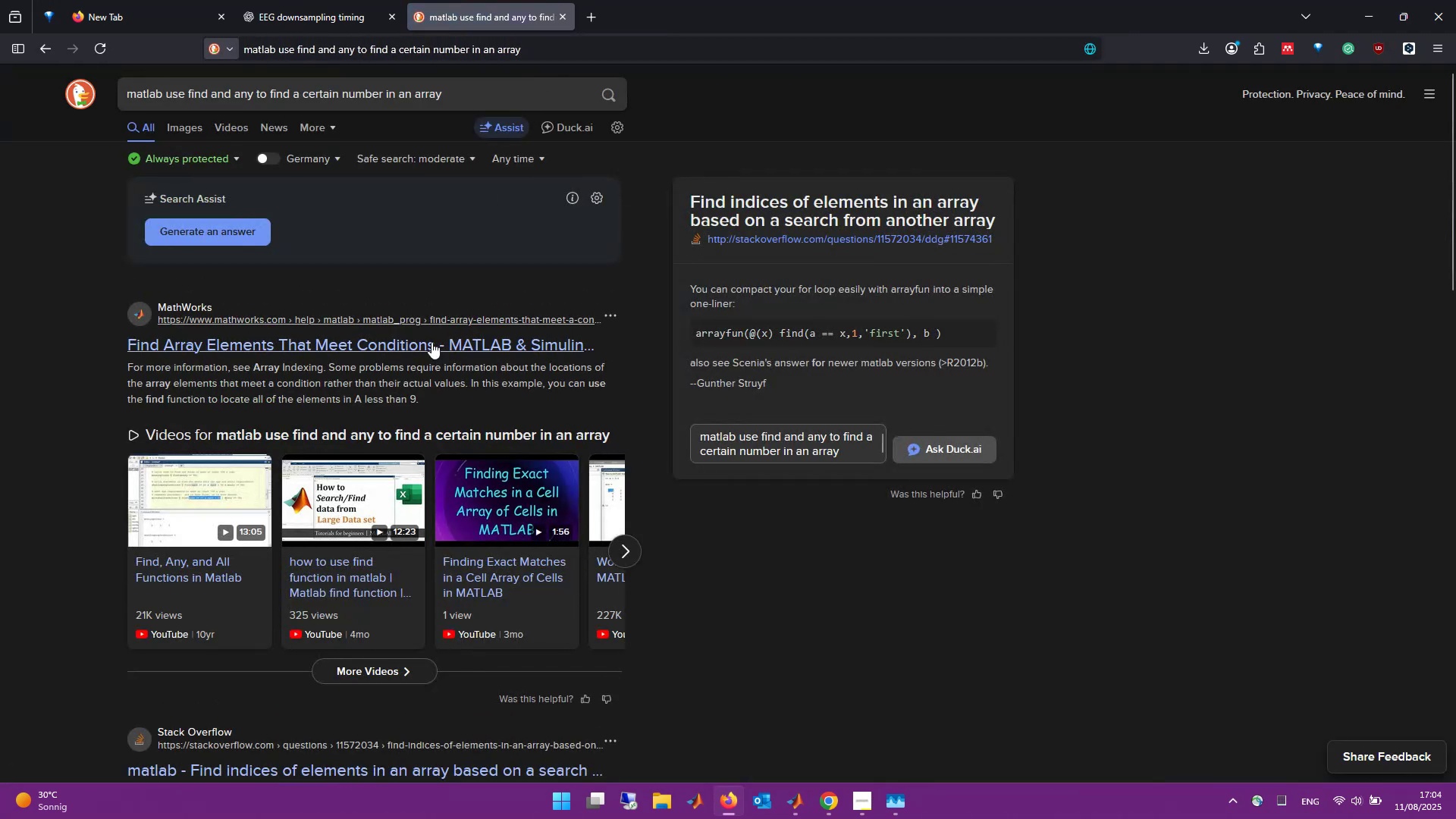 
left_click([406, 348])
 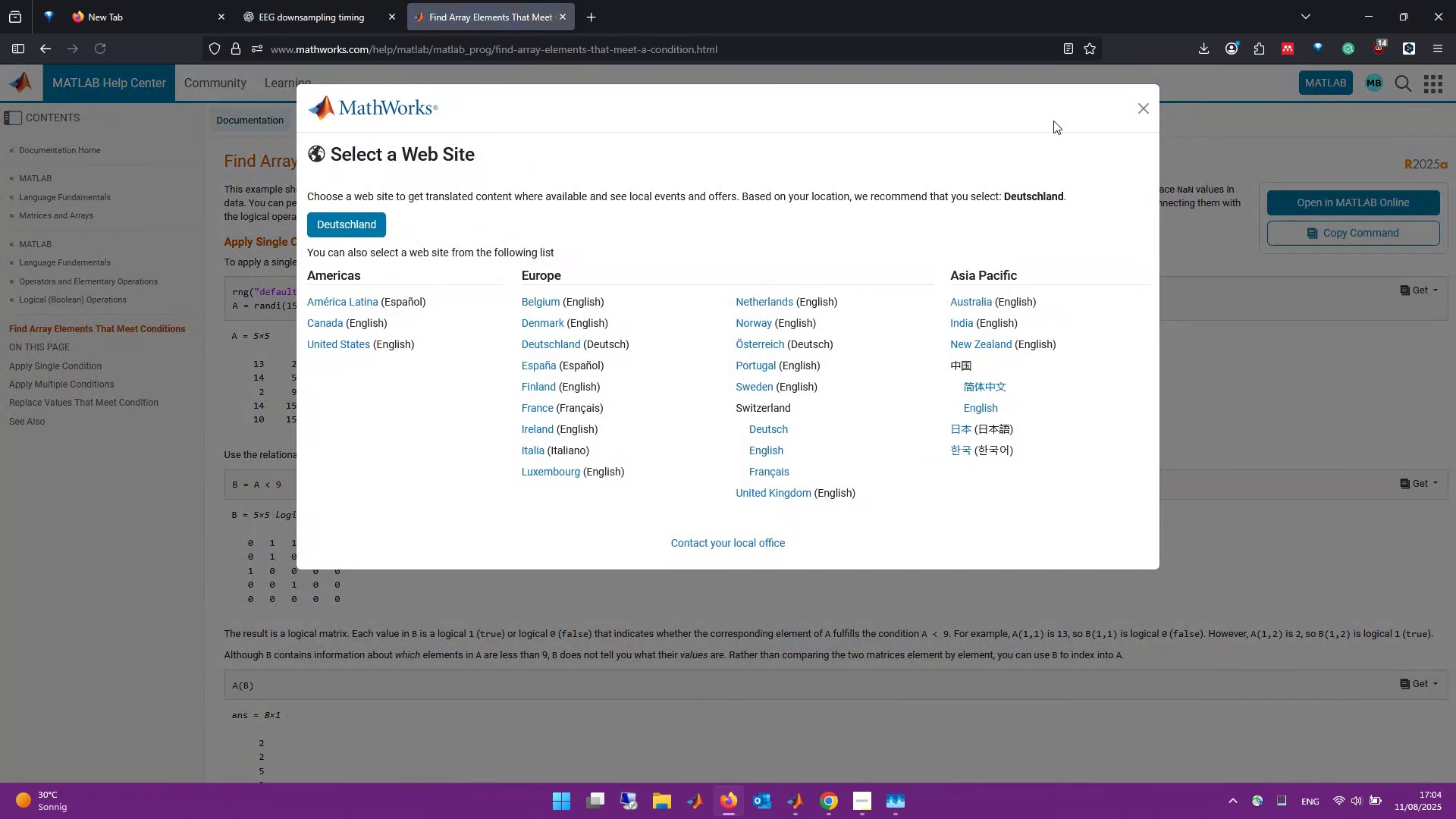 
left_click([1141, 108])
 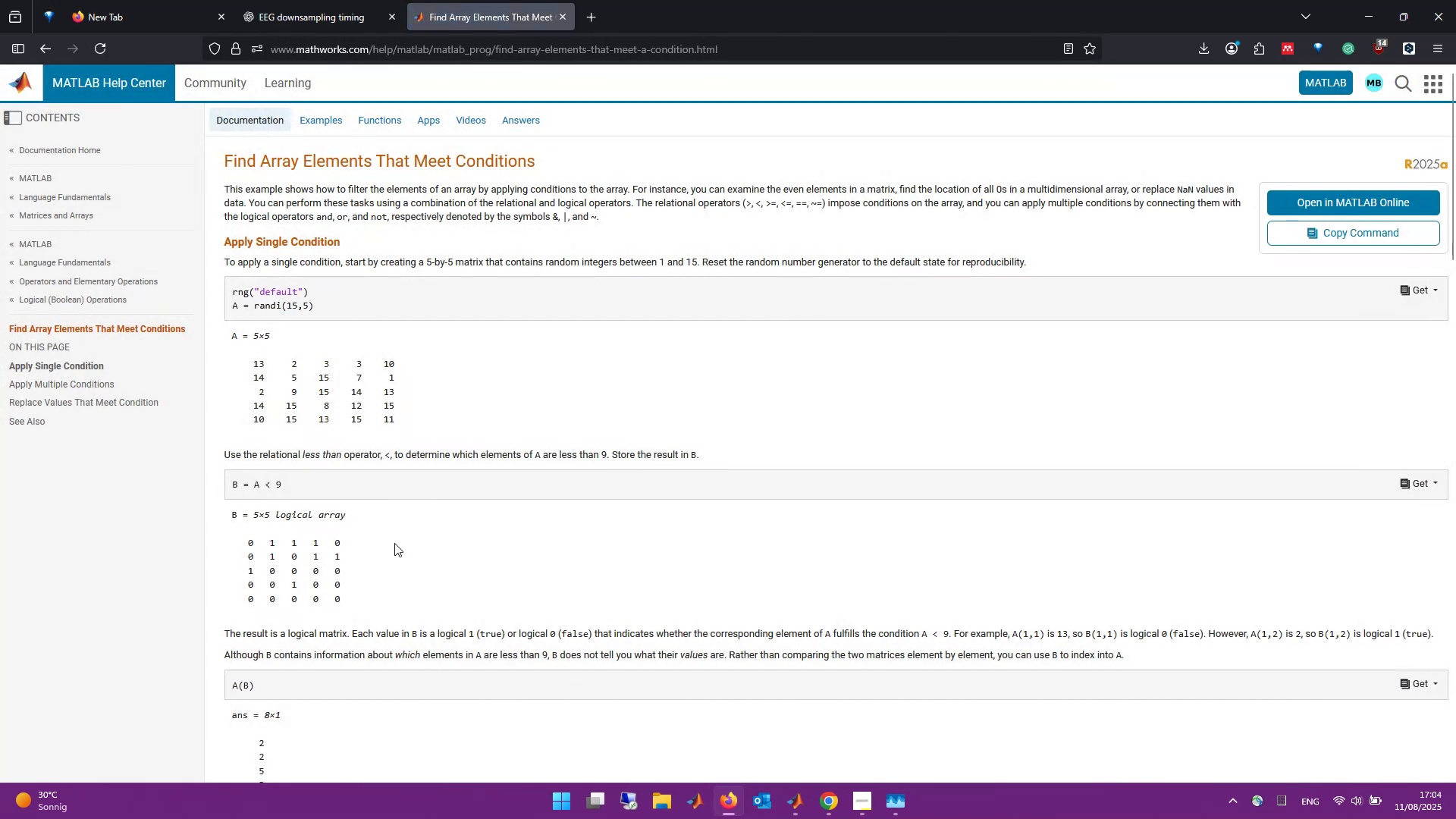 
wait(11.38)
 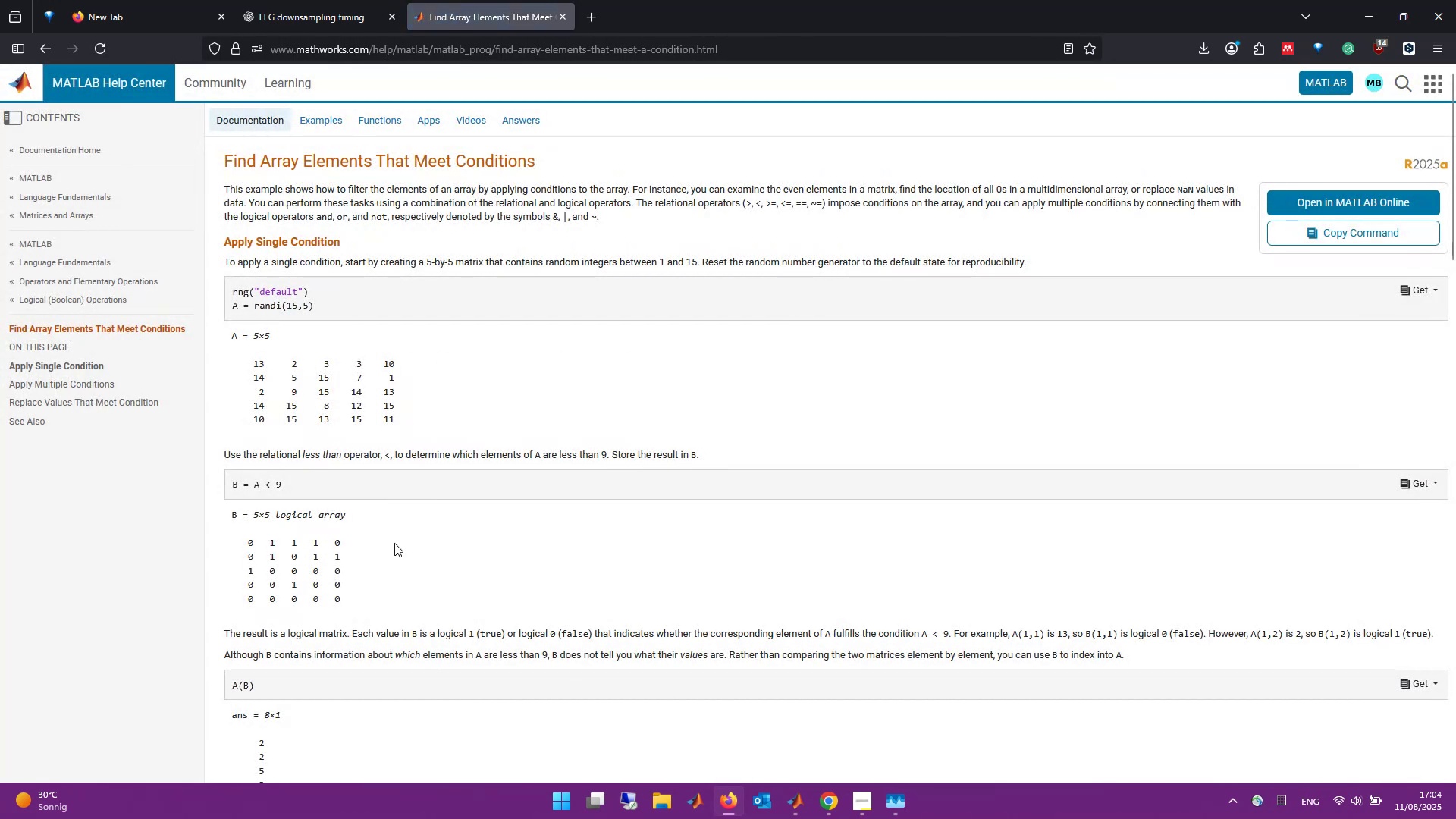 
scroll: coordinate [397, 533], scroll_direction: down, amount: 2.0
 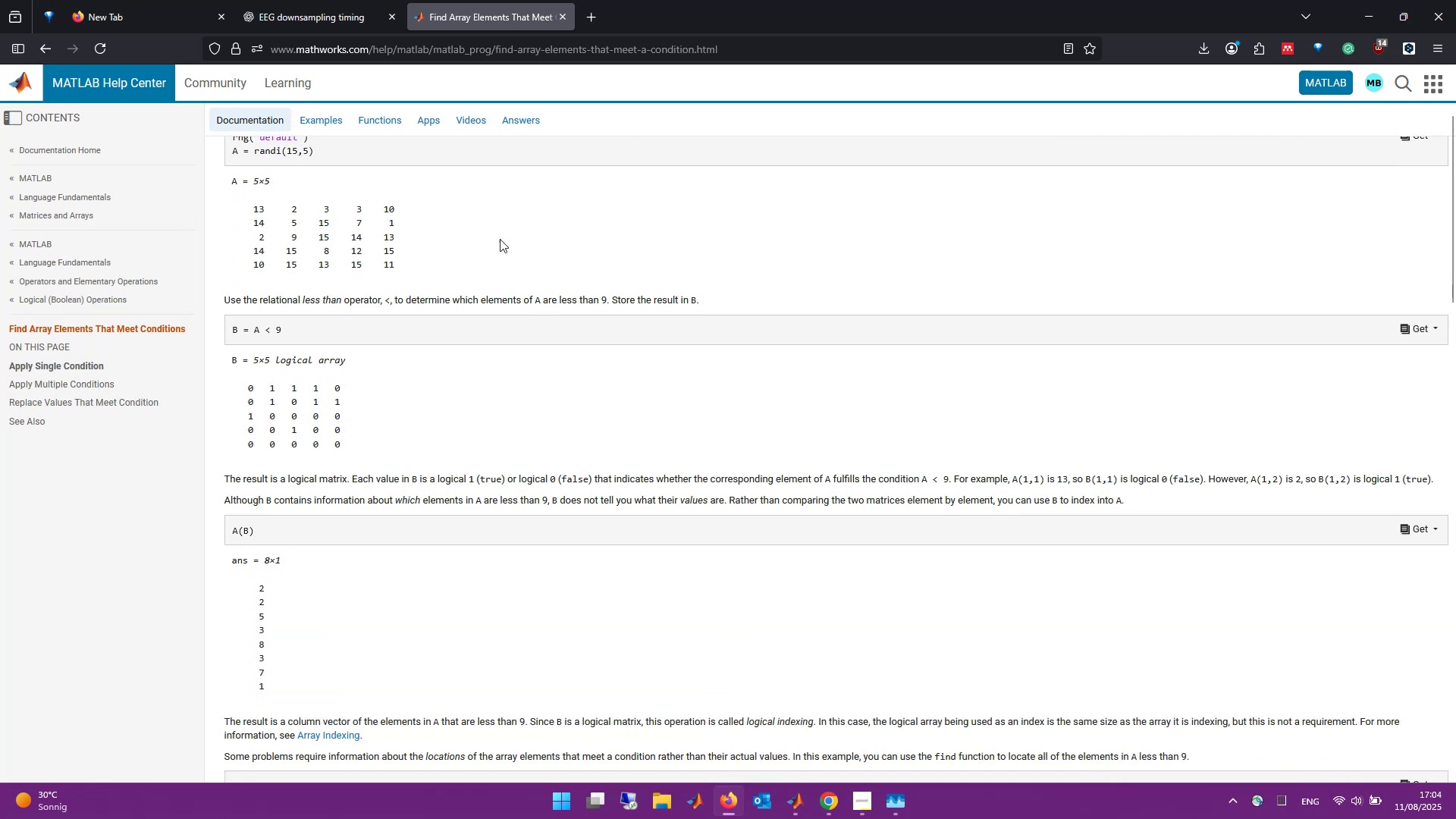 
wait(8.14)
 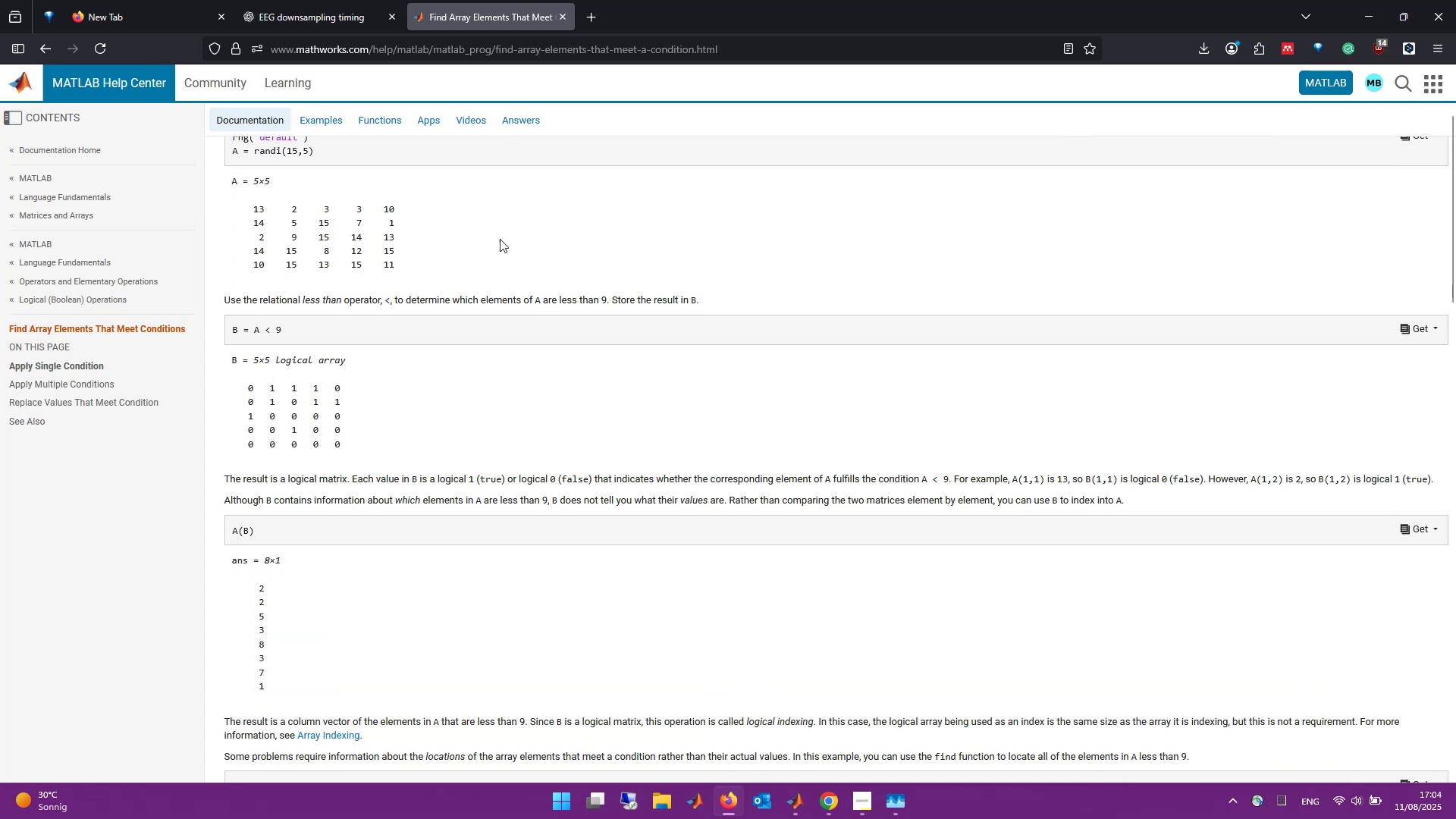 
left_click([1377, 11])
 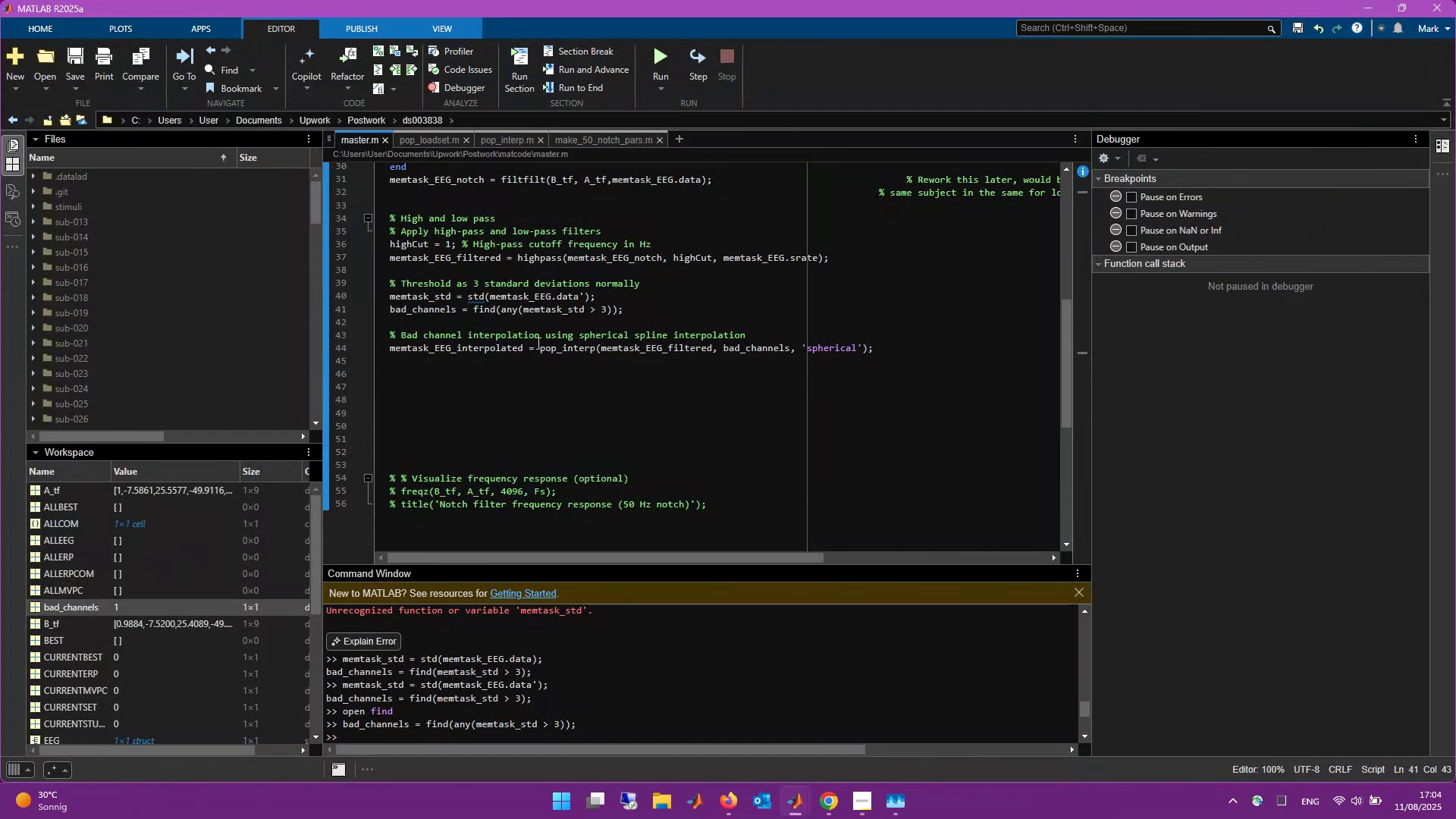 
left_click([563, 411])
 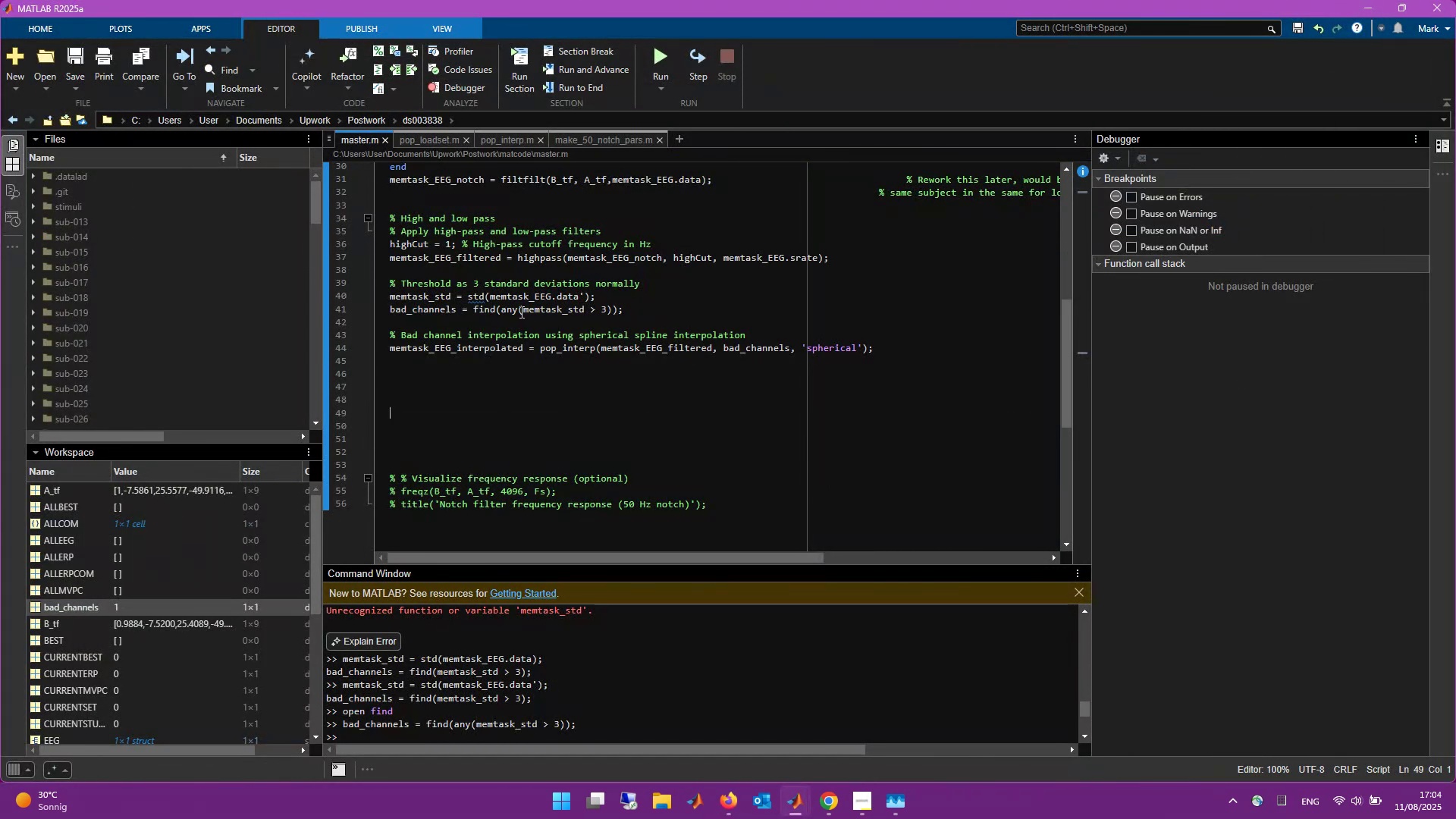 
left_click_drag(start_coordinate=[517, 312], to_coordinate=[475, 312])
 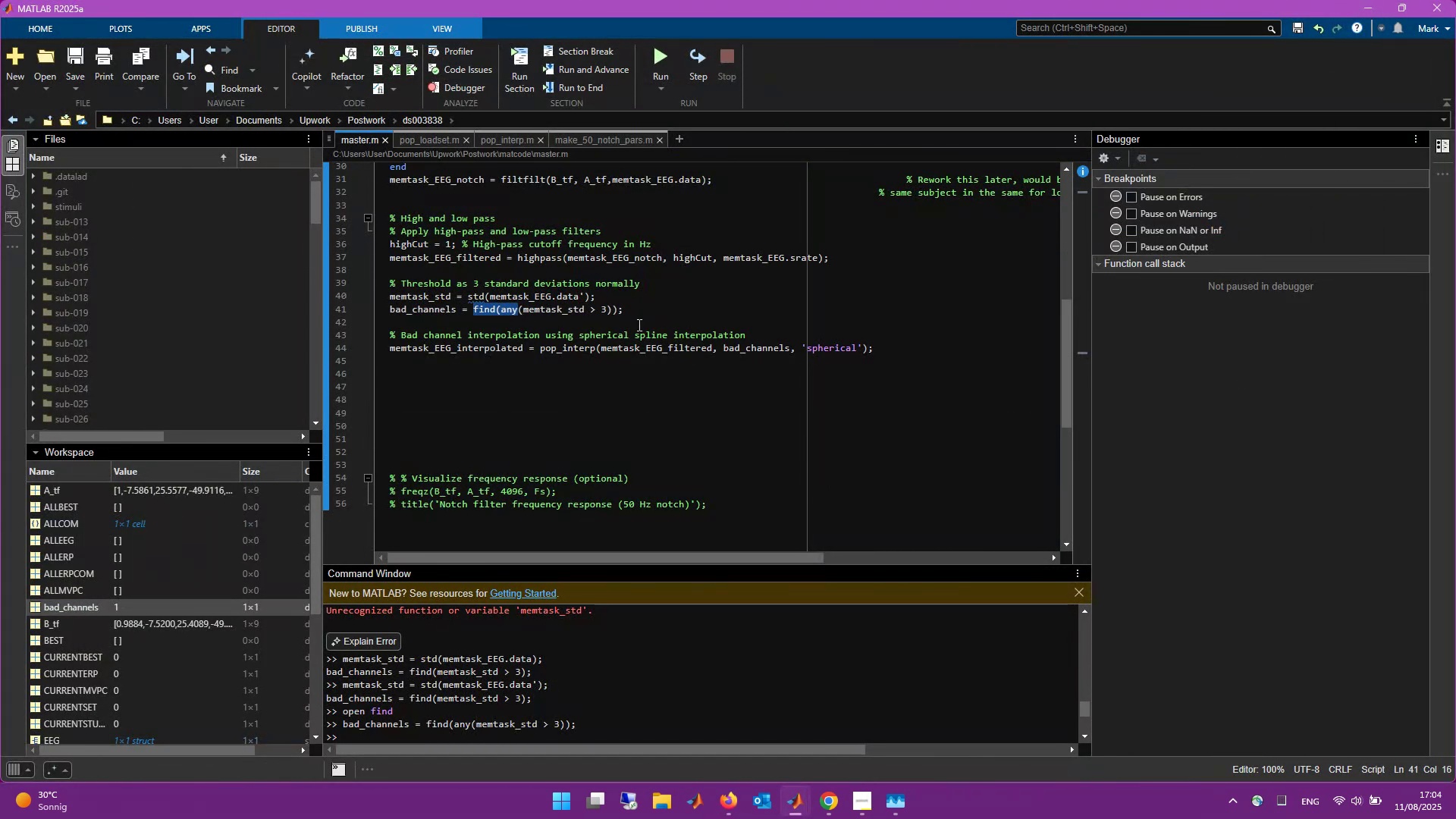 
key(Backspace)
 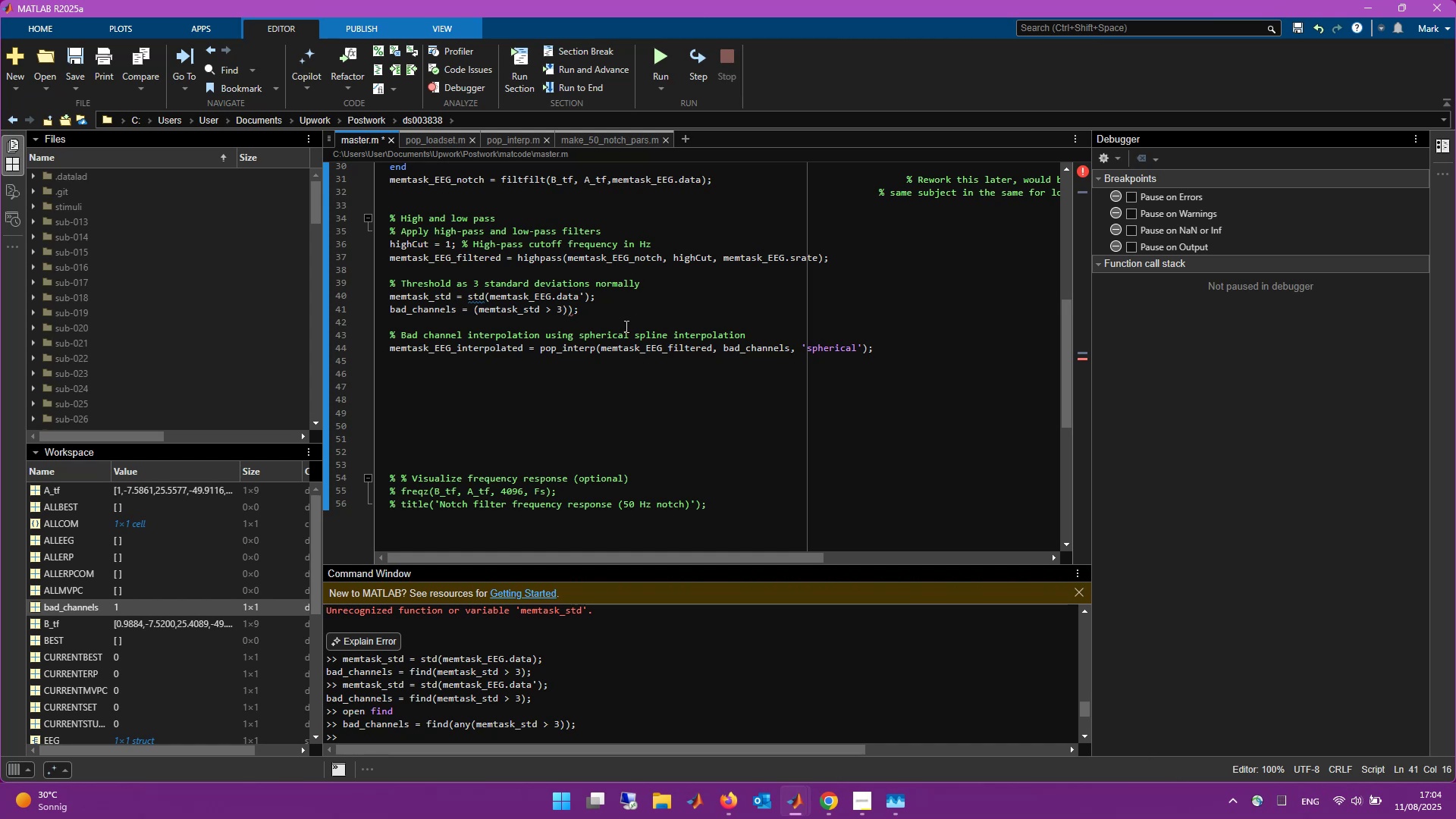 
key(Delete)
 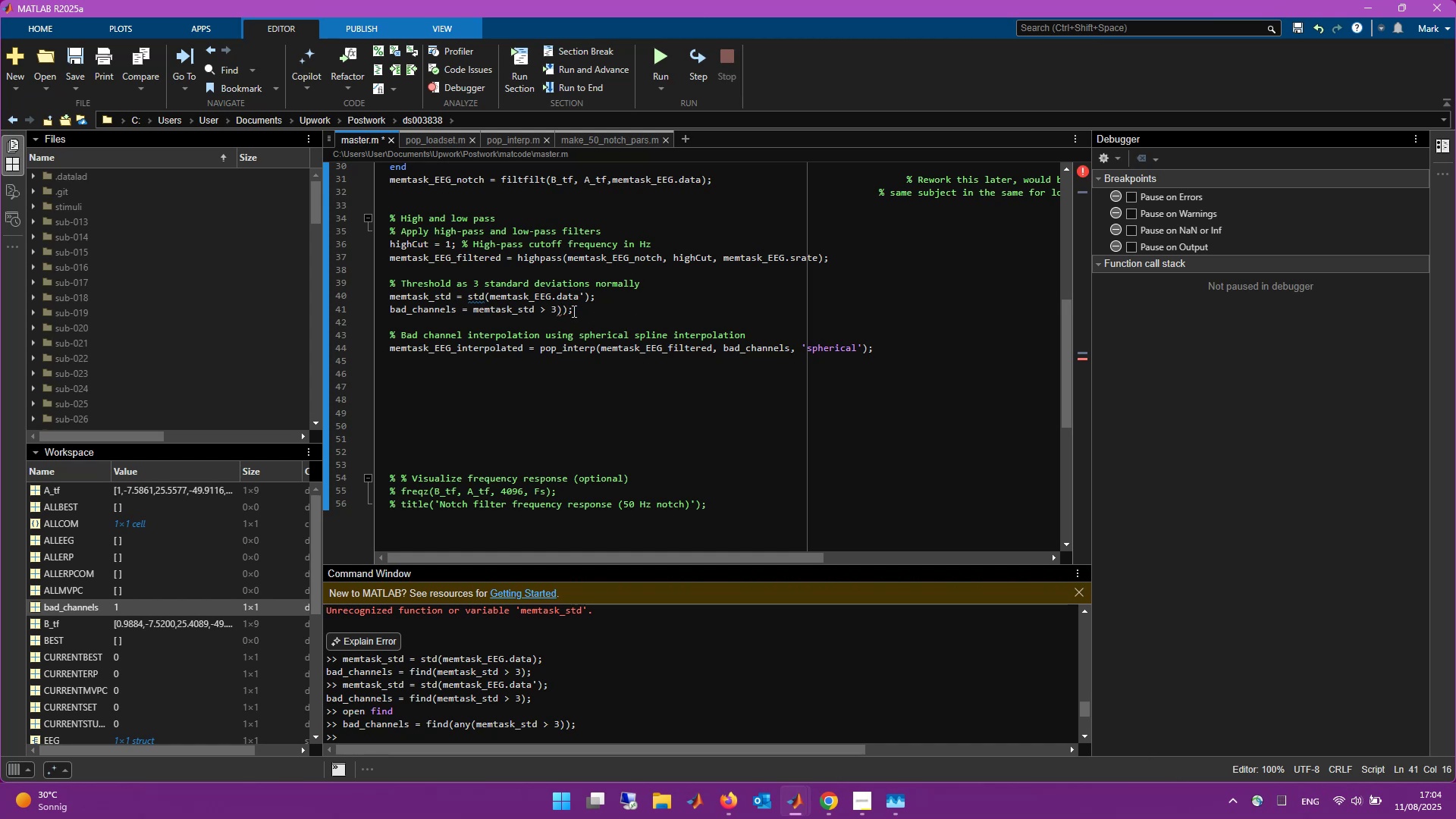 
left_click([567, 307])
 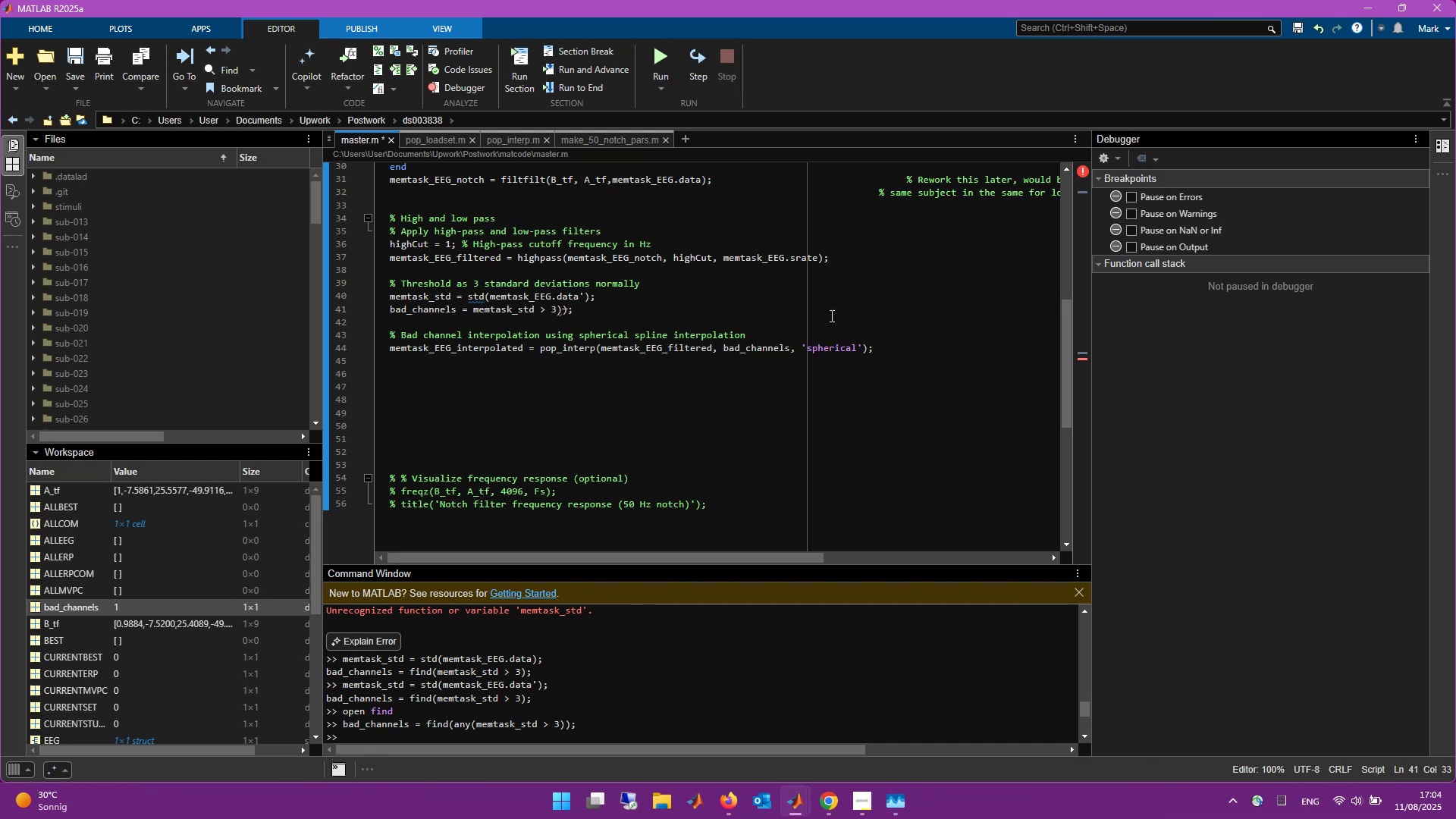 
key(Backspace)
 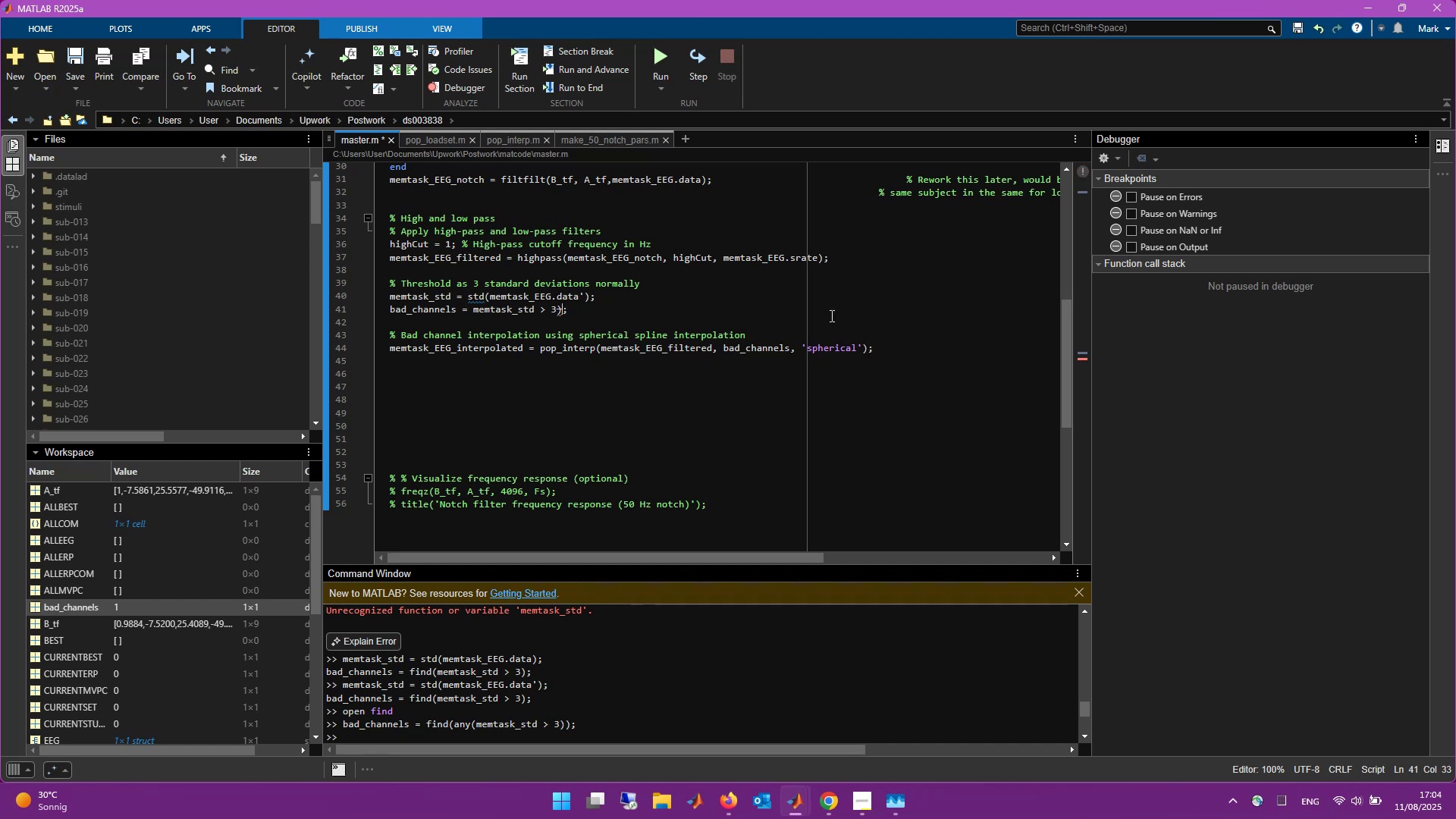 
key(Backspace)
 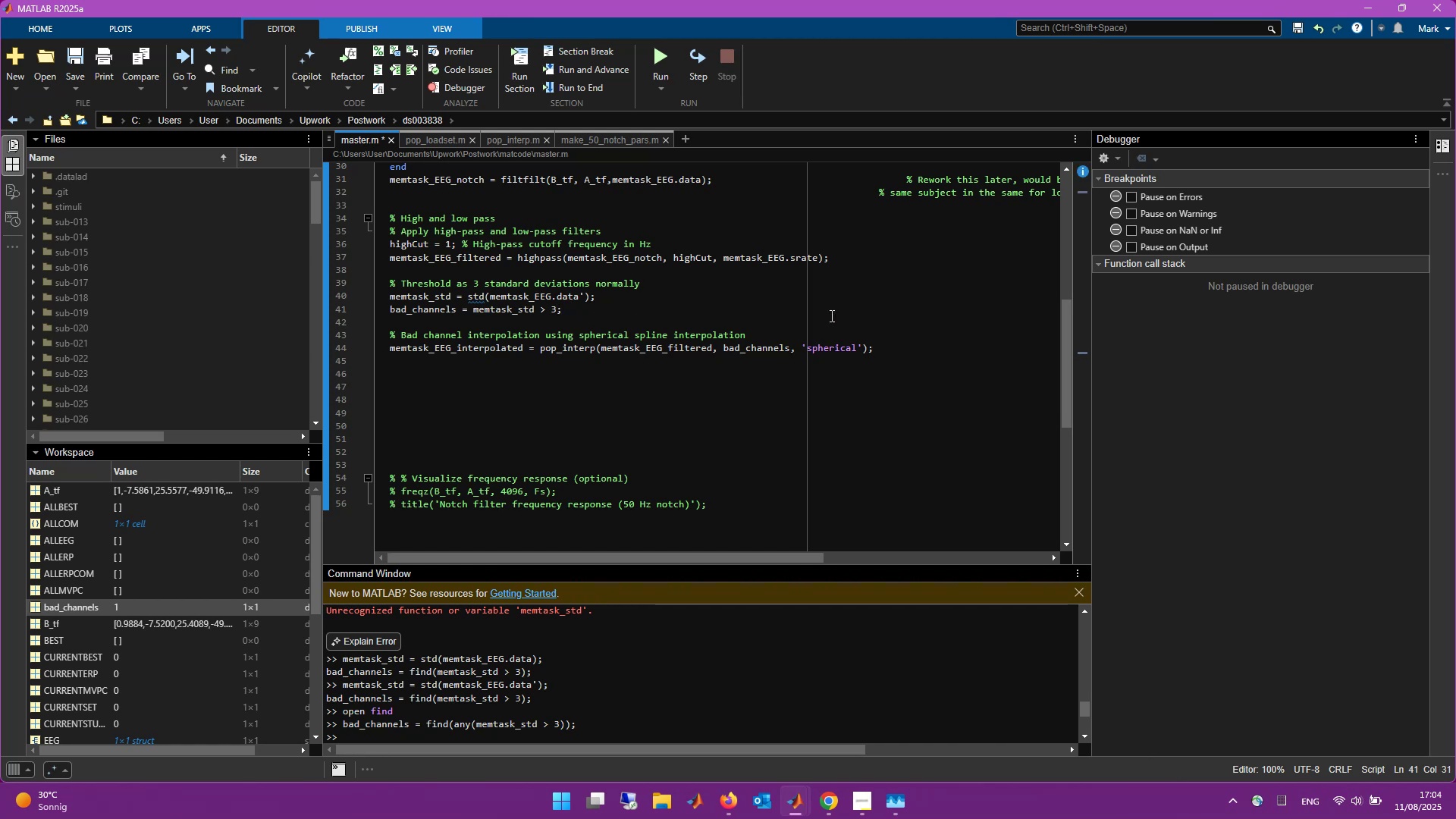 
key(Control+S)
 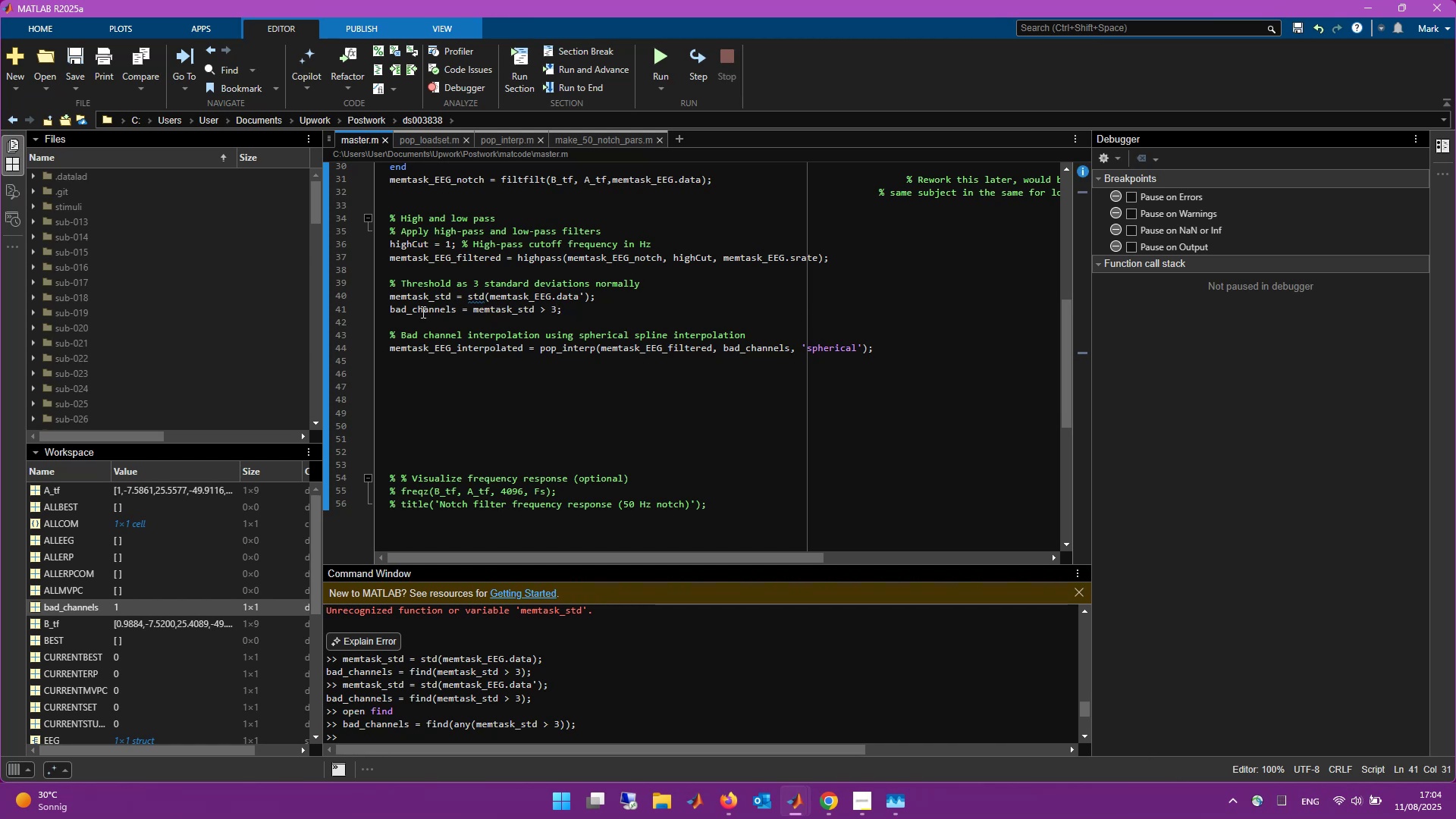 
wait(9.08)
 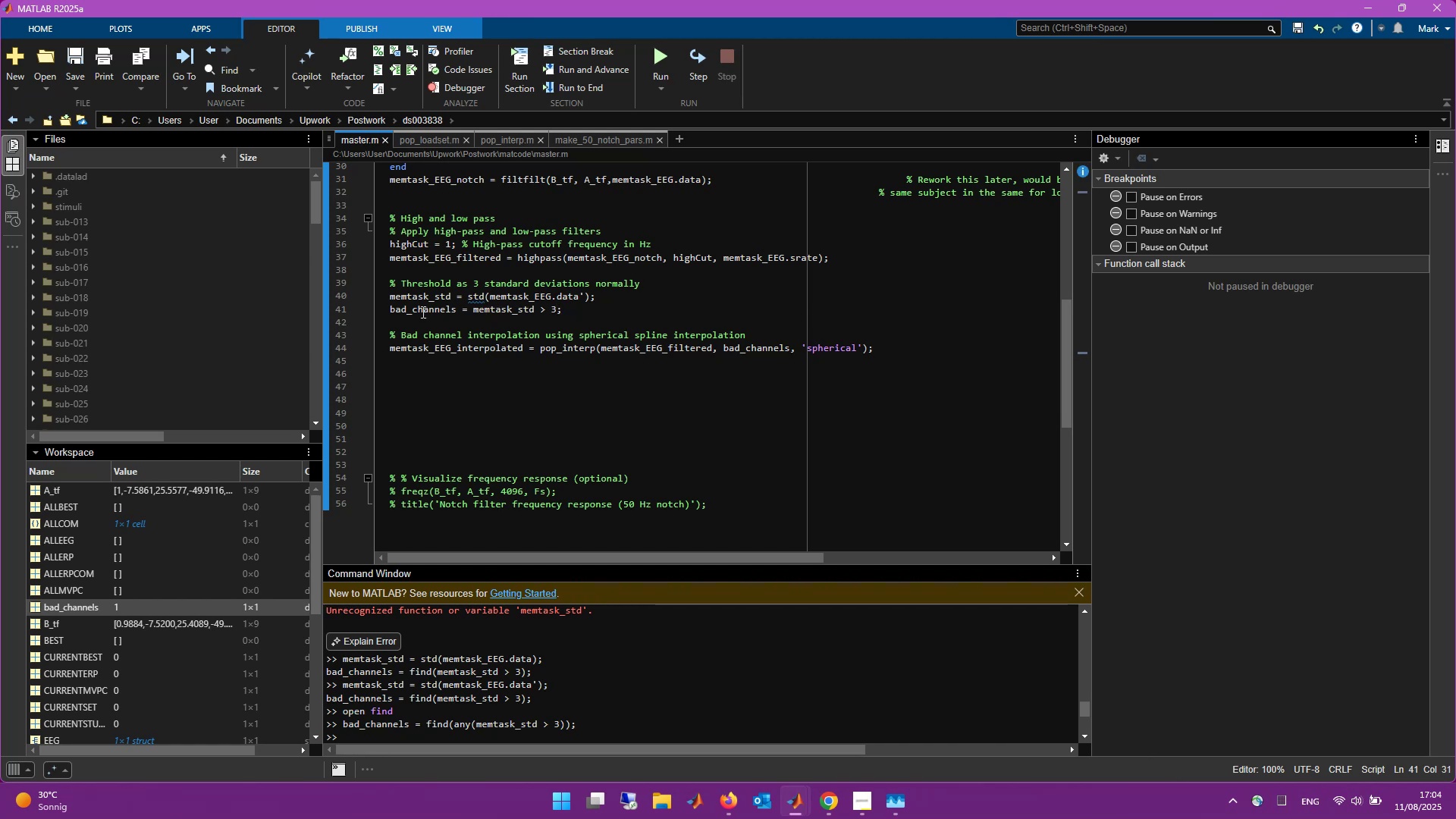 
scroll: coordinate [148, 686], scroll_direction: down, amount: 6.0
 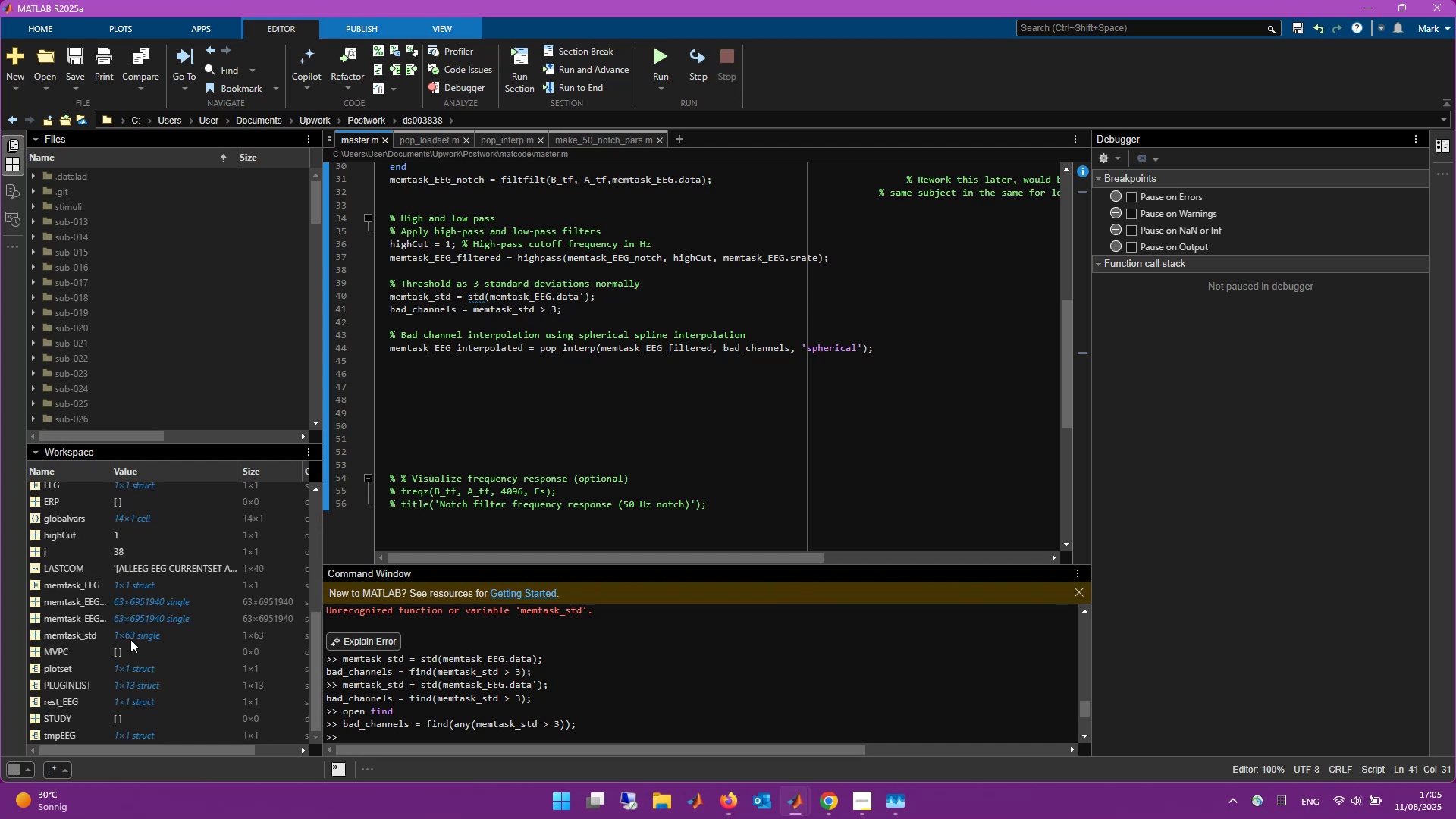 
double_click([79, 637])
 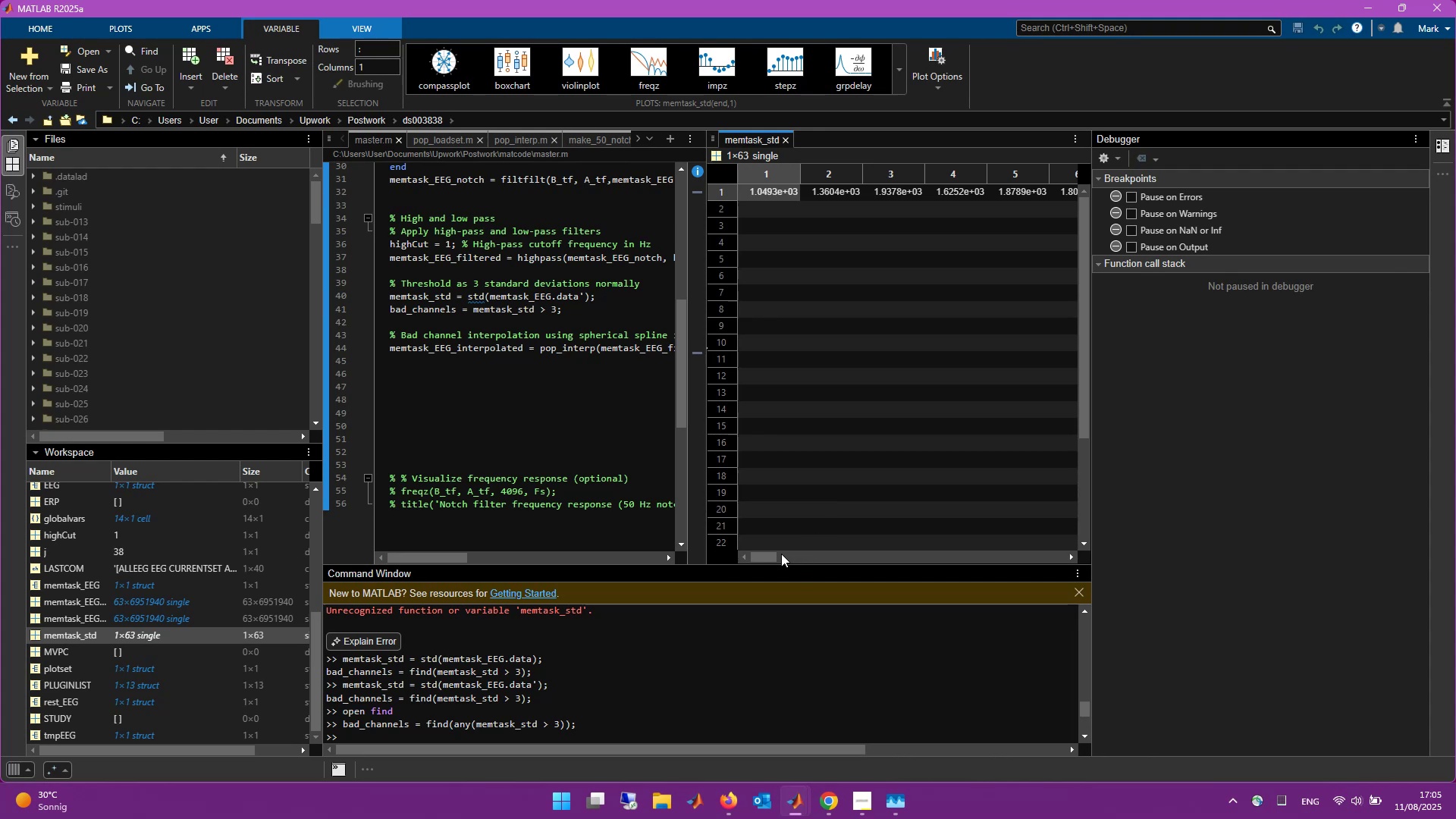 
left_click_drag(start_coordinate=[772, 558], to_coordinate=[756, 568])
 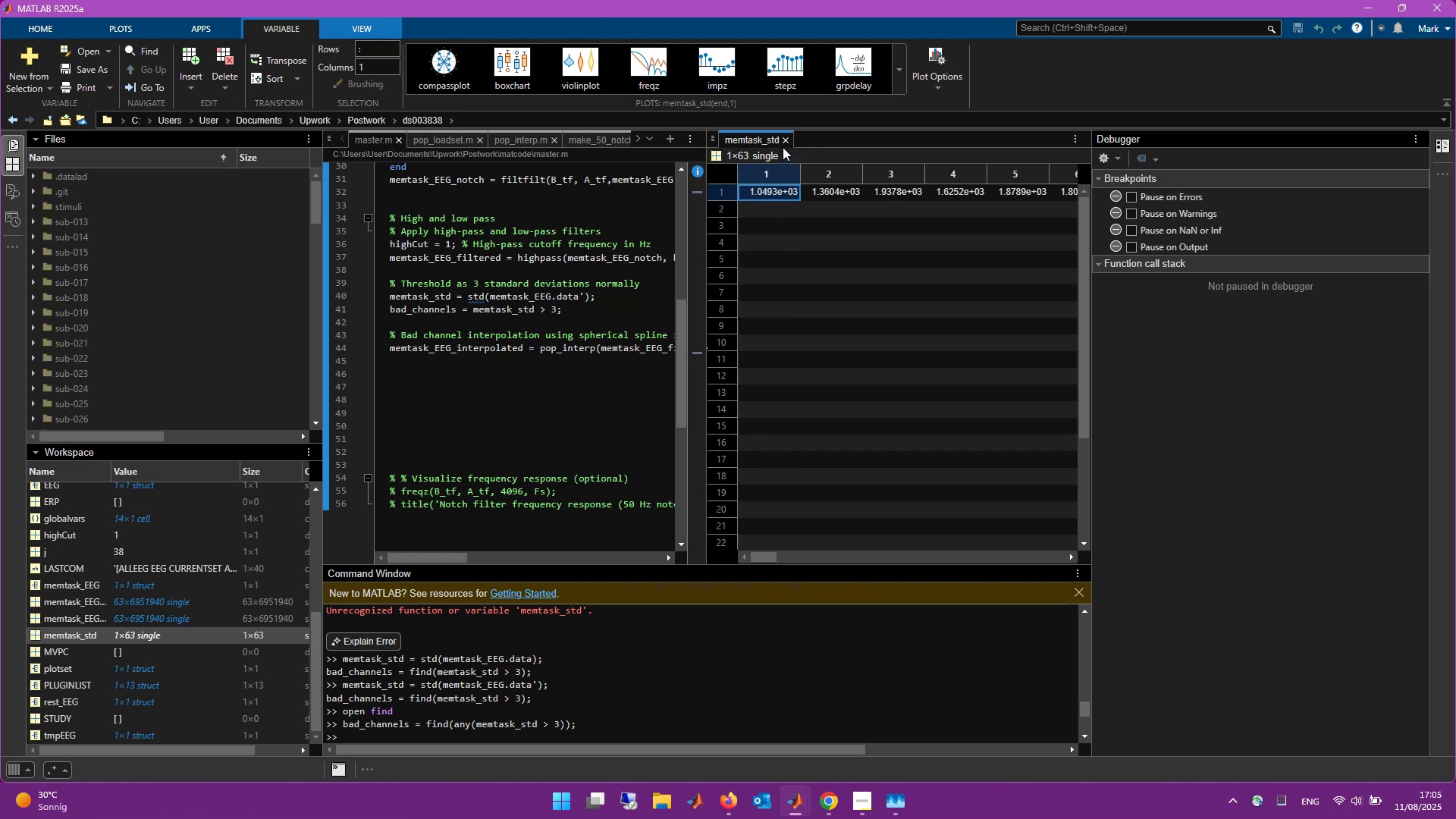 
left_click([786, 142])
 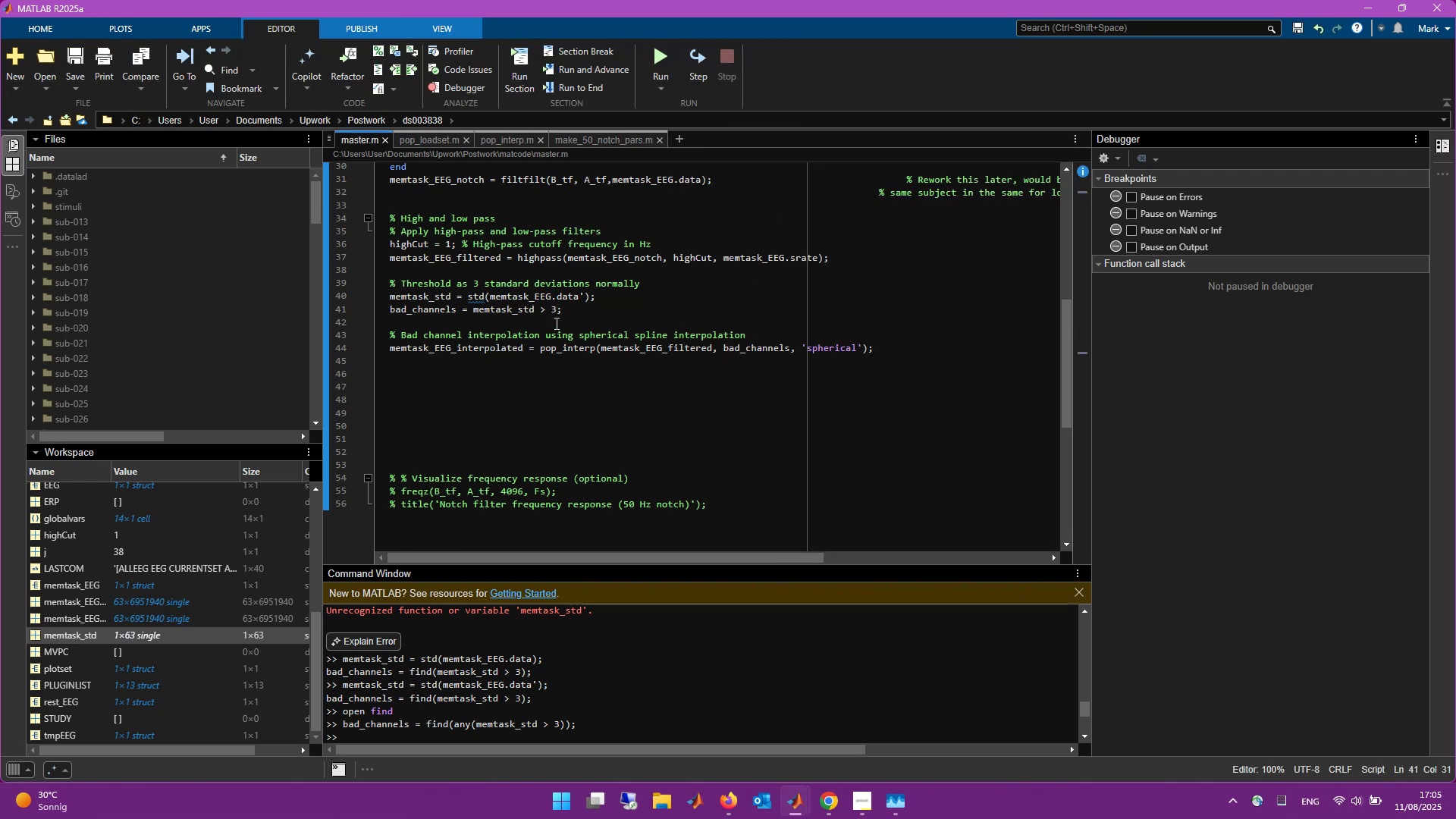 
left_click([564, 309])
 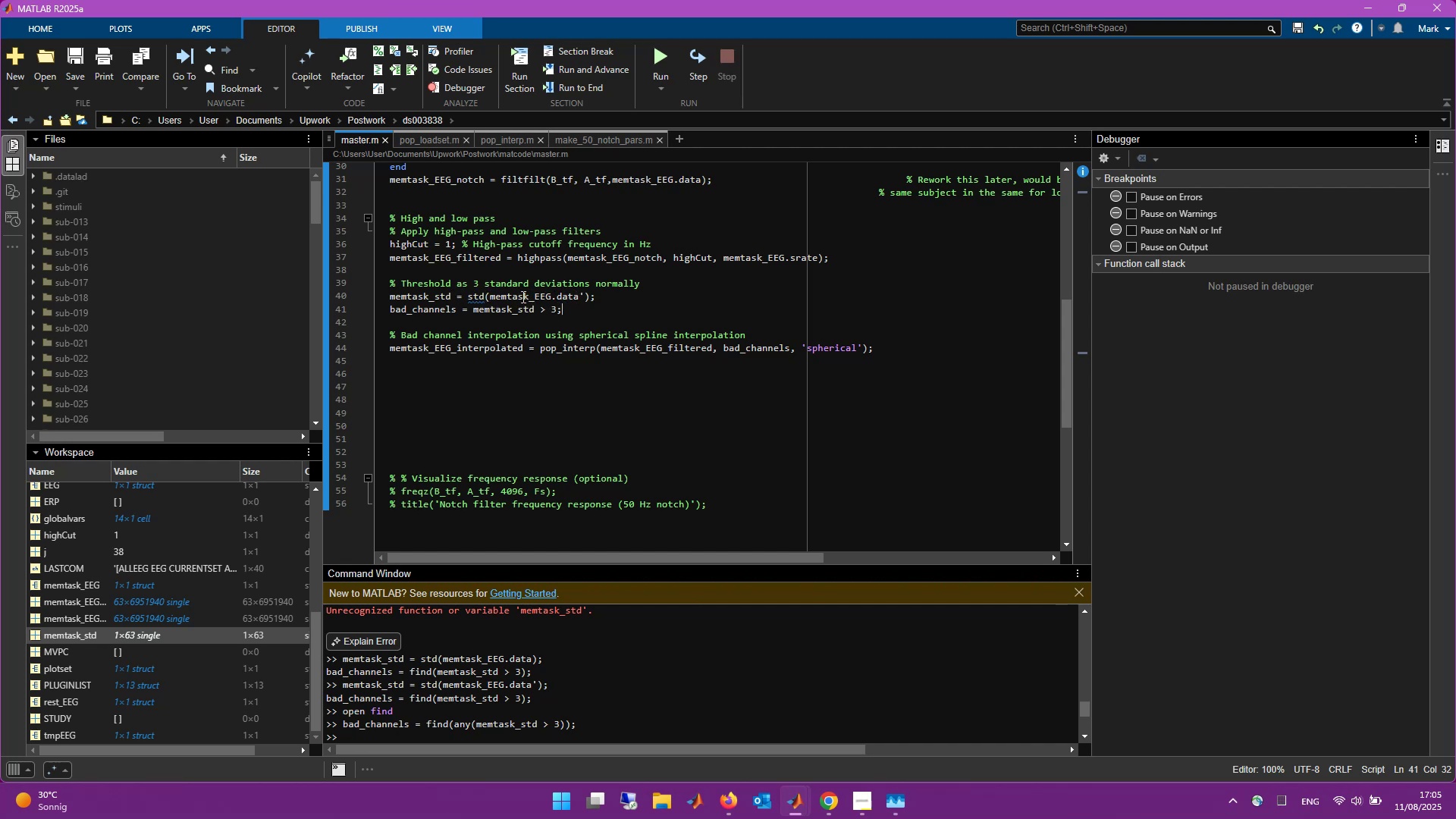 
wait(17.63)
 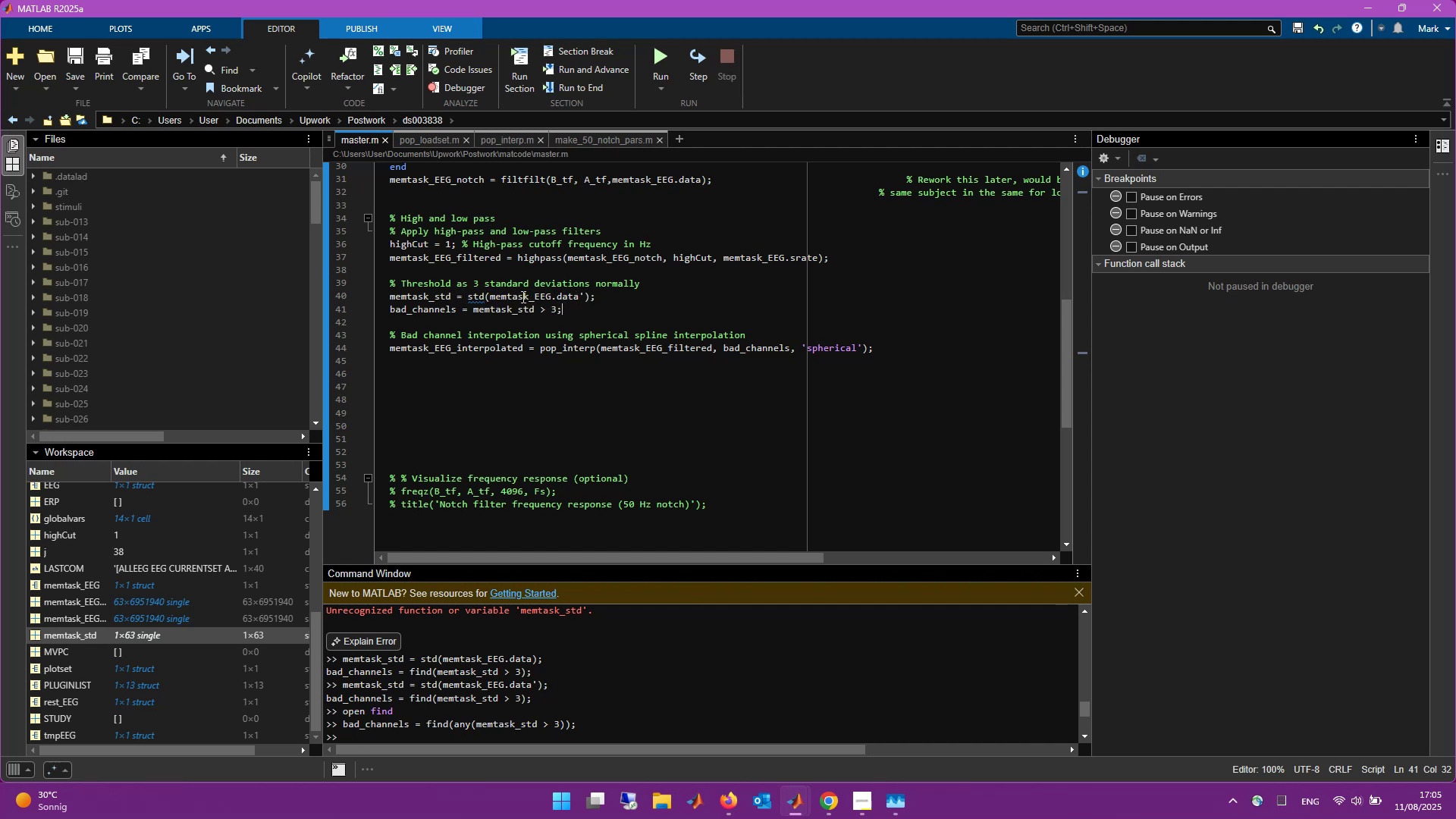 
left_click_drag(start_coordinate=[579, 297], to_coordinate=[554, 299])
 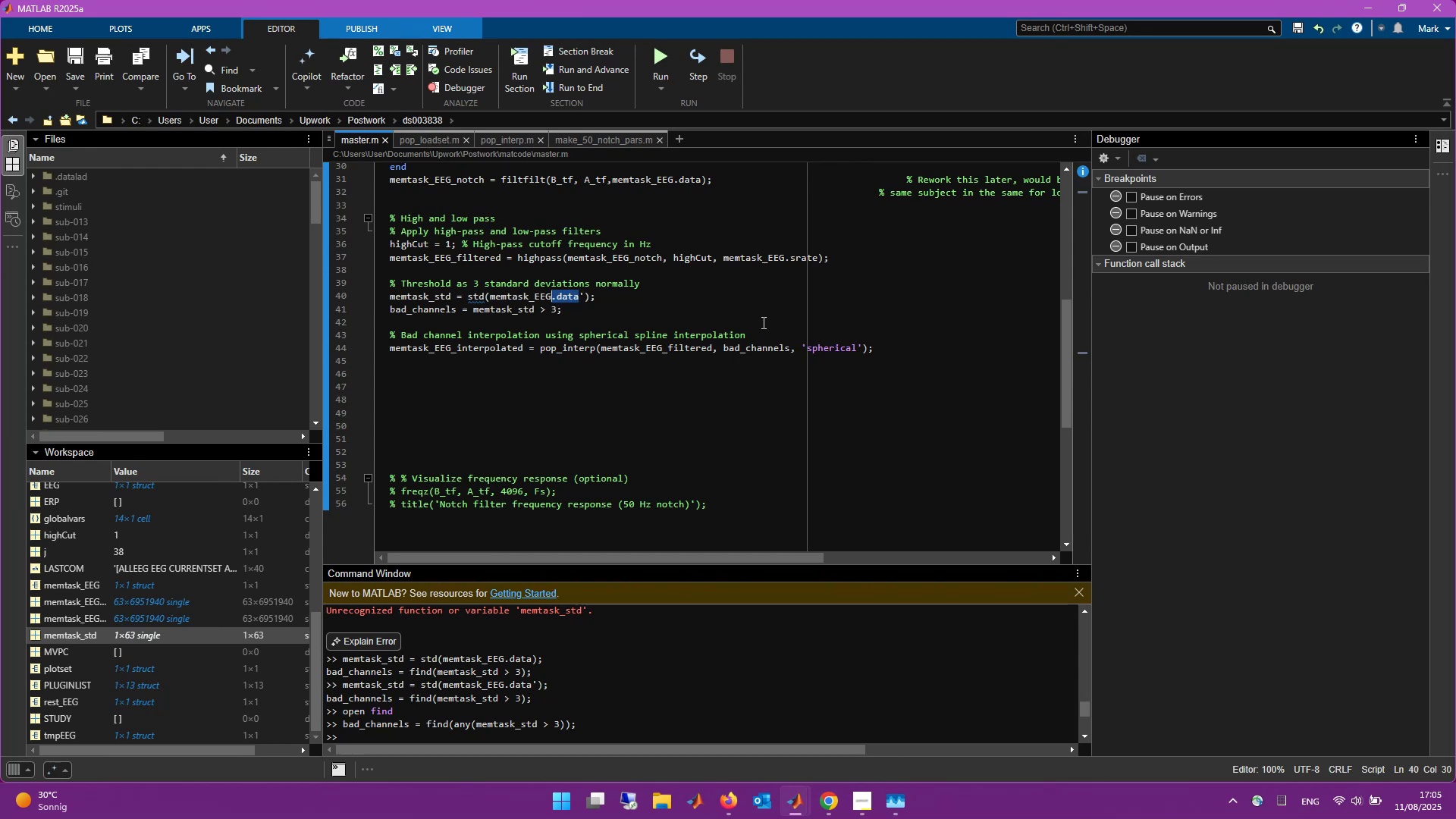 
type(_filte)
key(Tab)
 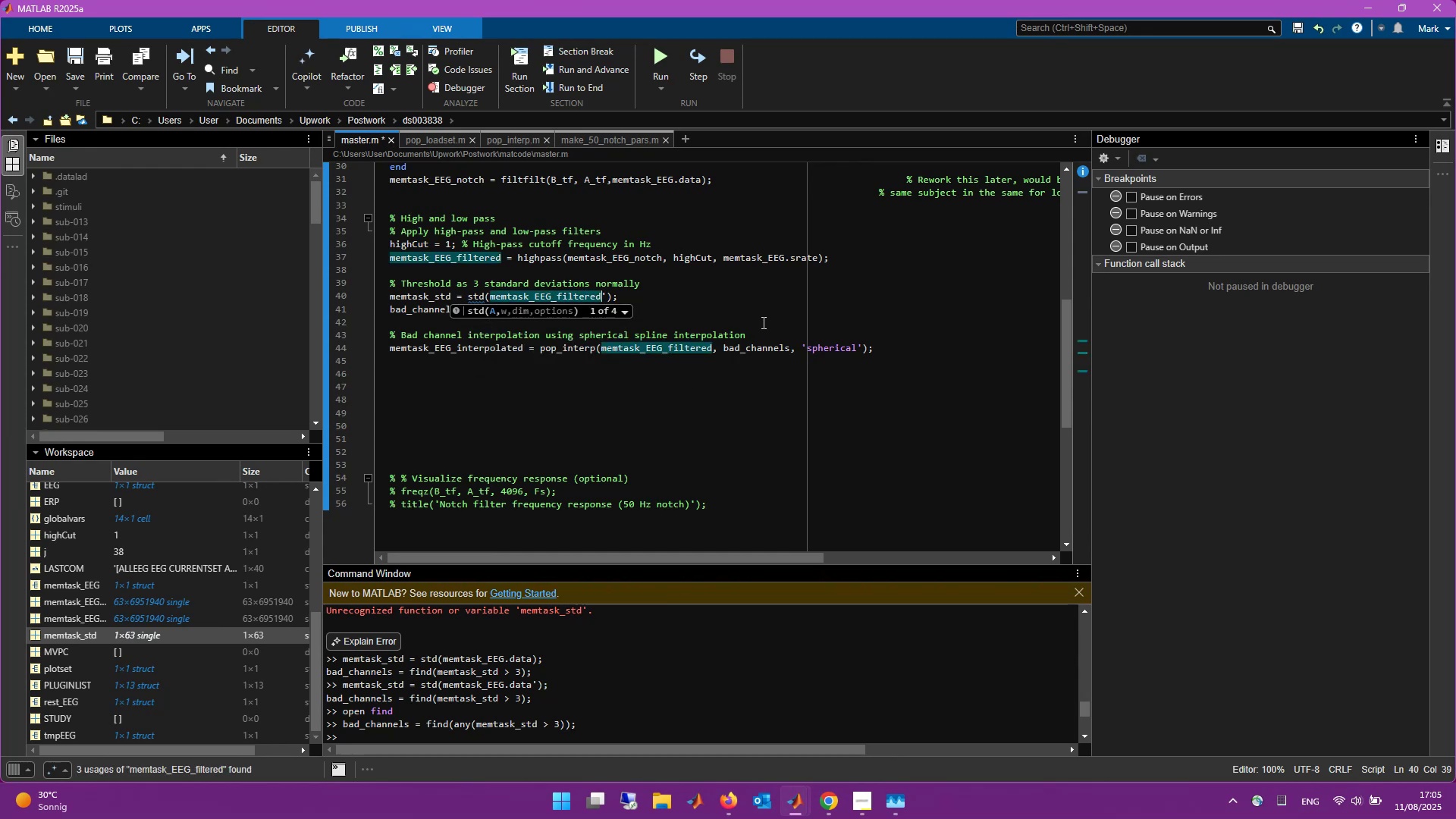 
key(Control+S)
 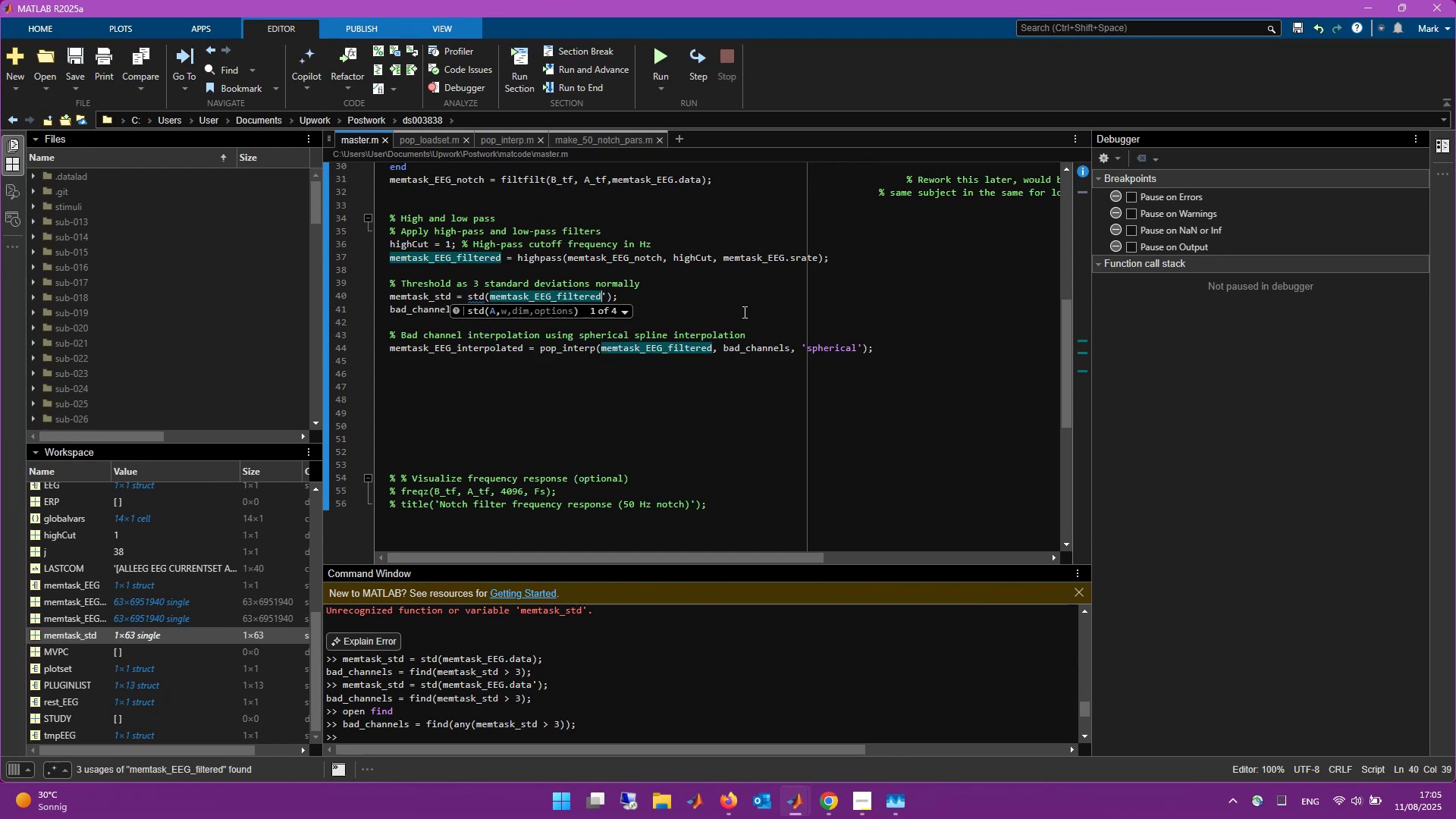 
left_click([734, 293])
 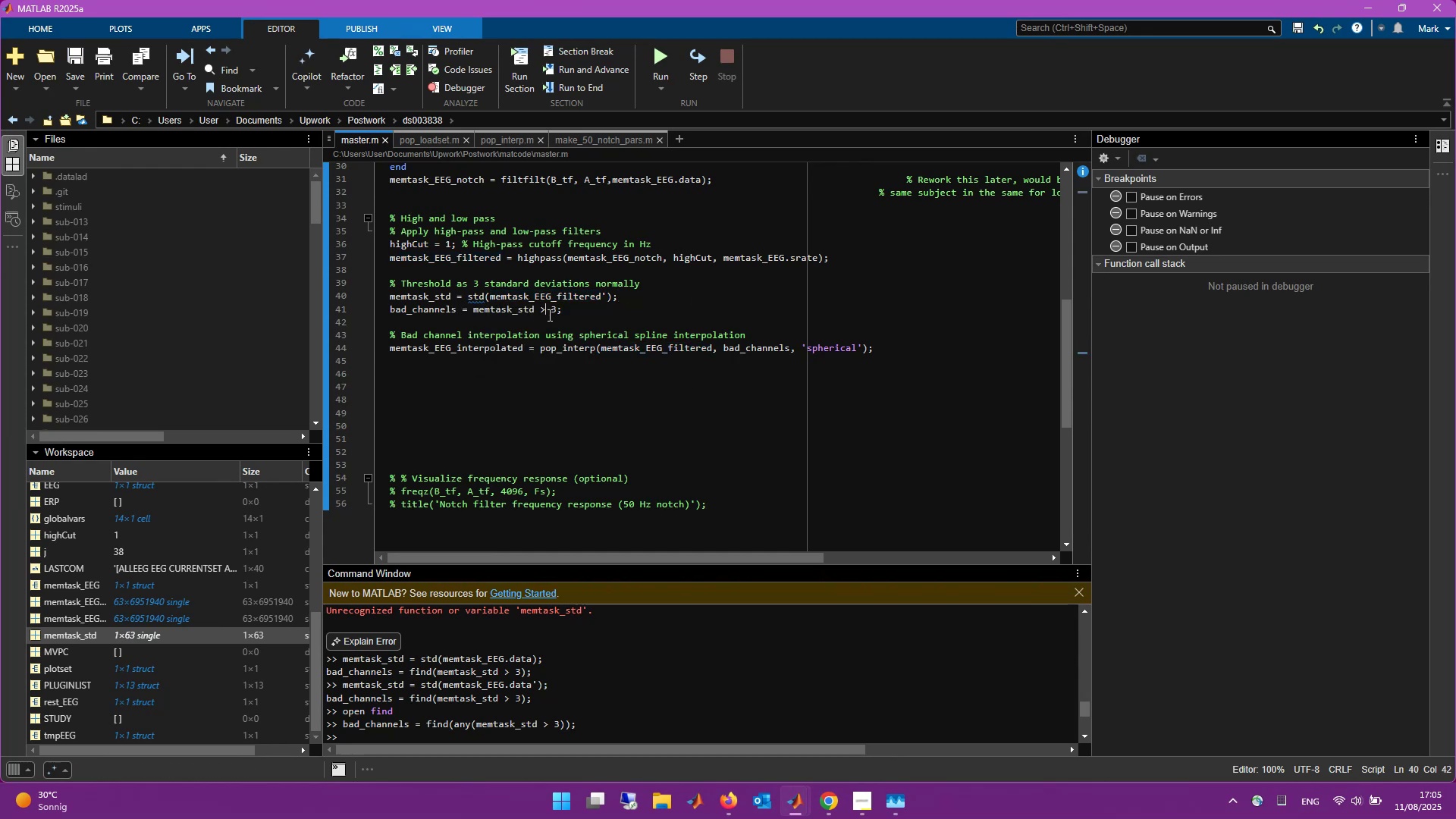 
left_click_drag(start_coordinate=[596, 313], to_coordinate=[373, 293])
 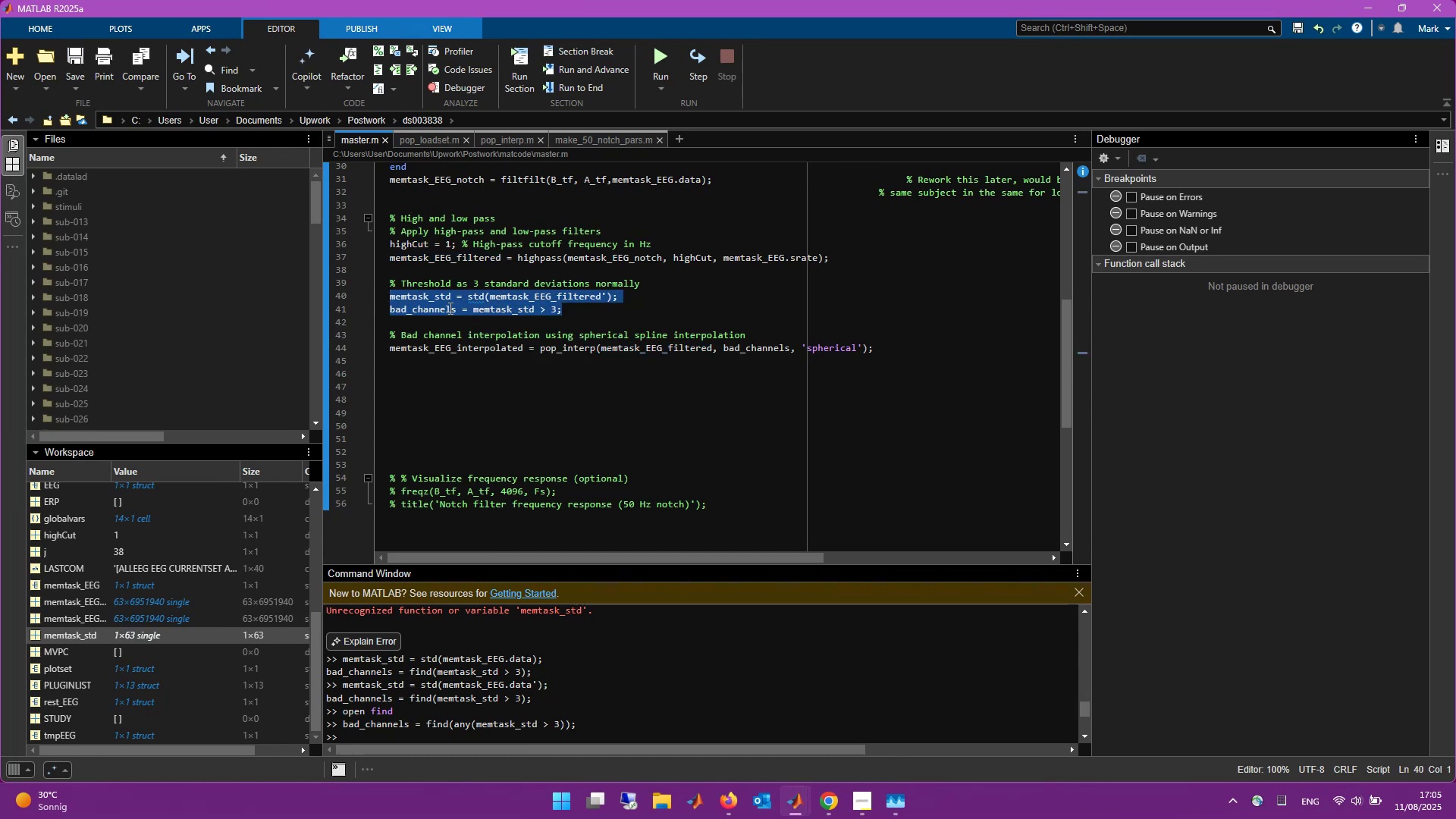 
key(F9)
 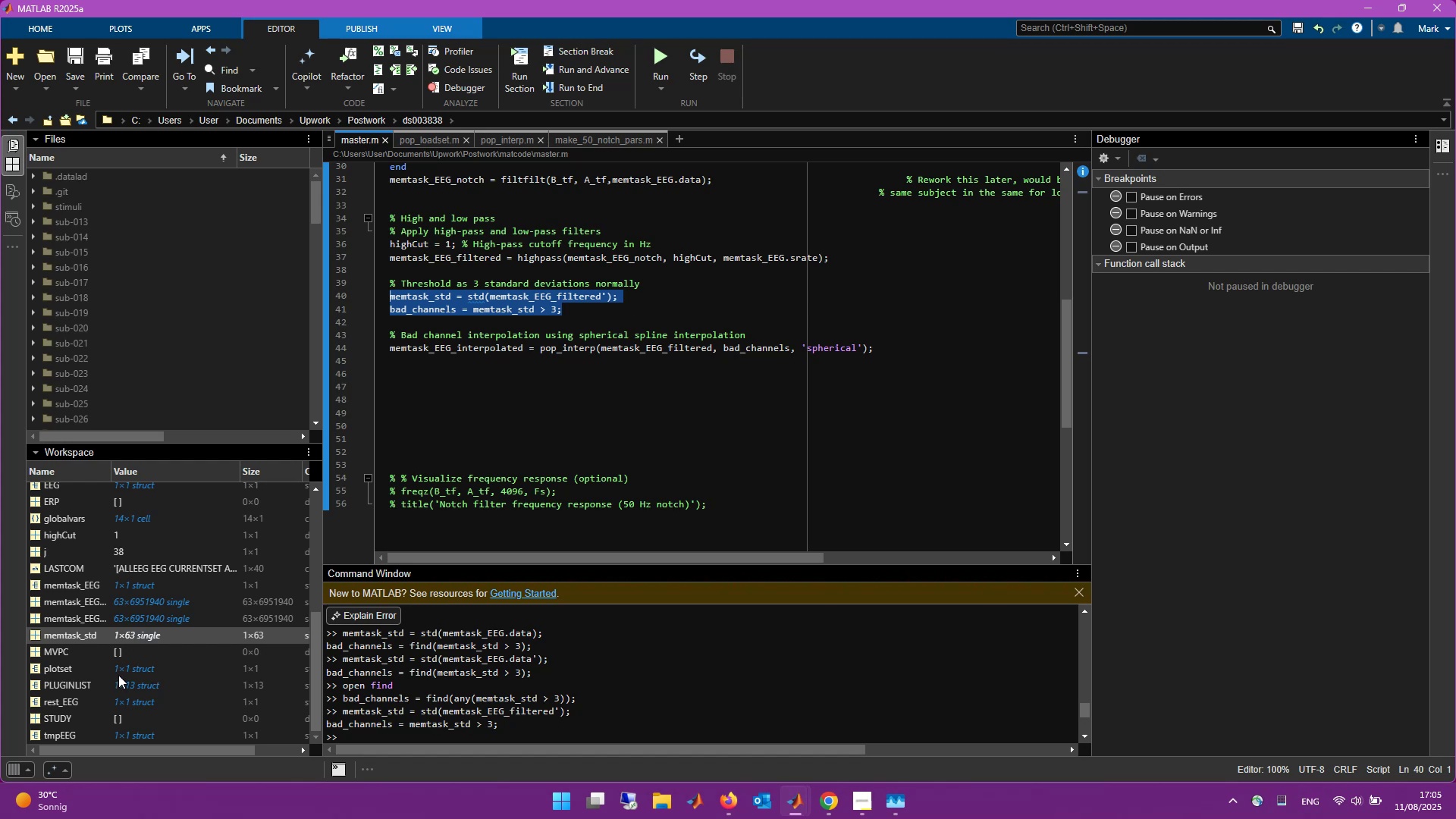 
double_click([86, 638])
 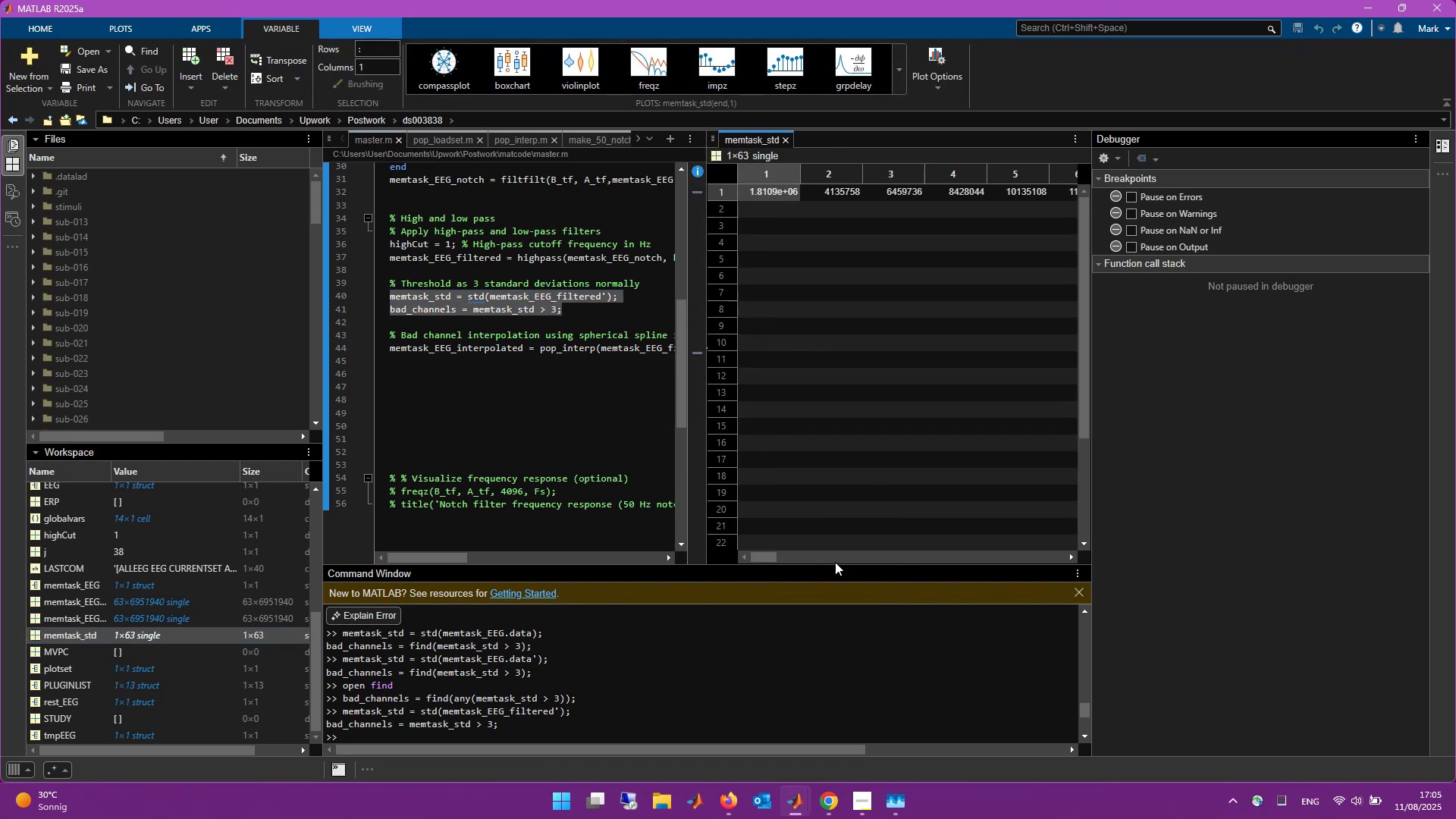 
left_click_drag(start_coordinate=[769, 556], to_coordinate=[753, 563])
 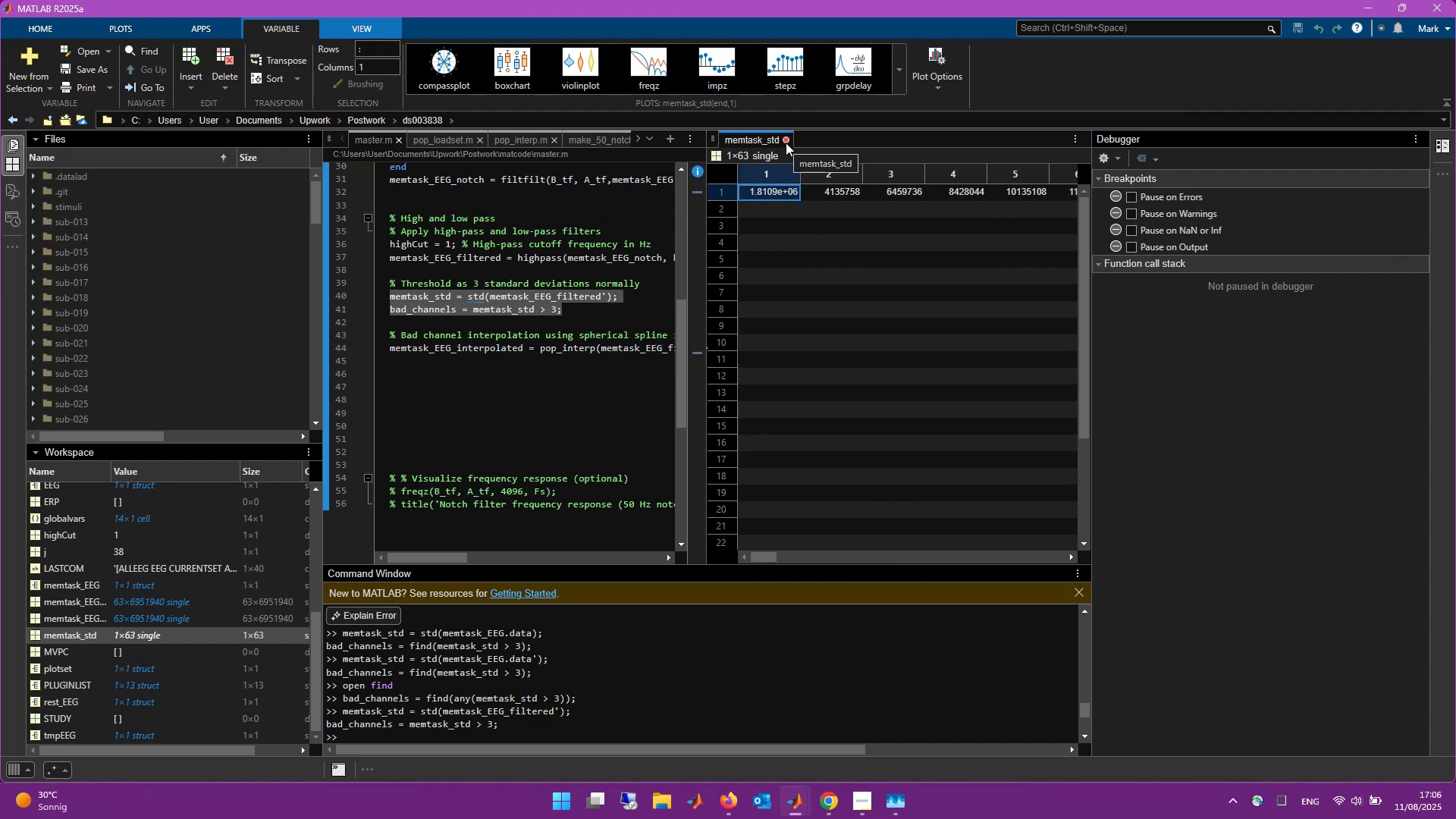 
left_click([786, 143])
 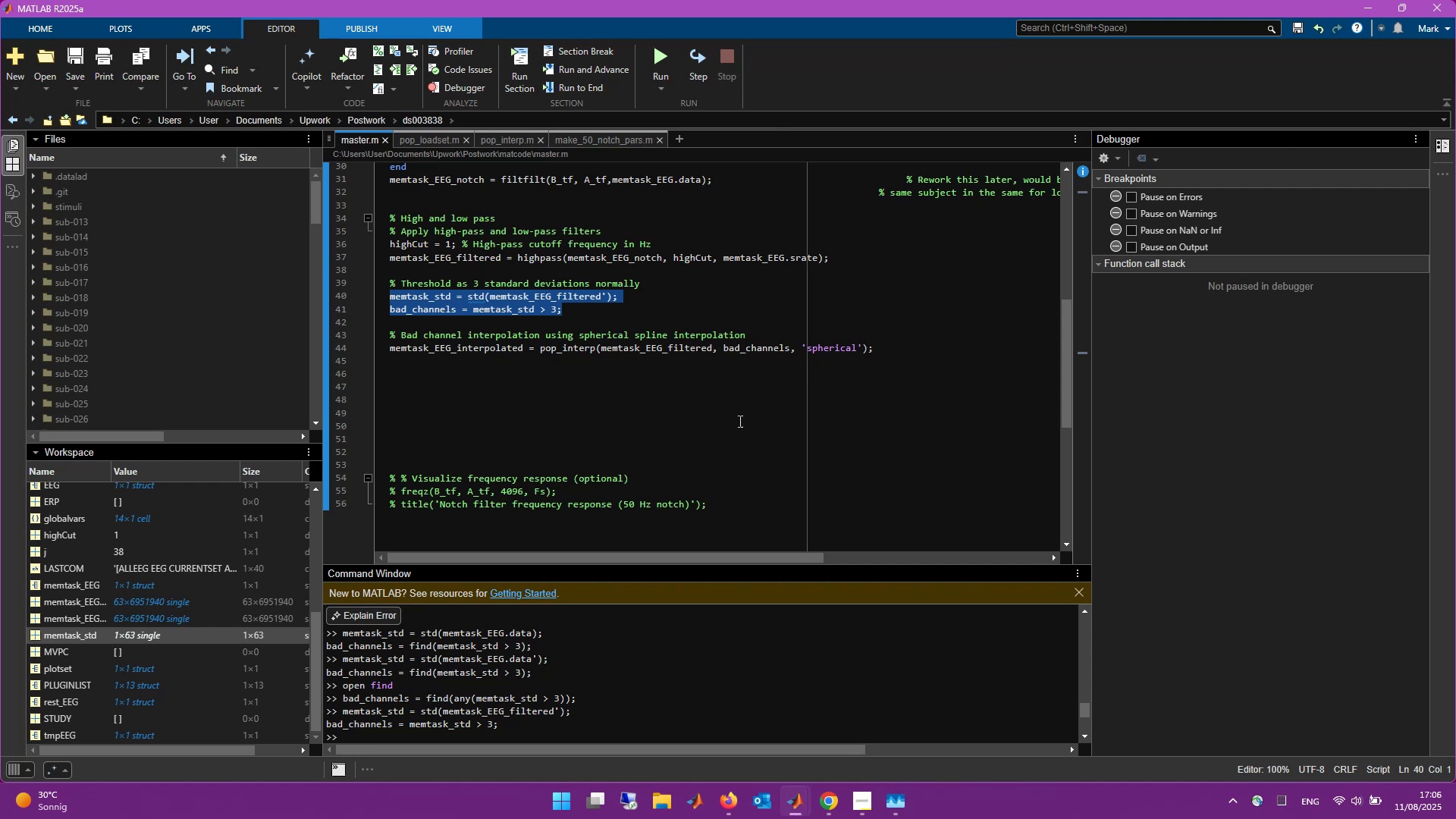 
wait(7.82)
 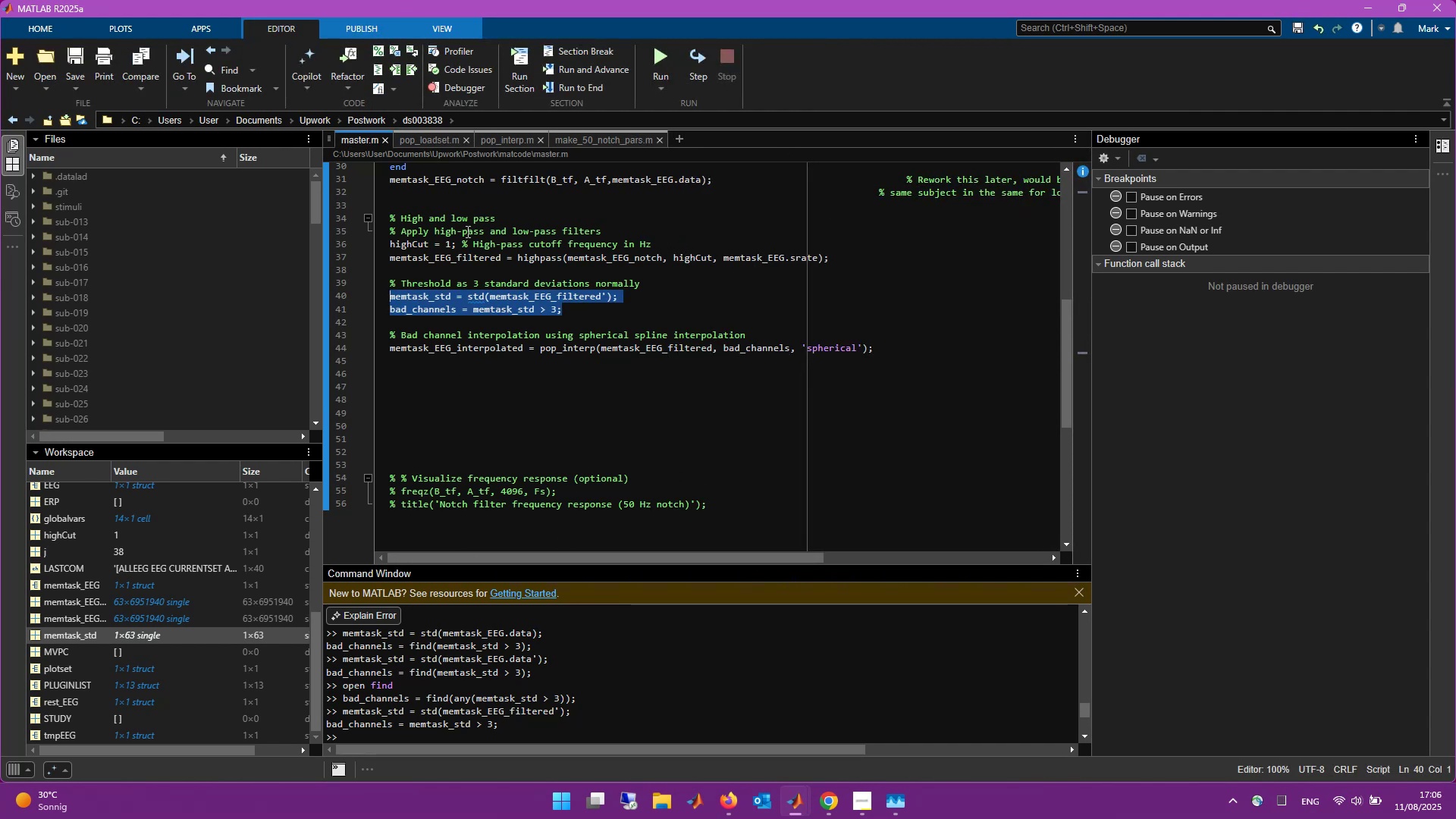 
left_click([690, 382])
 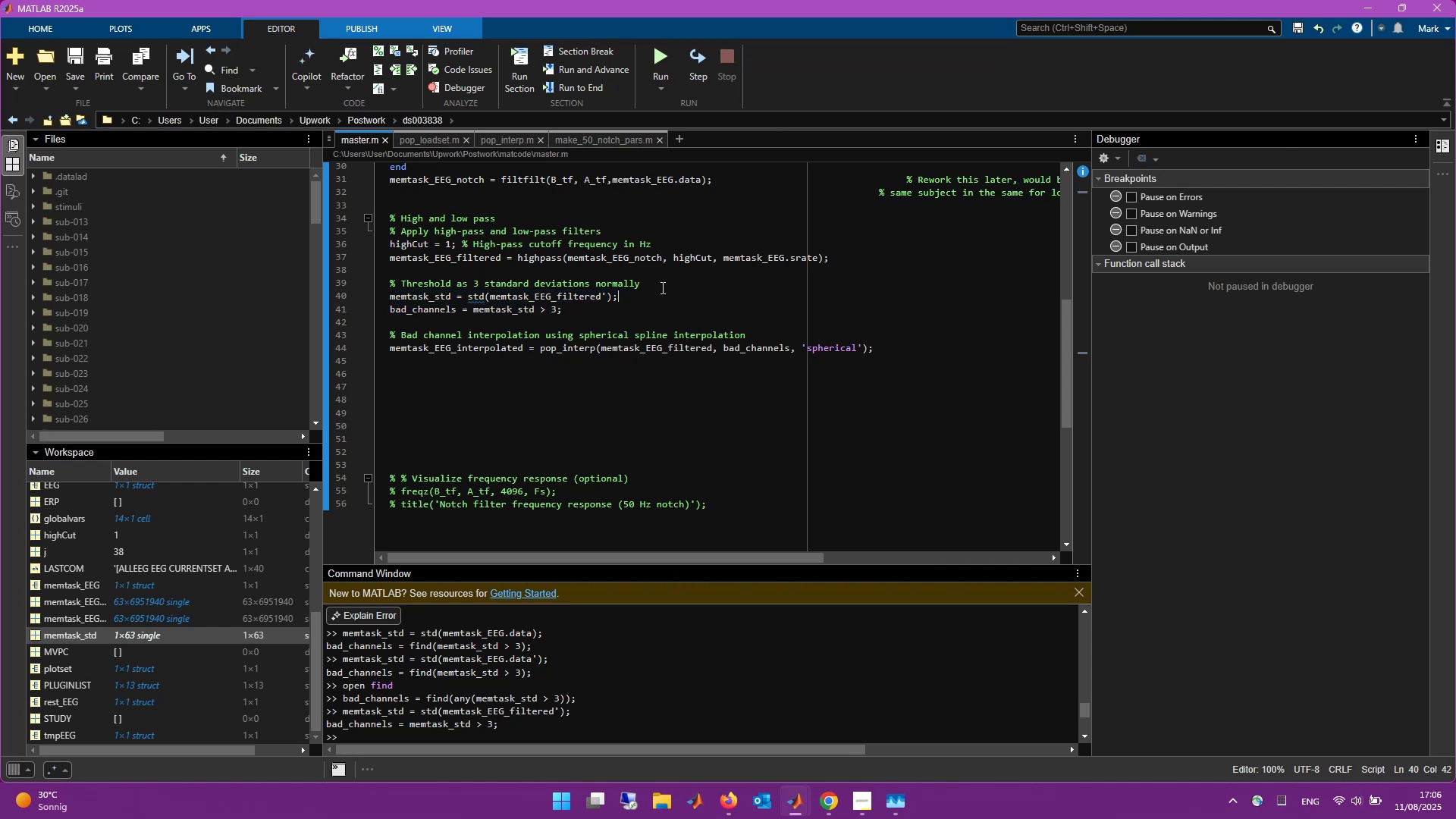 
double_click([667, 287])
 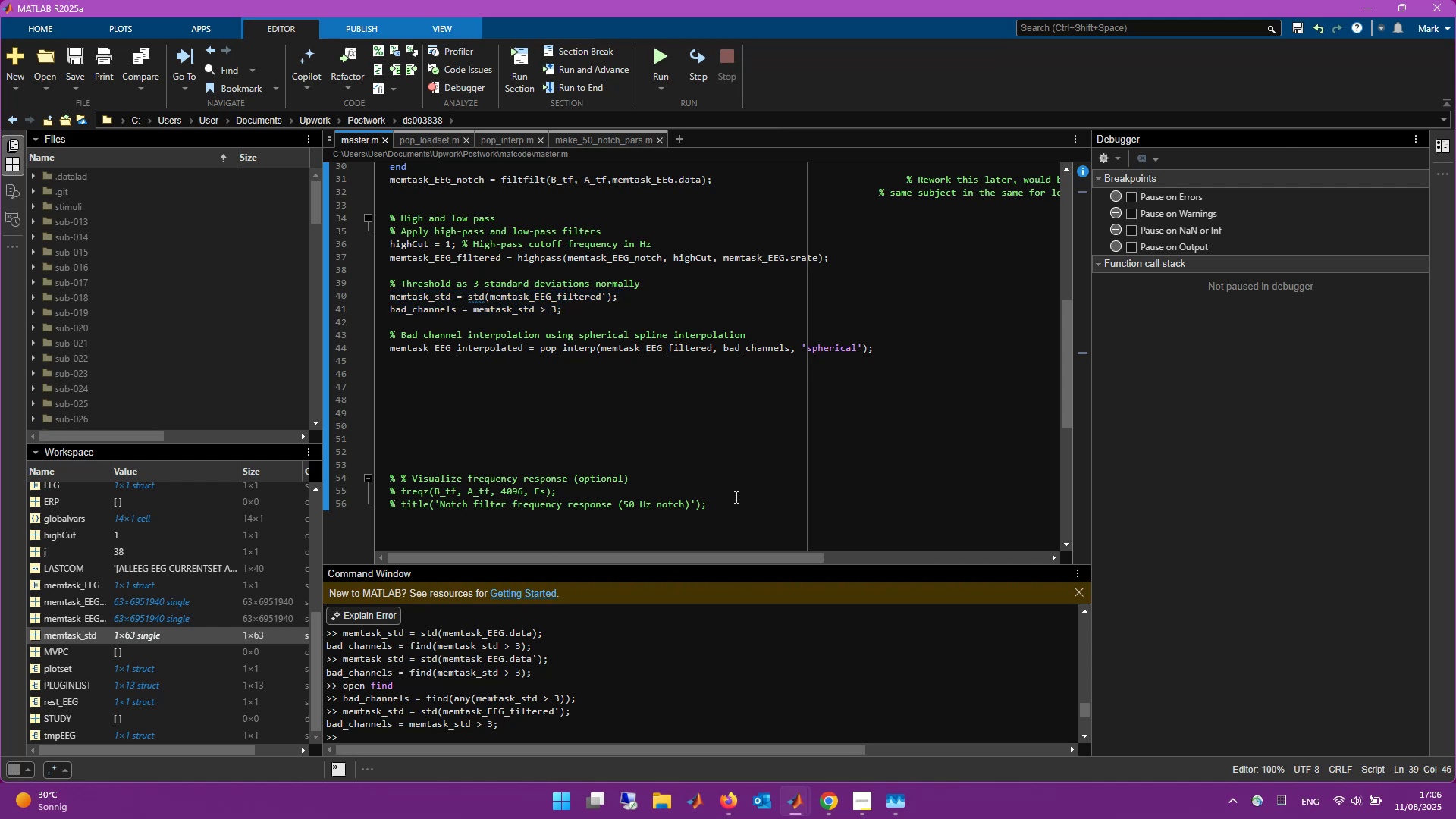 
left_click([686, 422])
 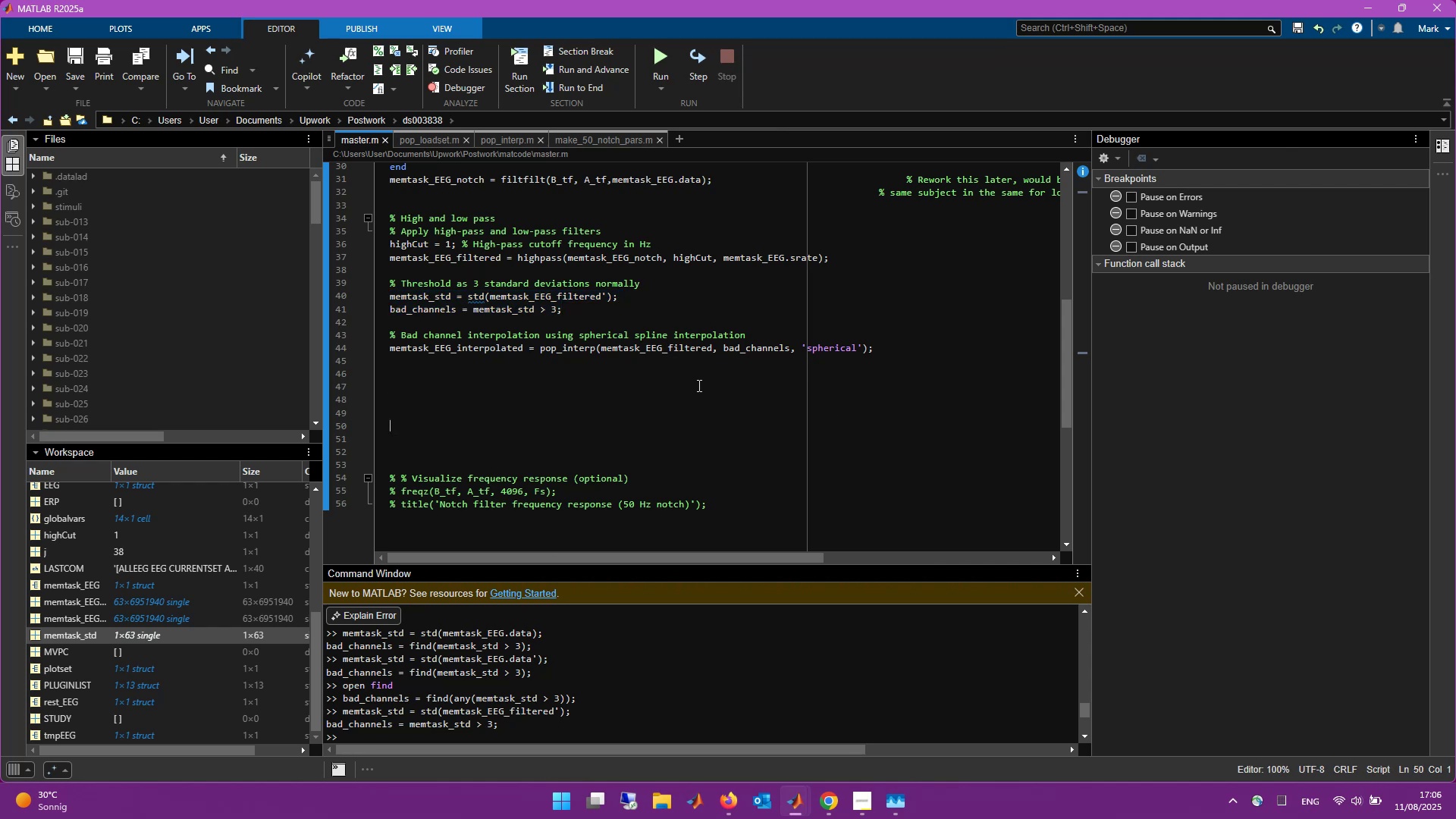 
left_click([686, 373])
 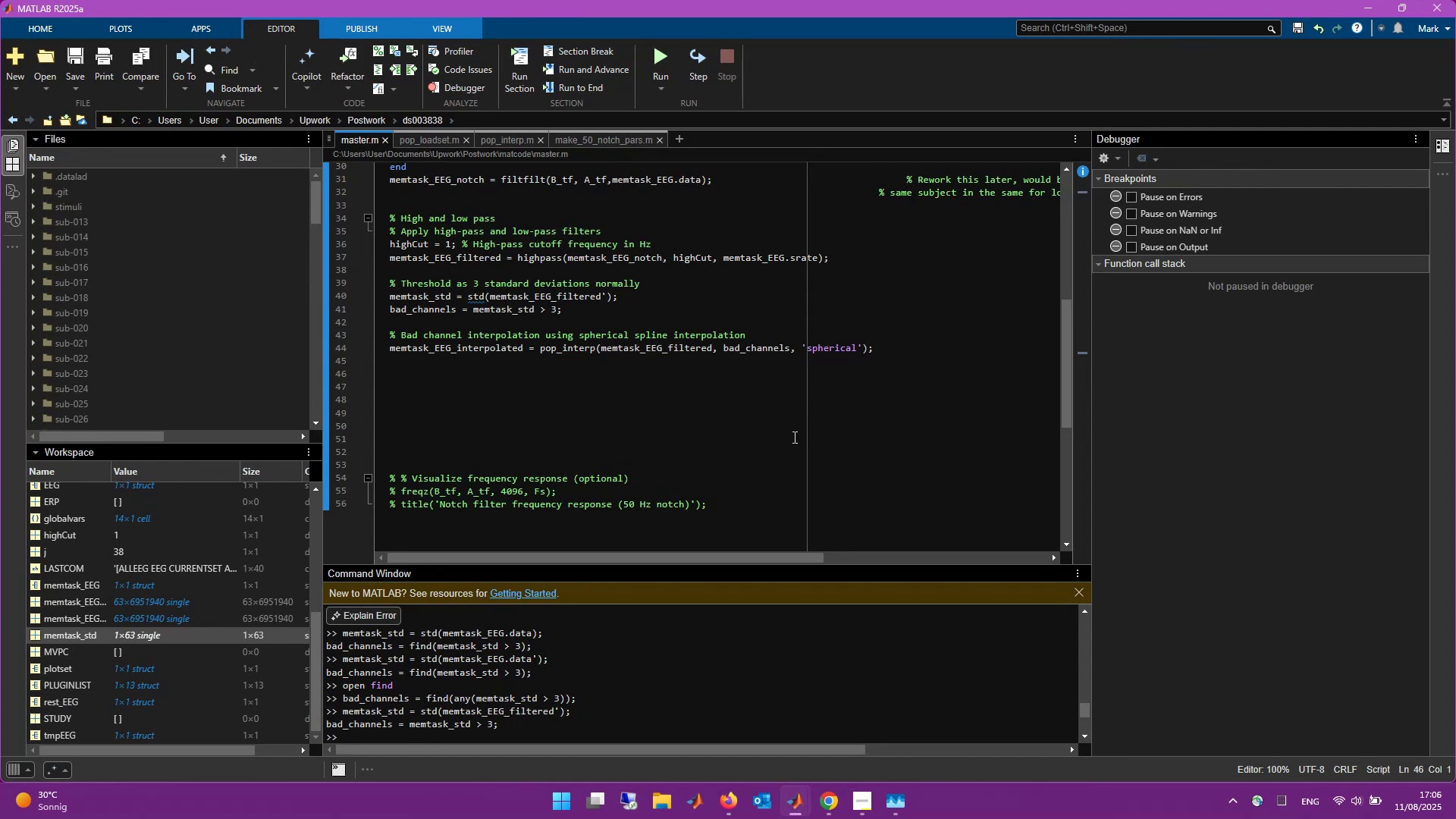 
key(Shift+5)
 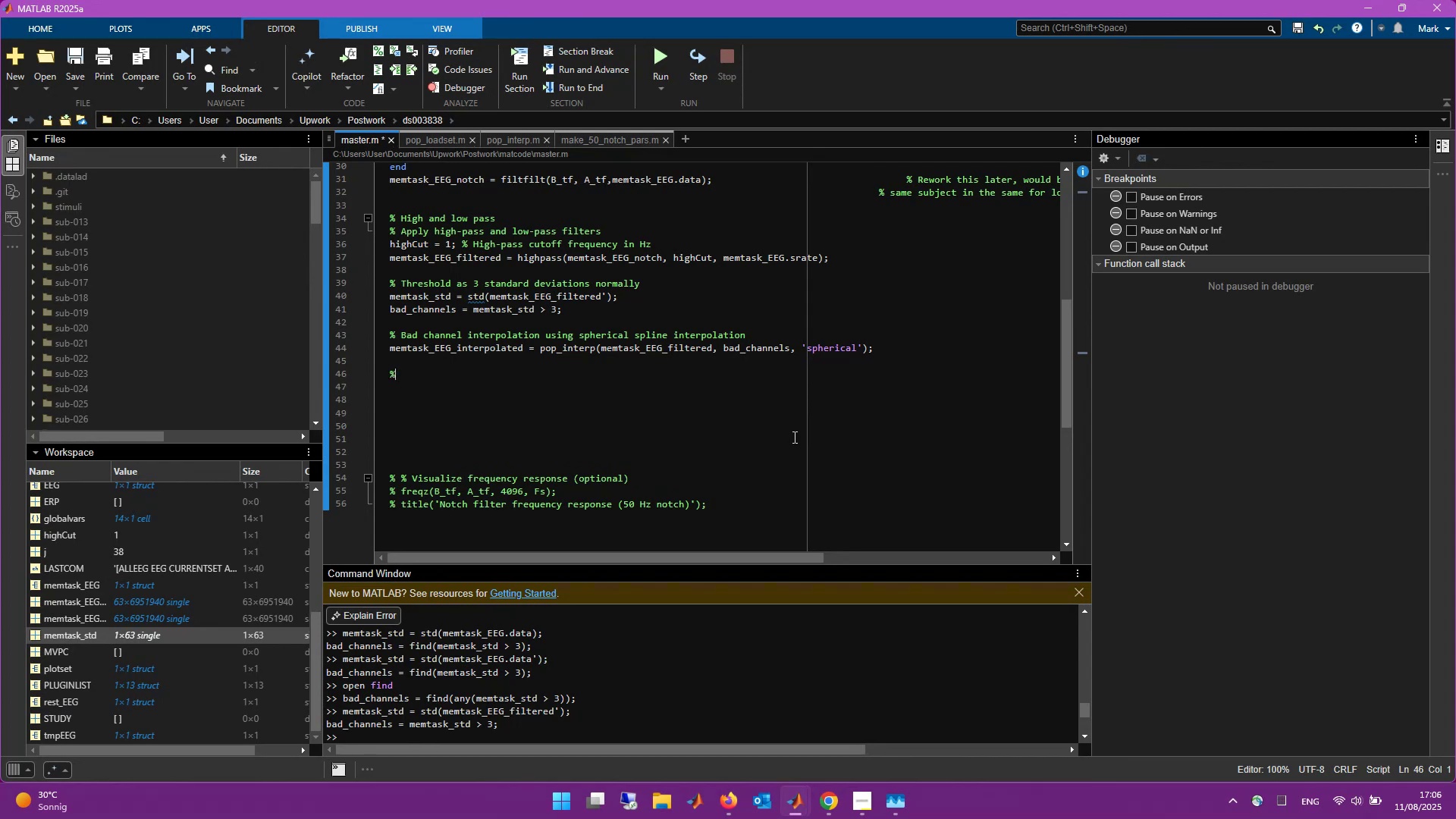 
key(Shift+Space)
 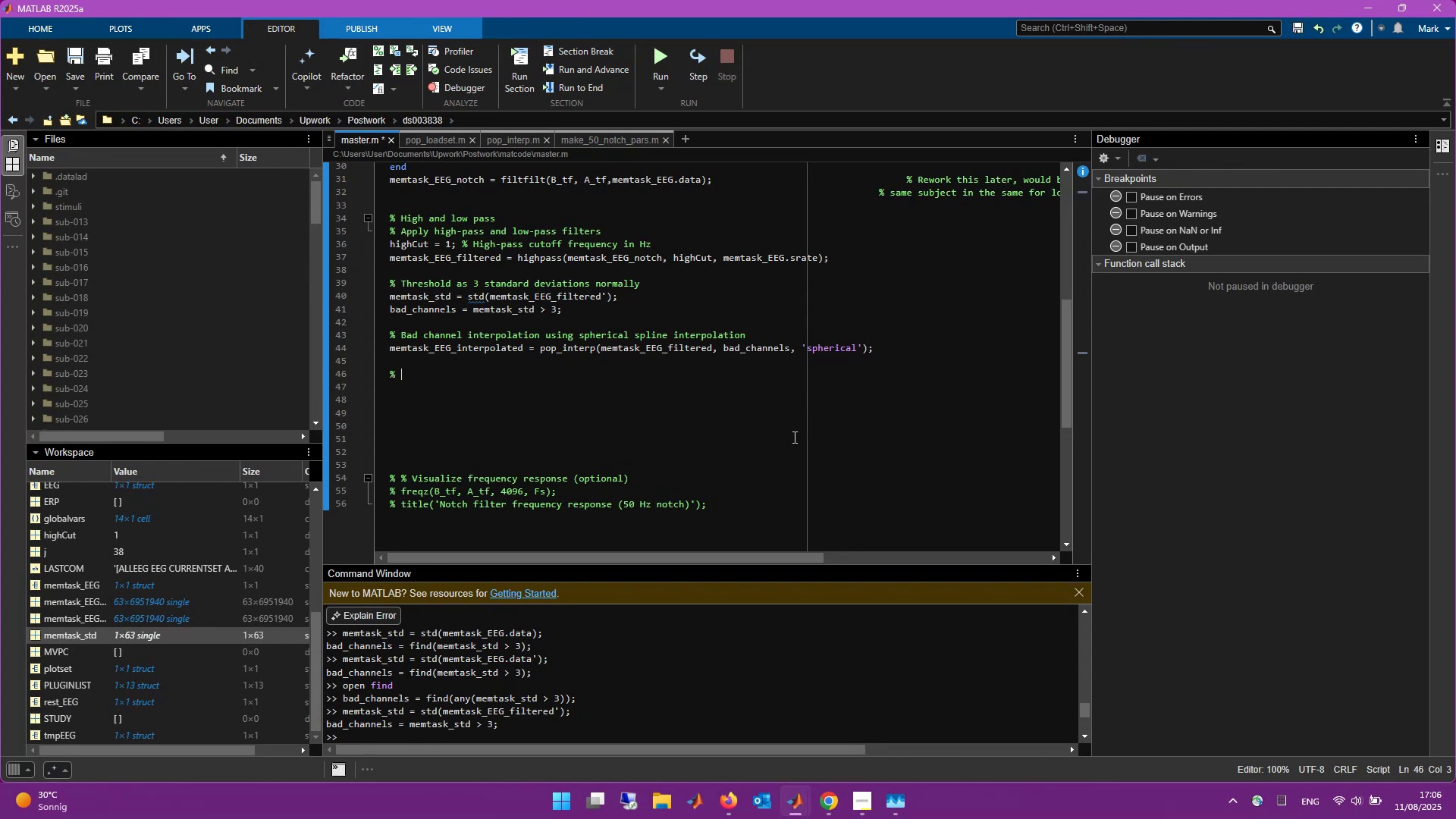 
key(Backspace)
 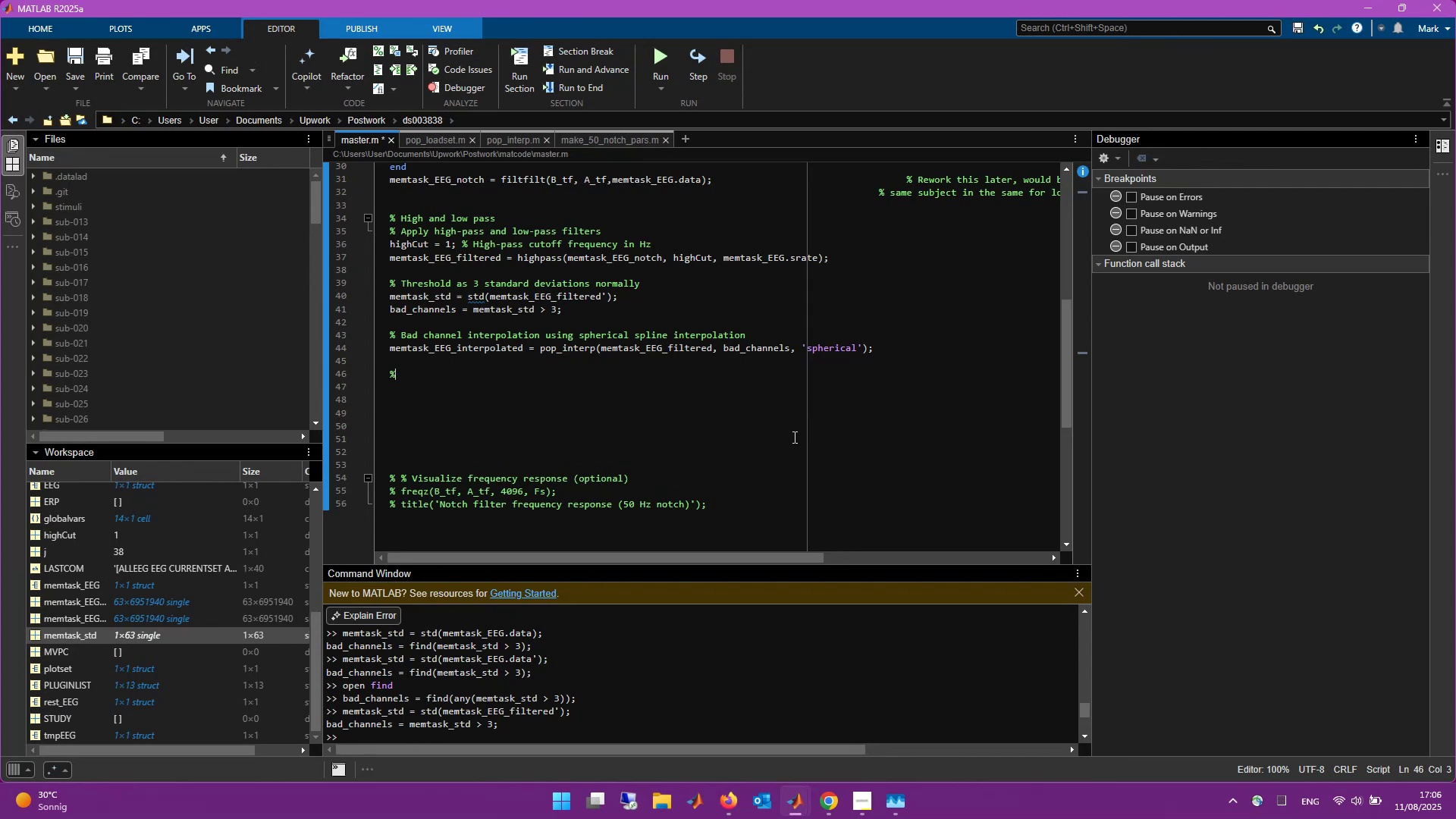 
key(Backspace)
 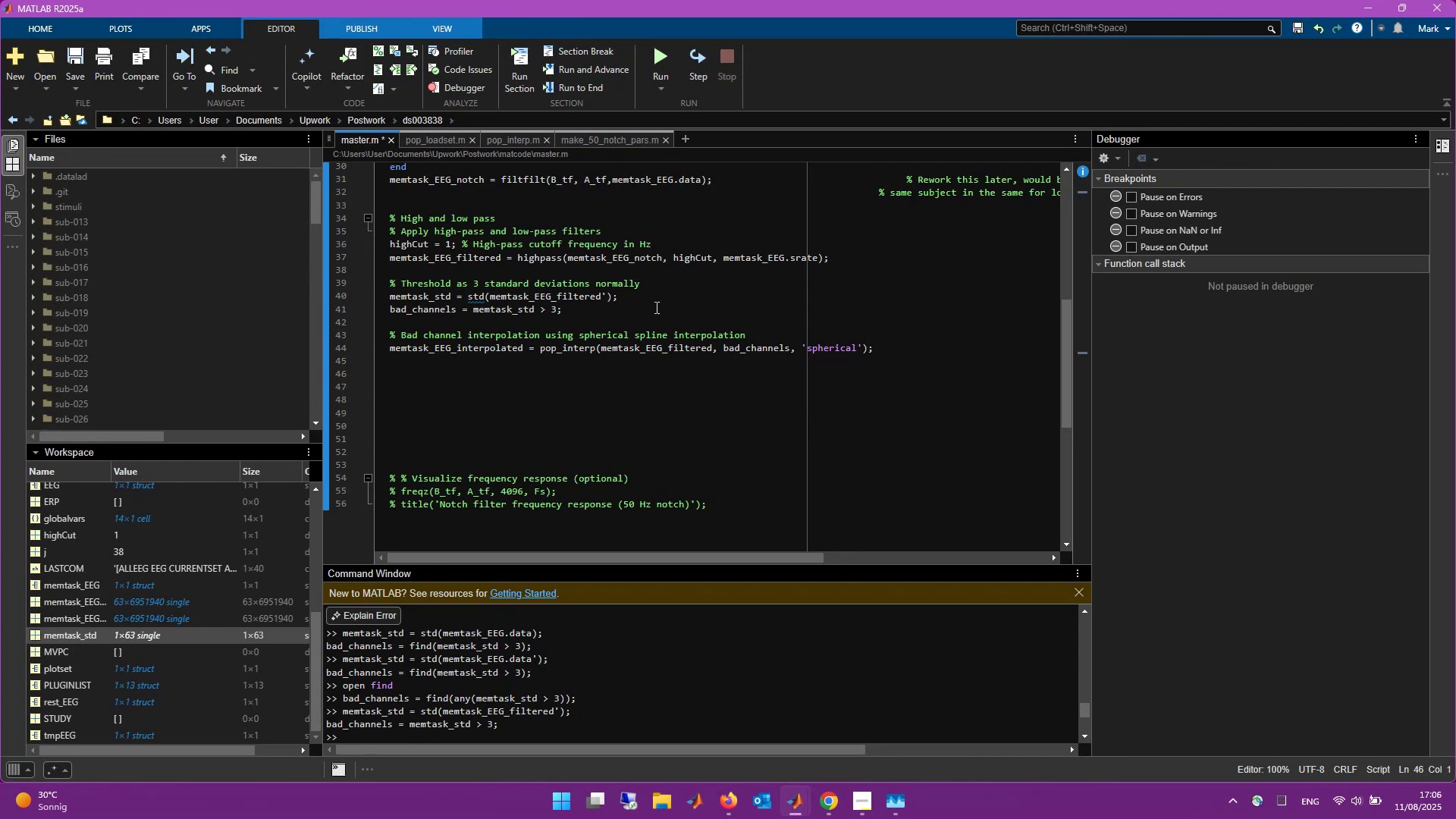 
left_click([660, 287])
 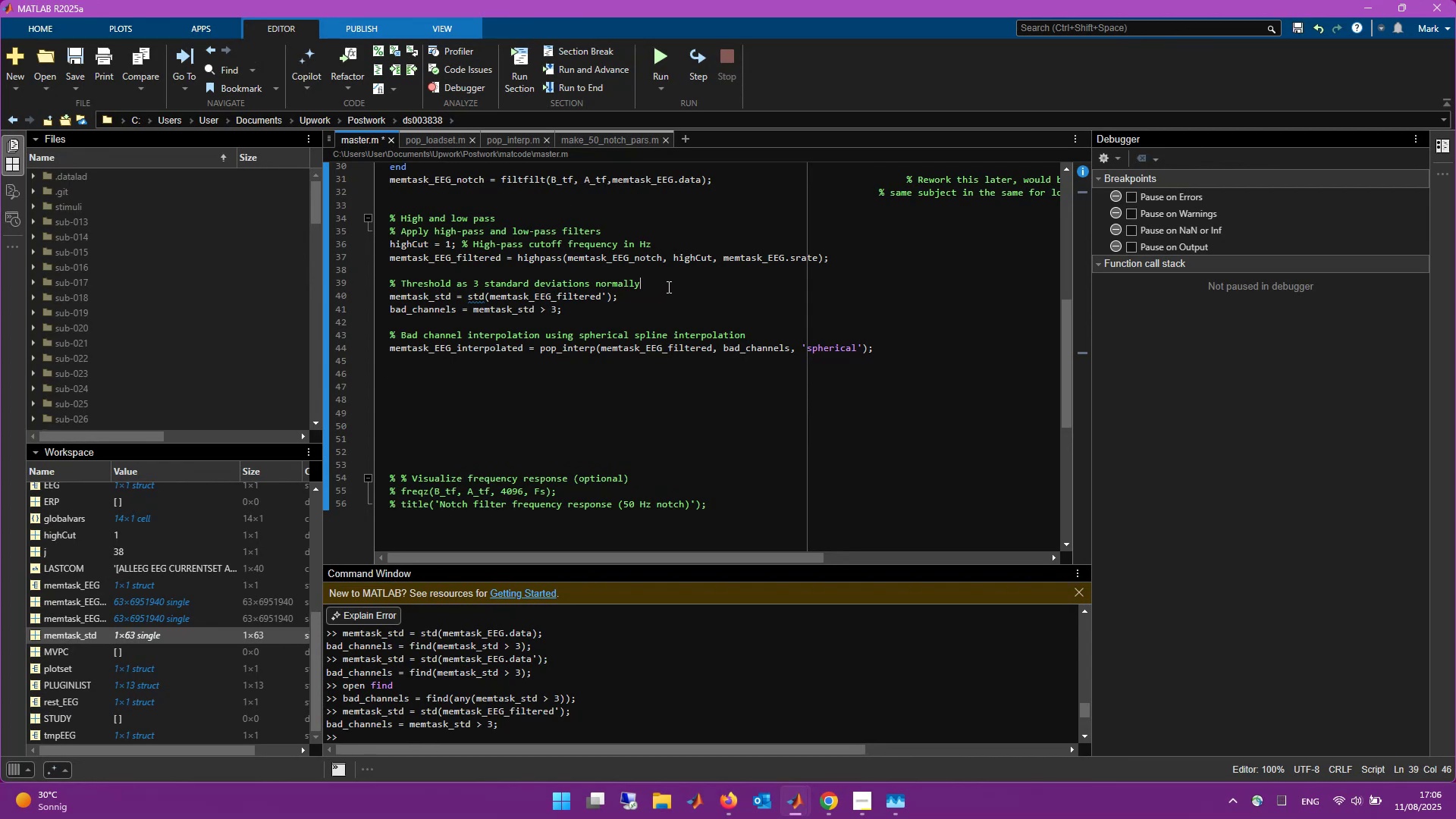 
type( - also find other values to determine j)
key(Backspace)
type(quality of chna)
key(Backspace)
key(Backspace)
type(annel)
 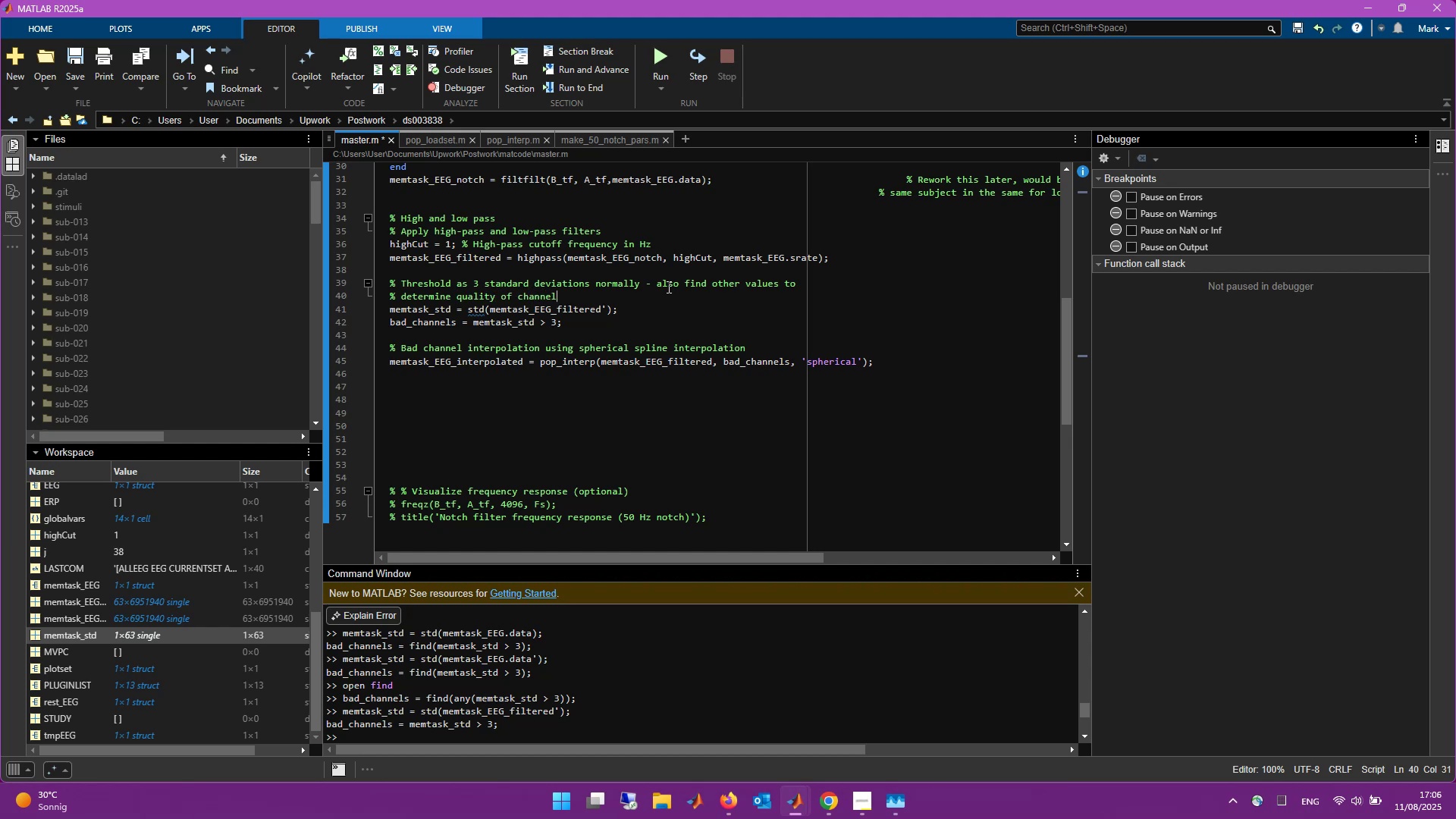 
key(ArrowDown)
 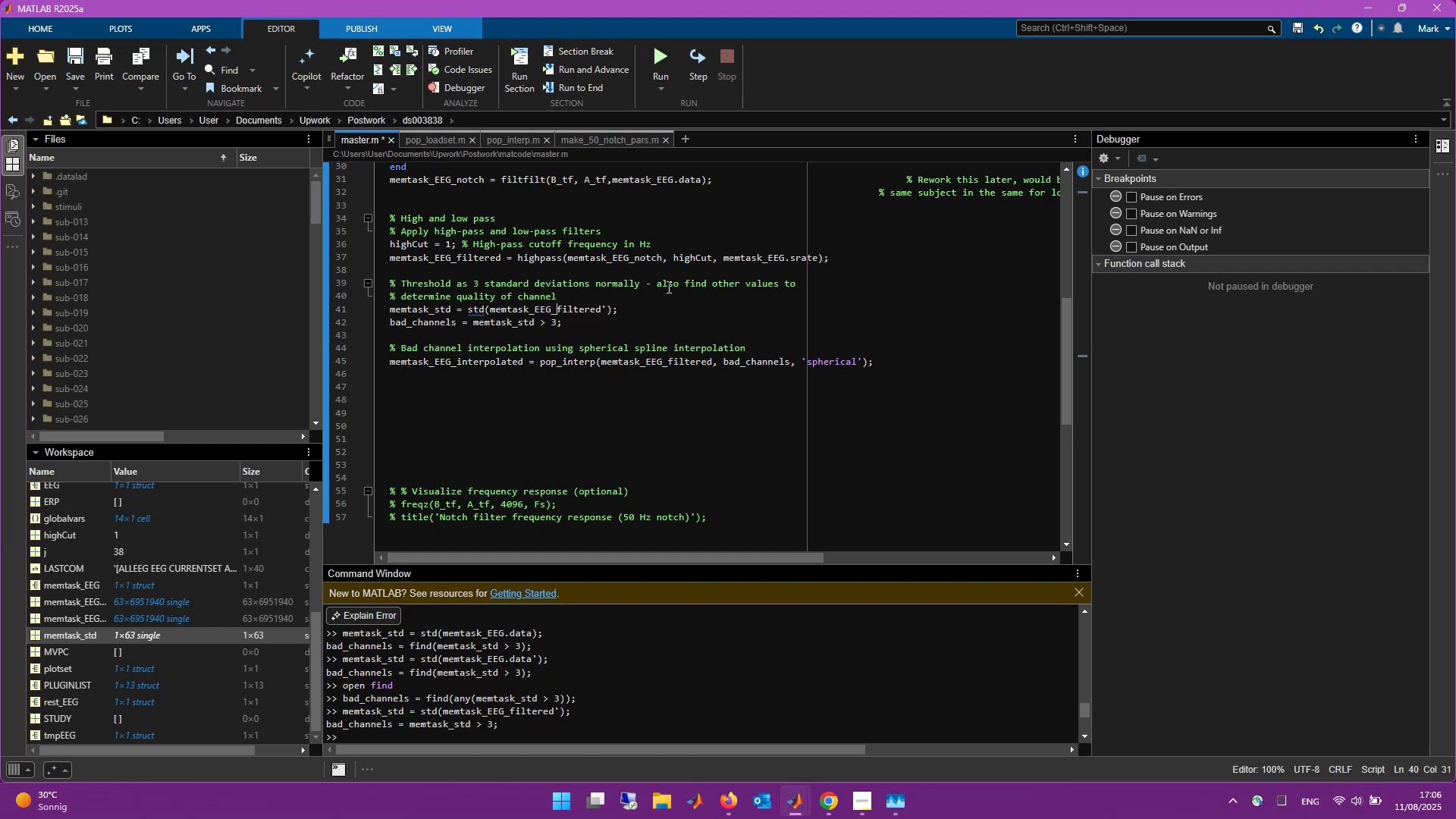 
key(Control+ArrowRight)
 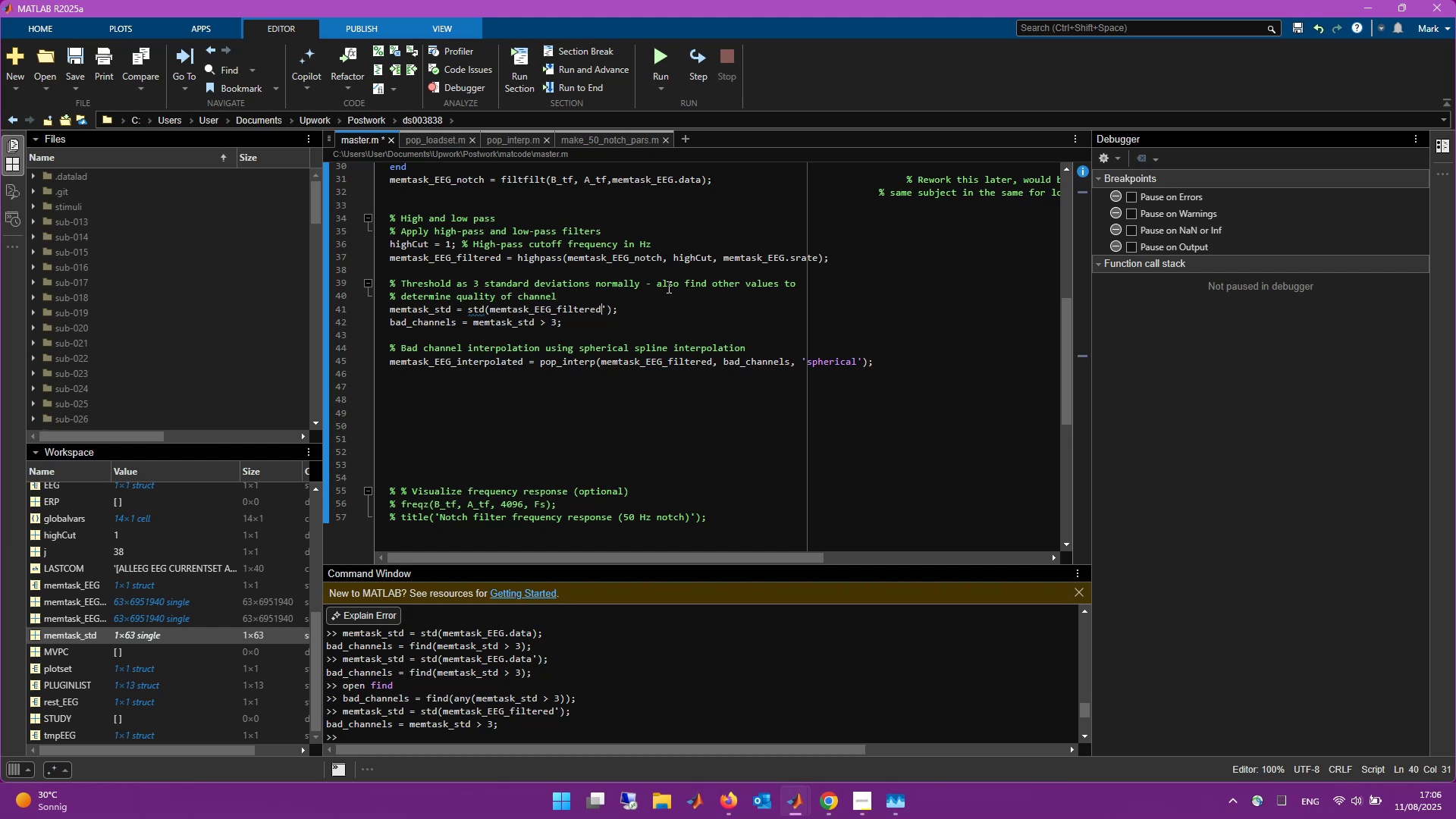 
key(Control+ArrowRight)
 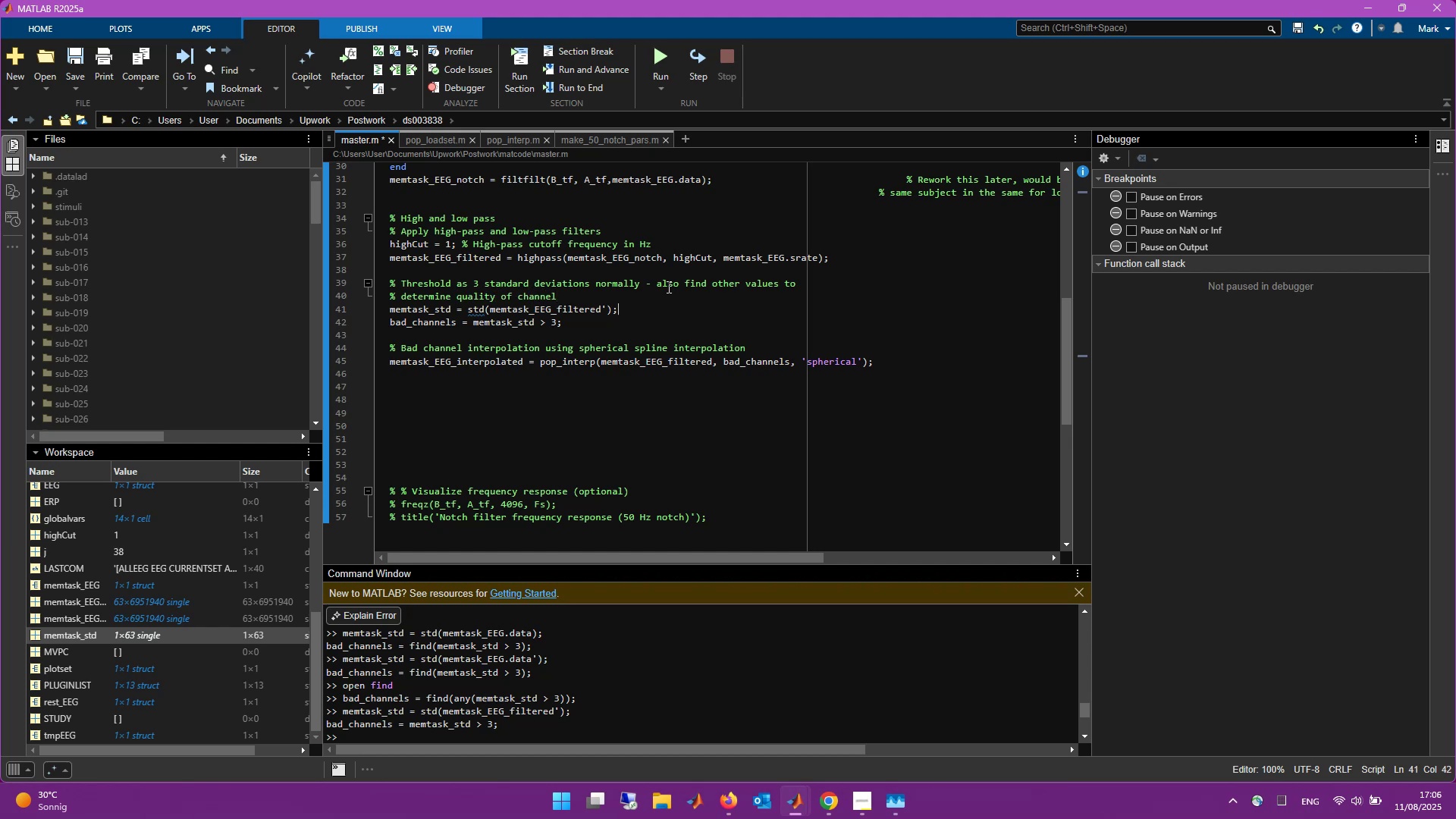 
key(Enter)
 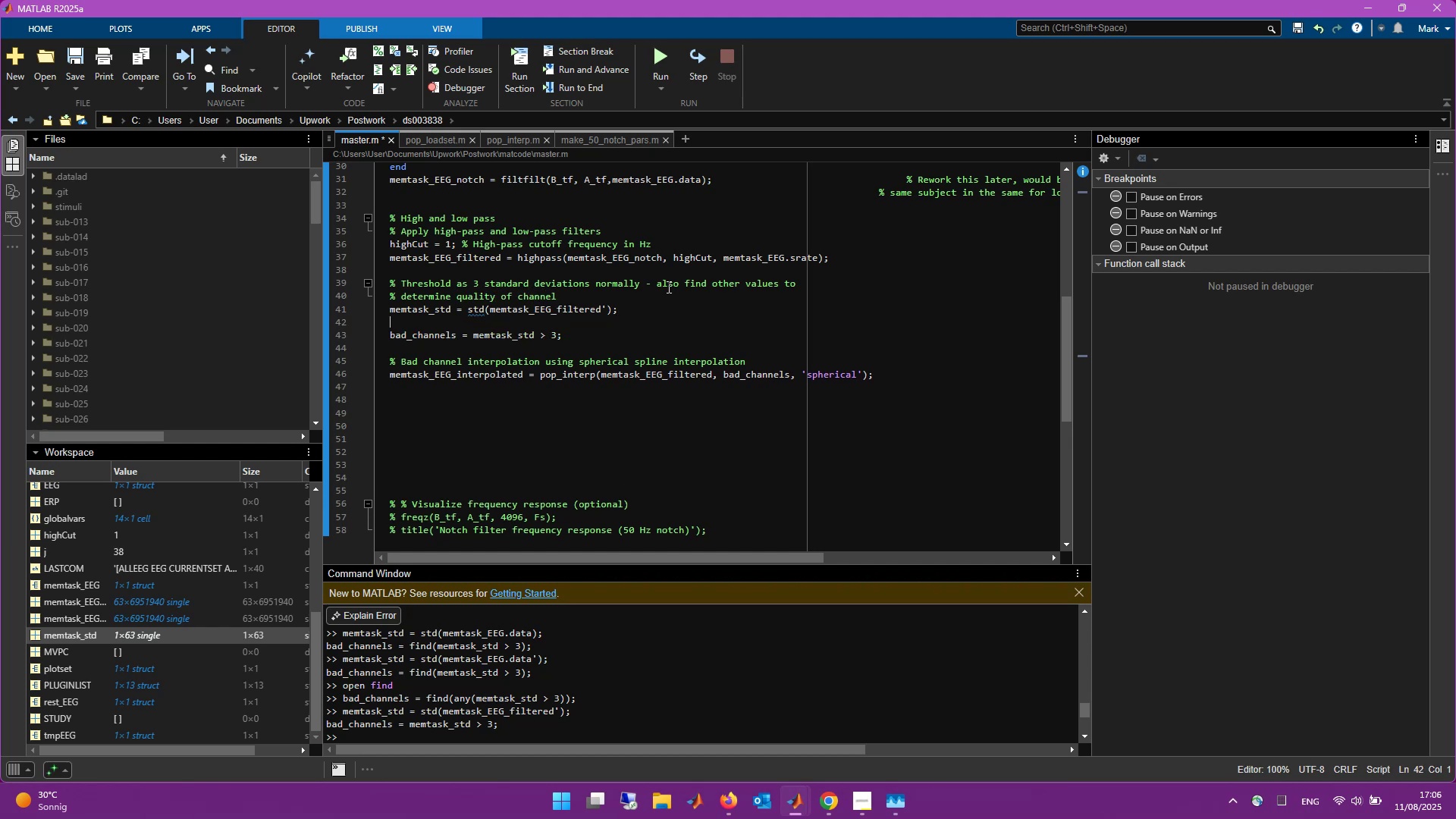 
key(Enter)
 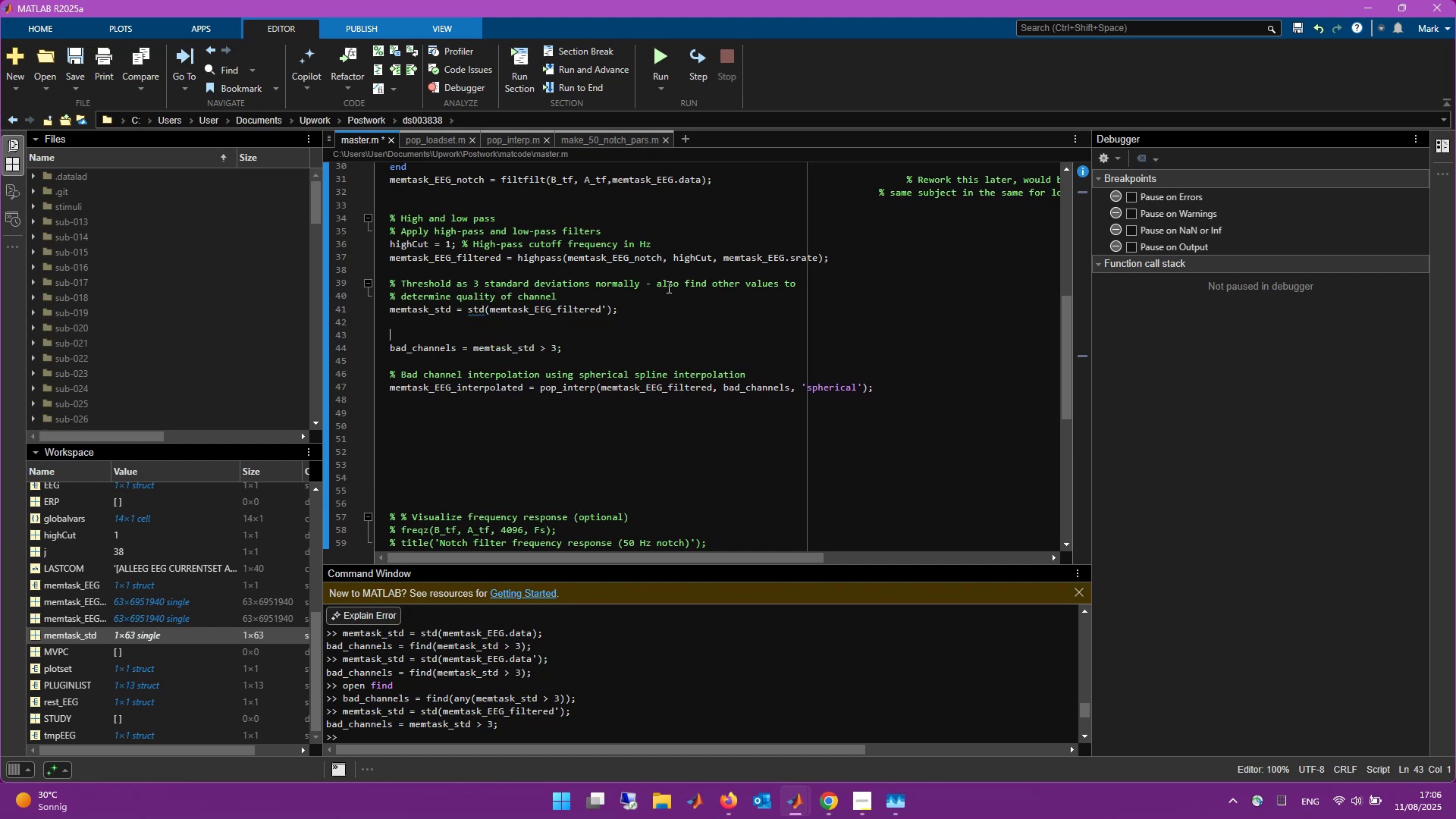 
key(ArrowUp)
 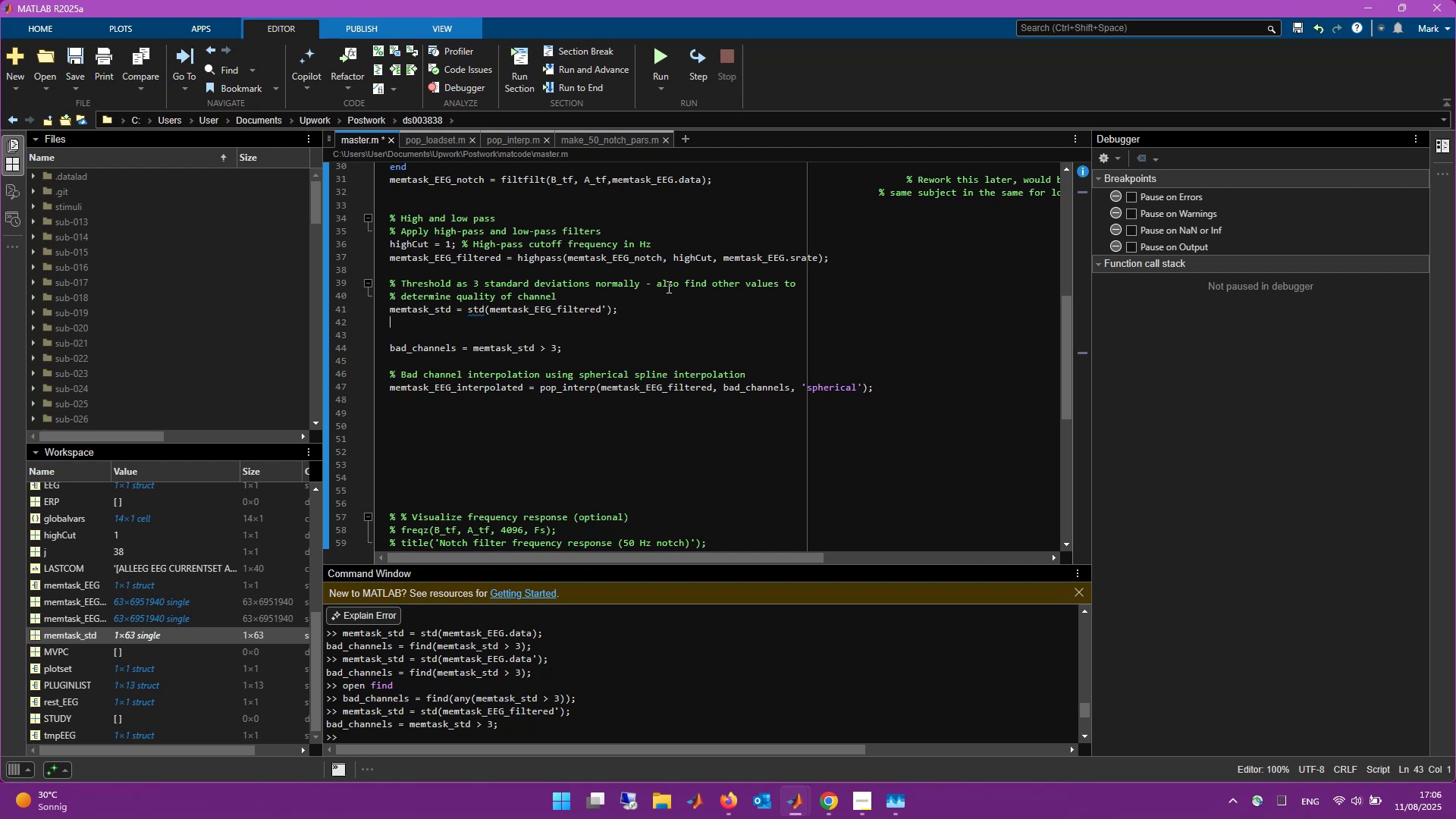 
key(ArrowDown)
 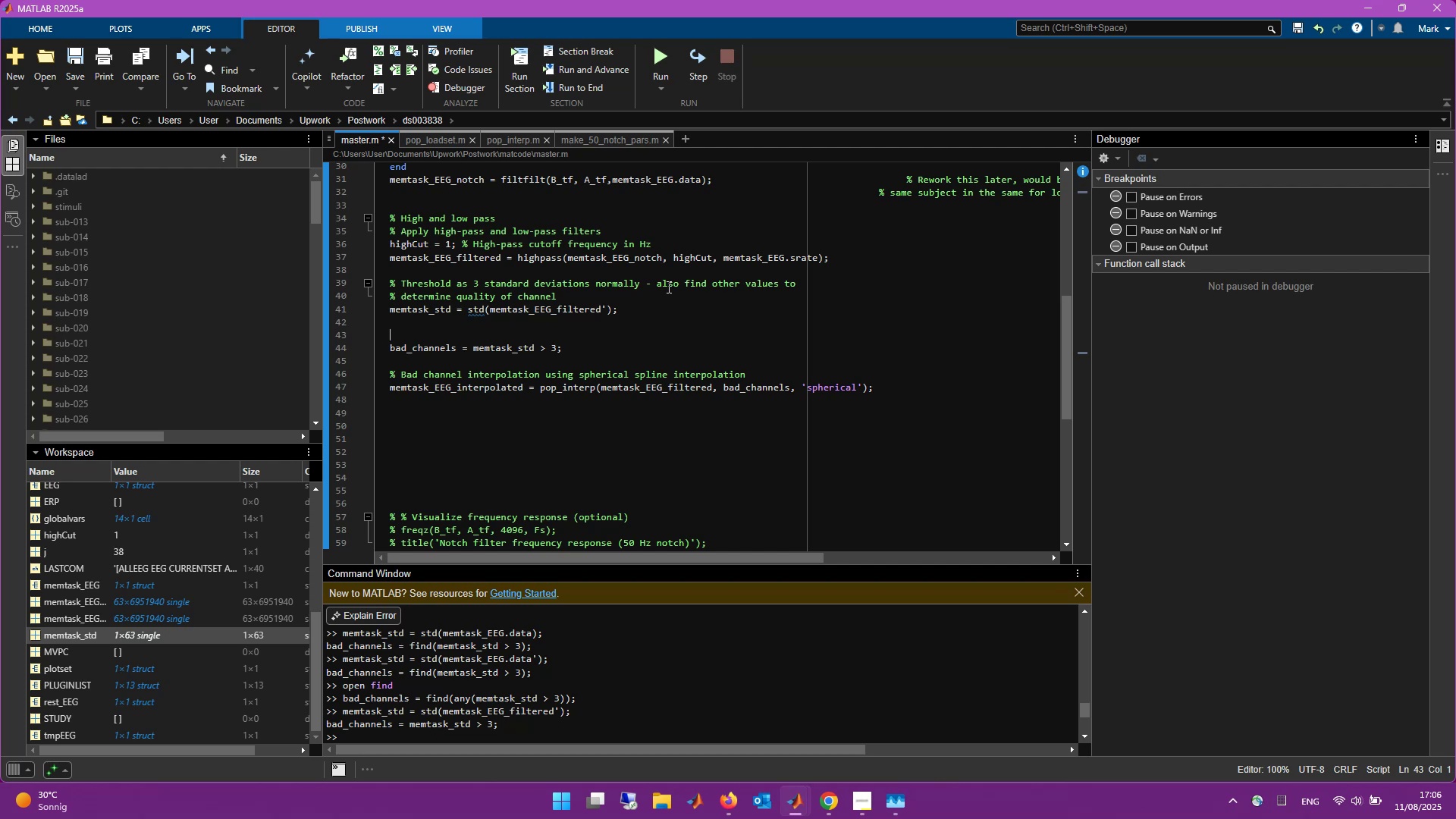 
key(ArrowUp)
 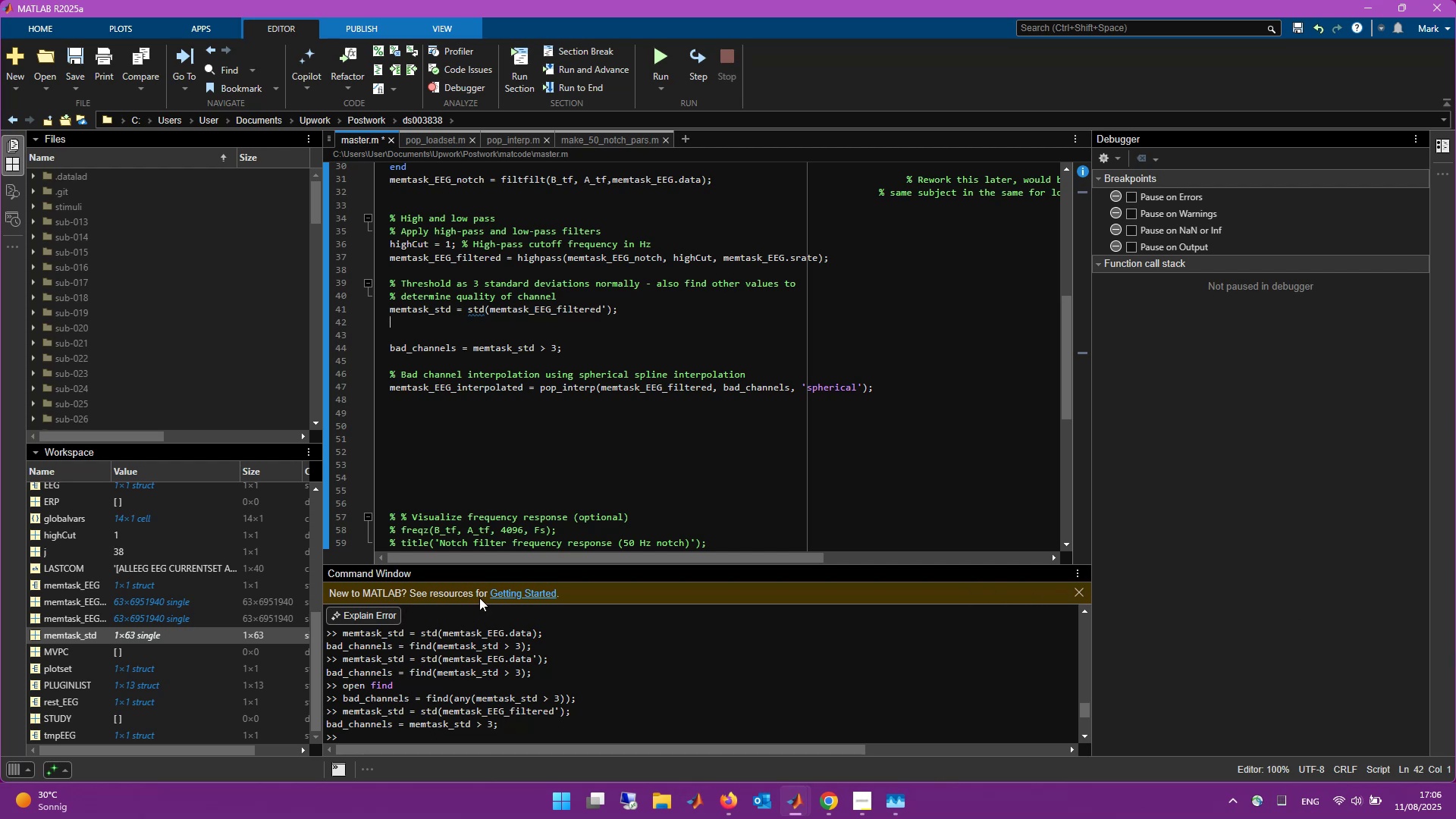 
wait(5.6)
 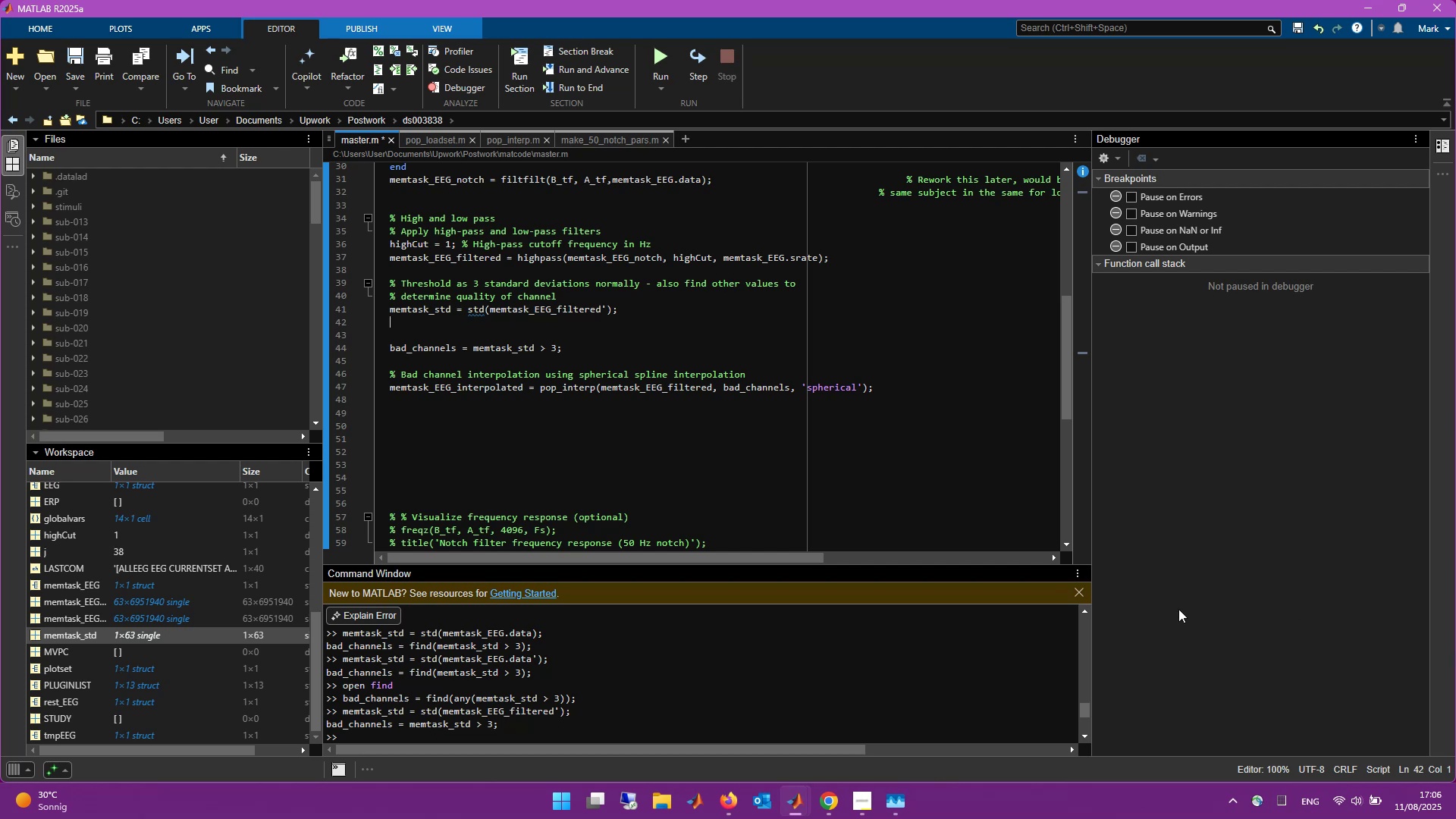 
key(ArrowUp)
 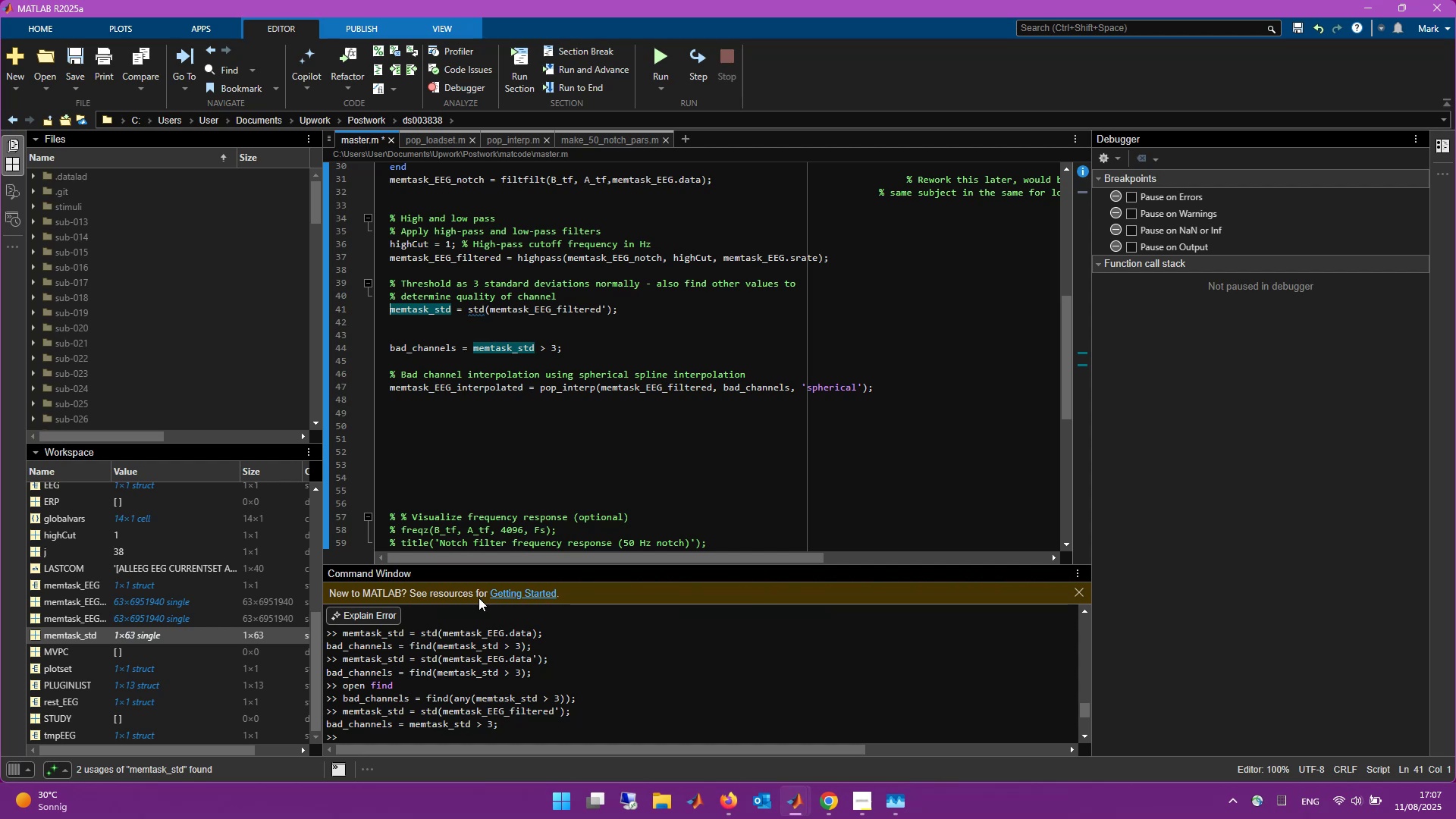 
wait(5.18)
 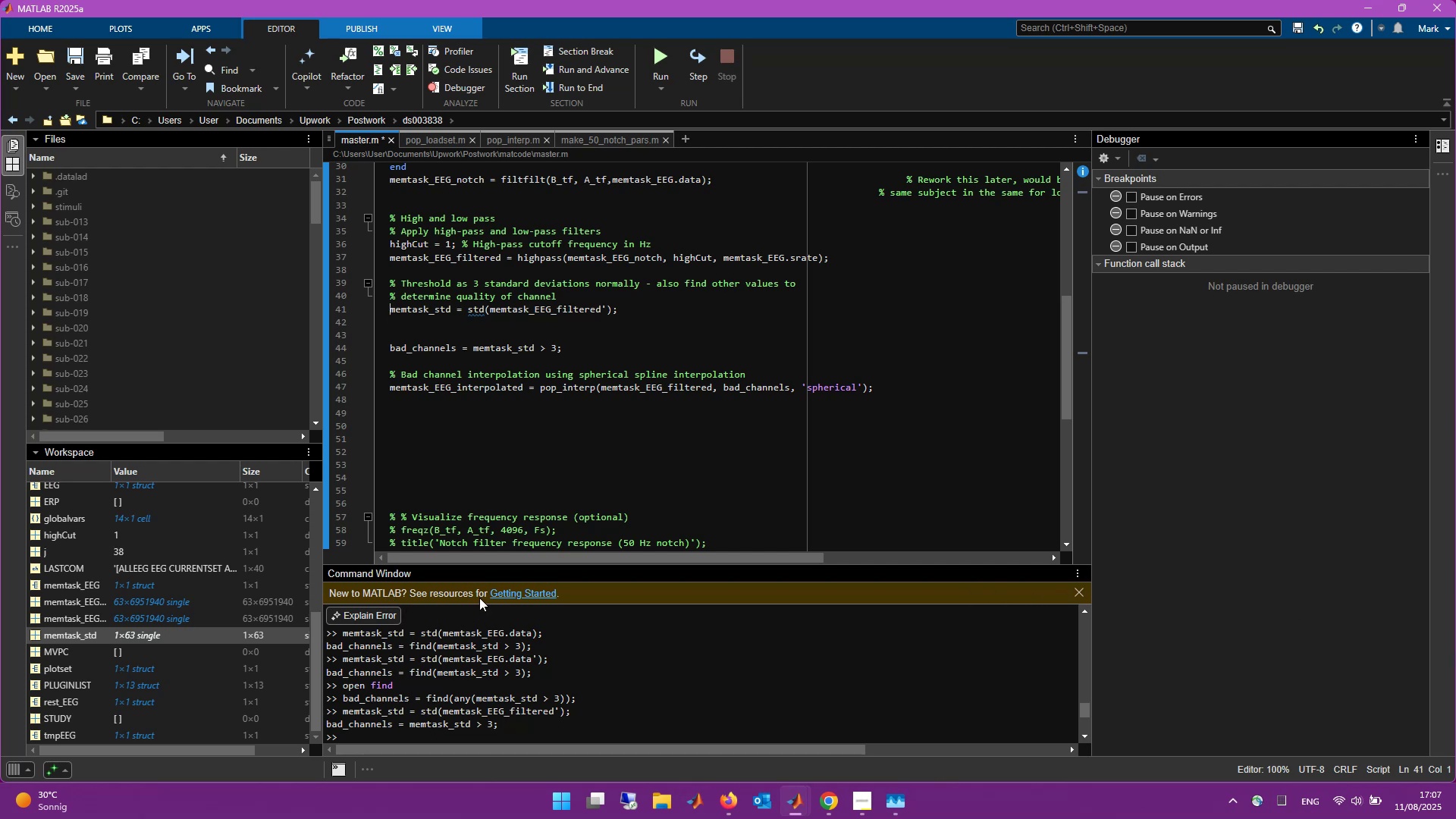 
left_click_drag(start_coordinate=[566, 294], to_coordinate=[403, 281])
 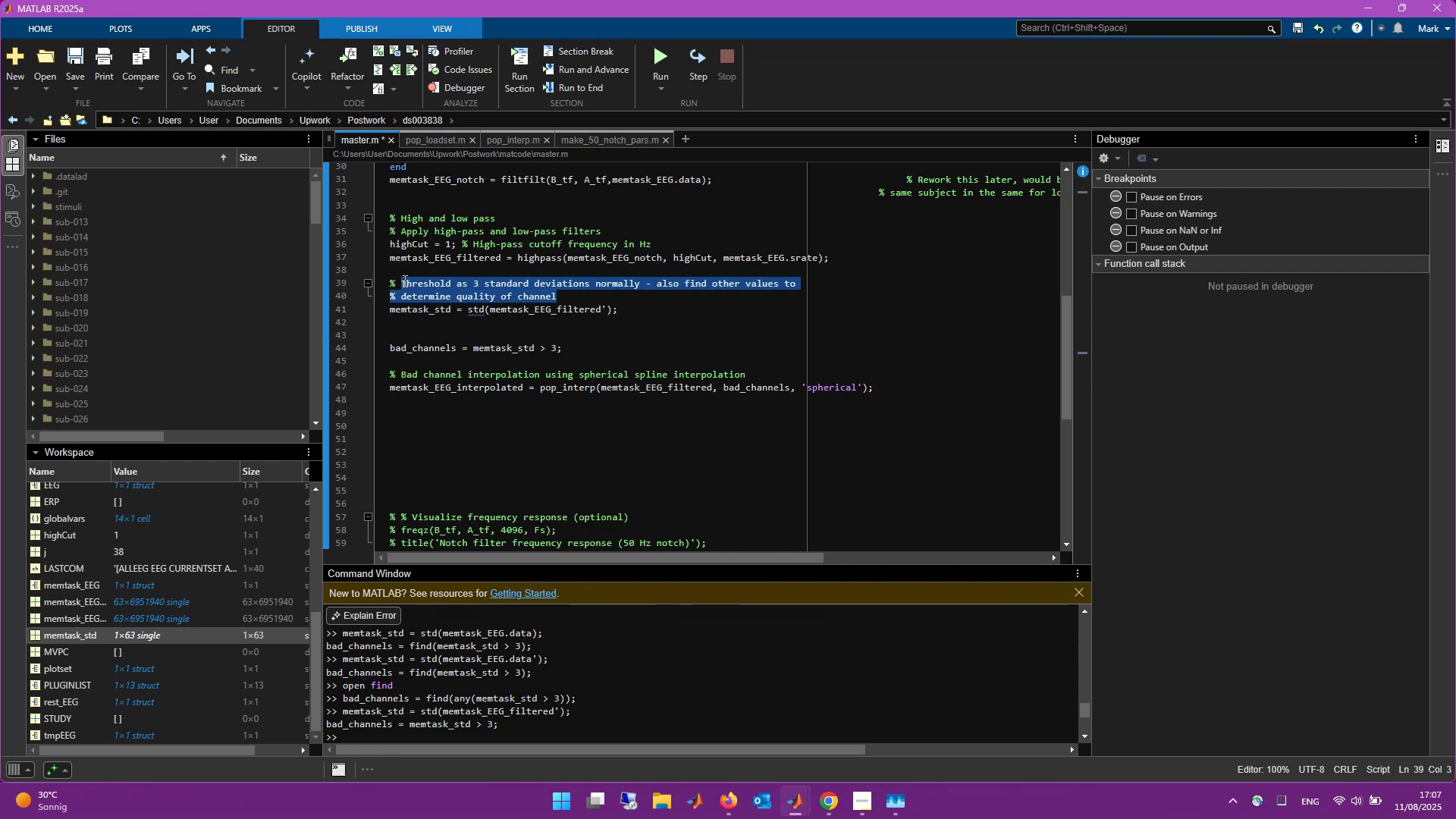 
type(Channel wqu)
key(Backspace)
key(Backspace)
type(qual)
key(Backspace)
key(Backspace)
key(Backspace)
key(Backspace)
key(Backspace)
type(quality control)
 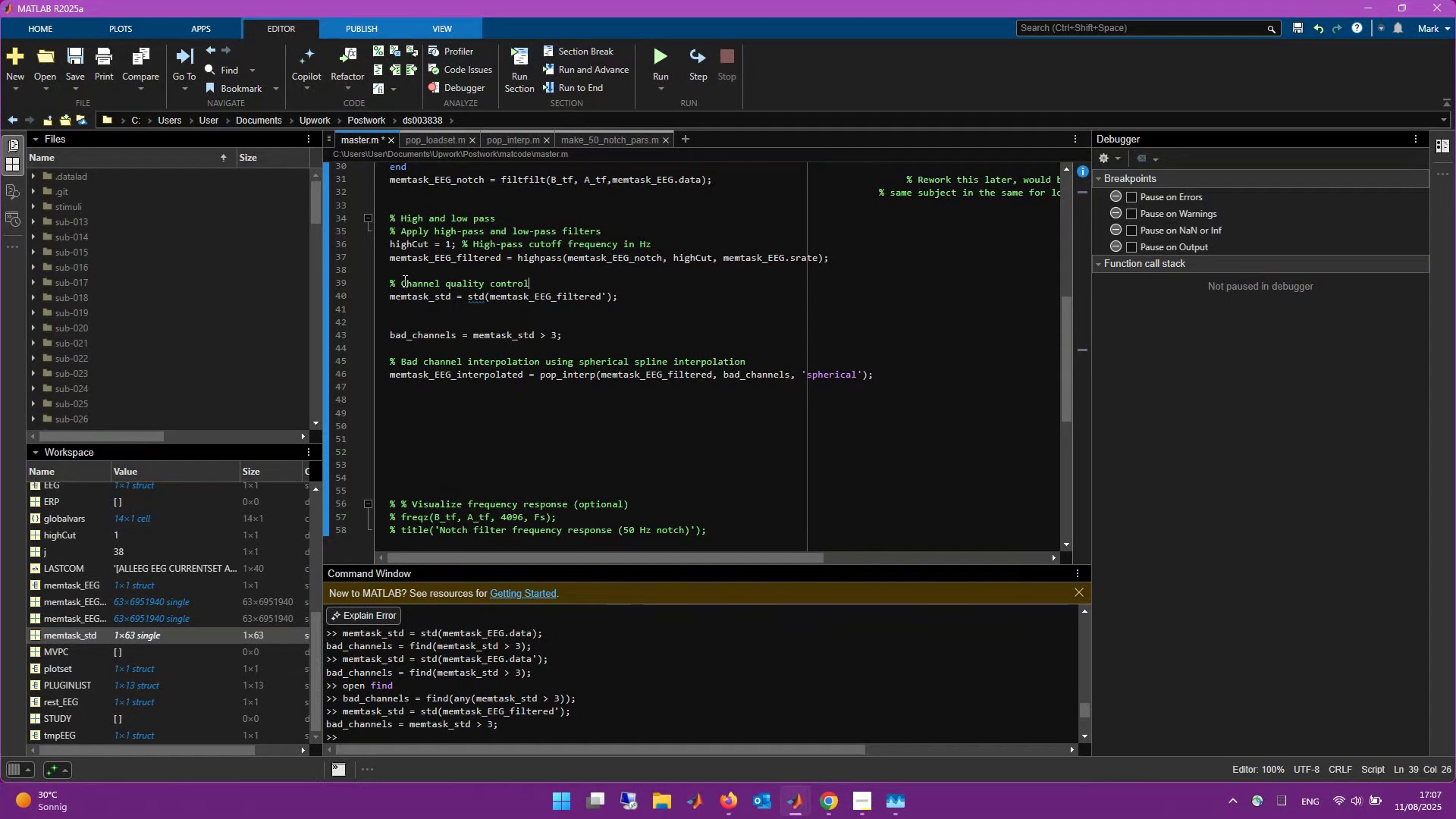 
key(Enter)
 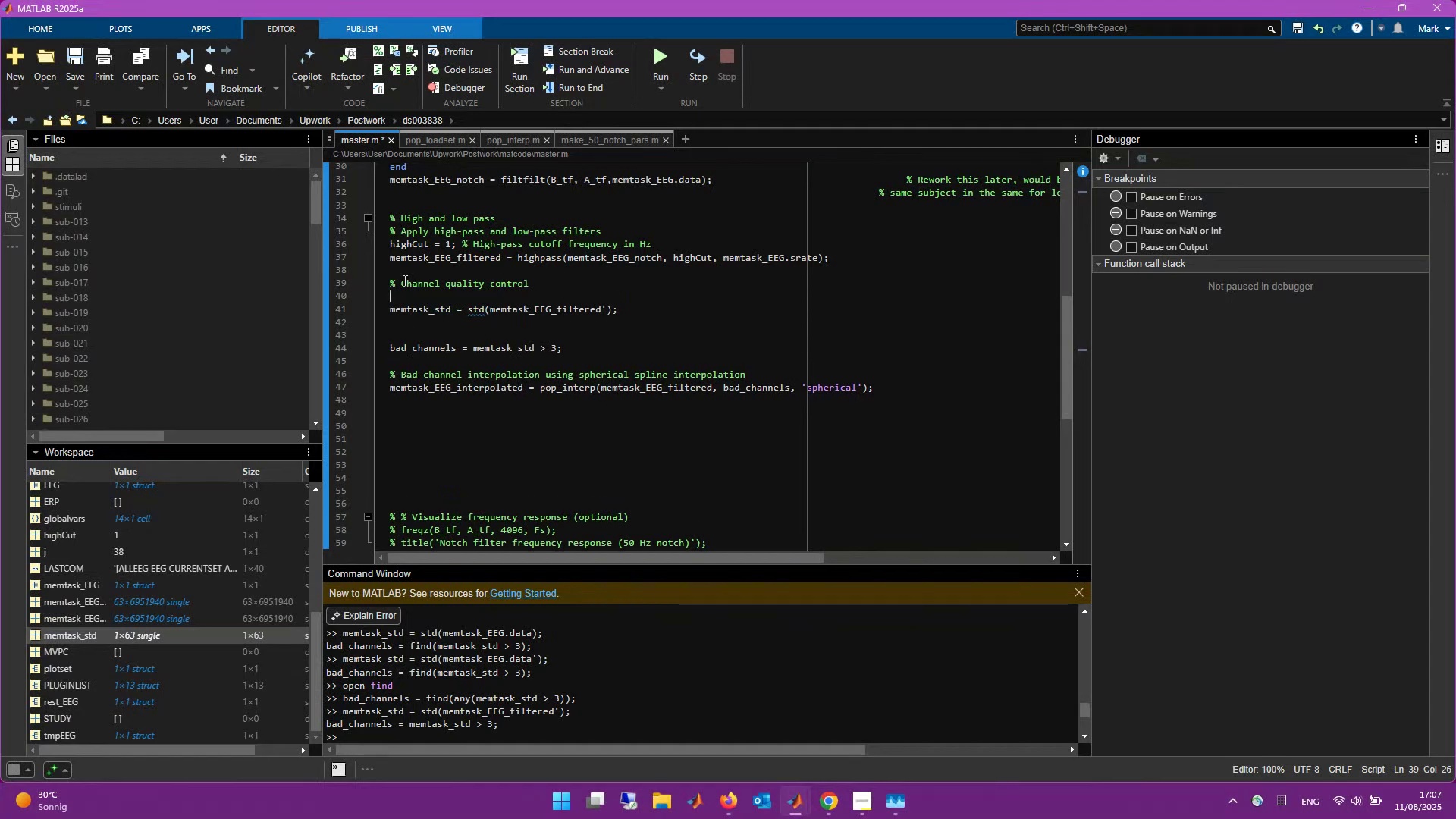 
type(% )
key(Backspace)
type( Standard Deviation)
 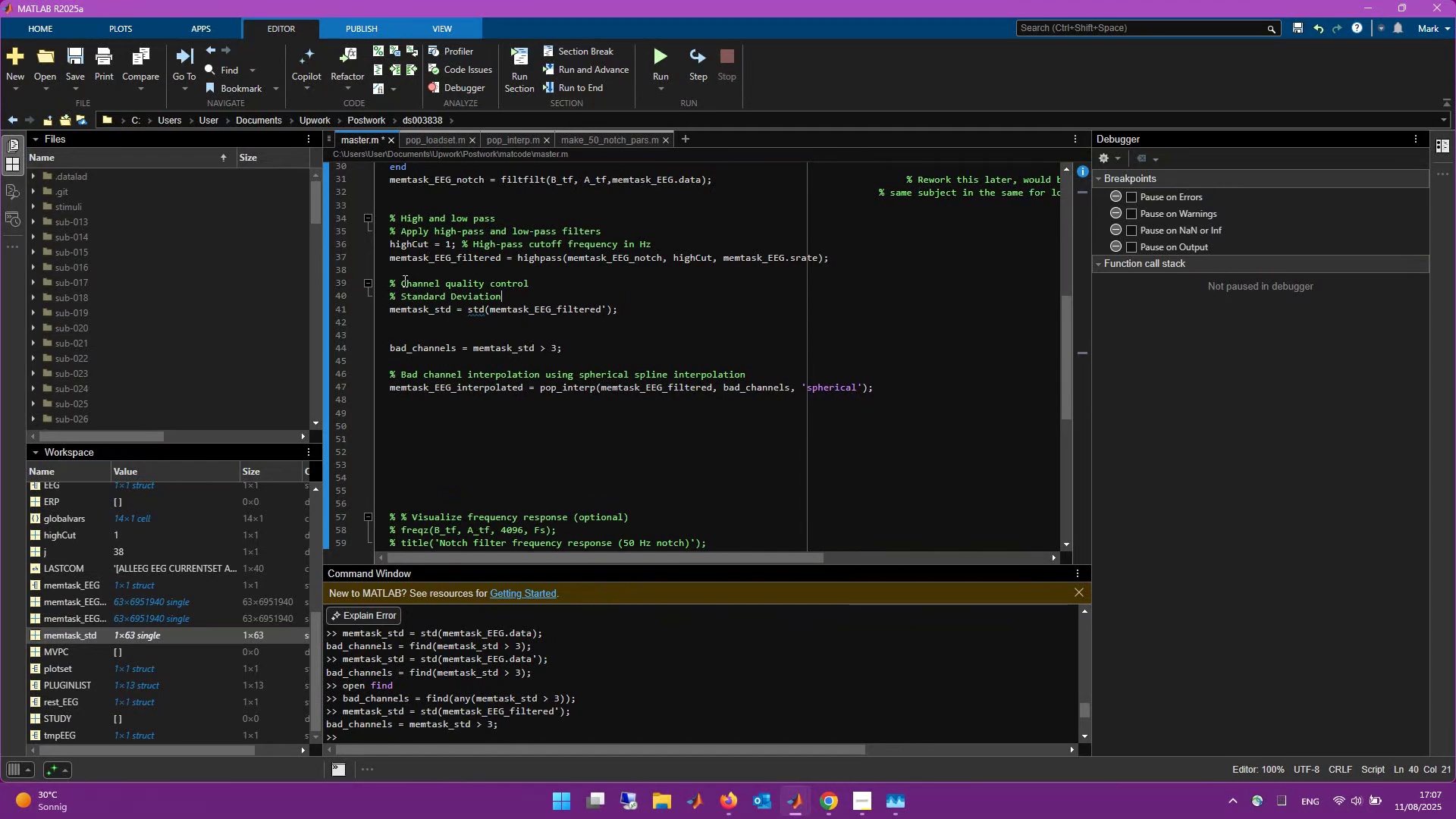 
key(ArrowDown)
 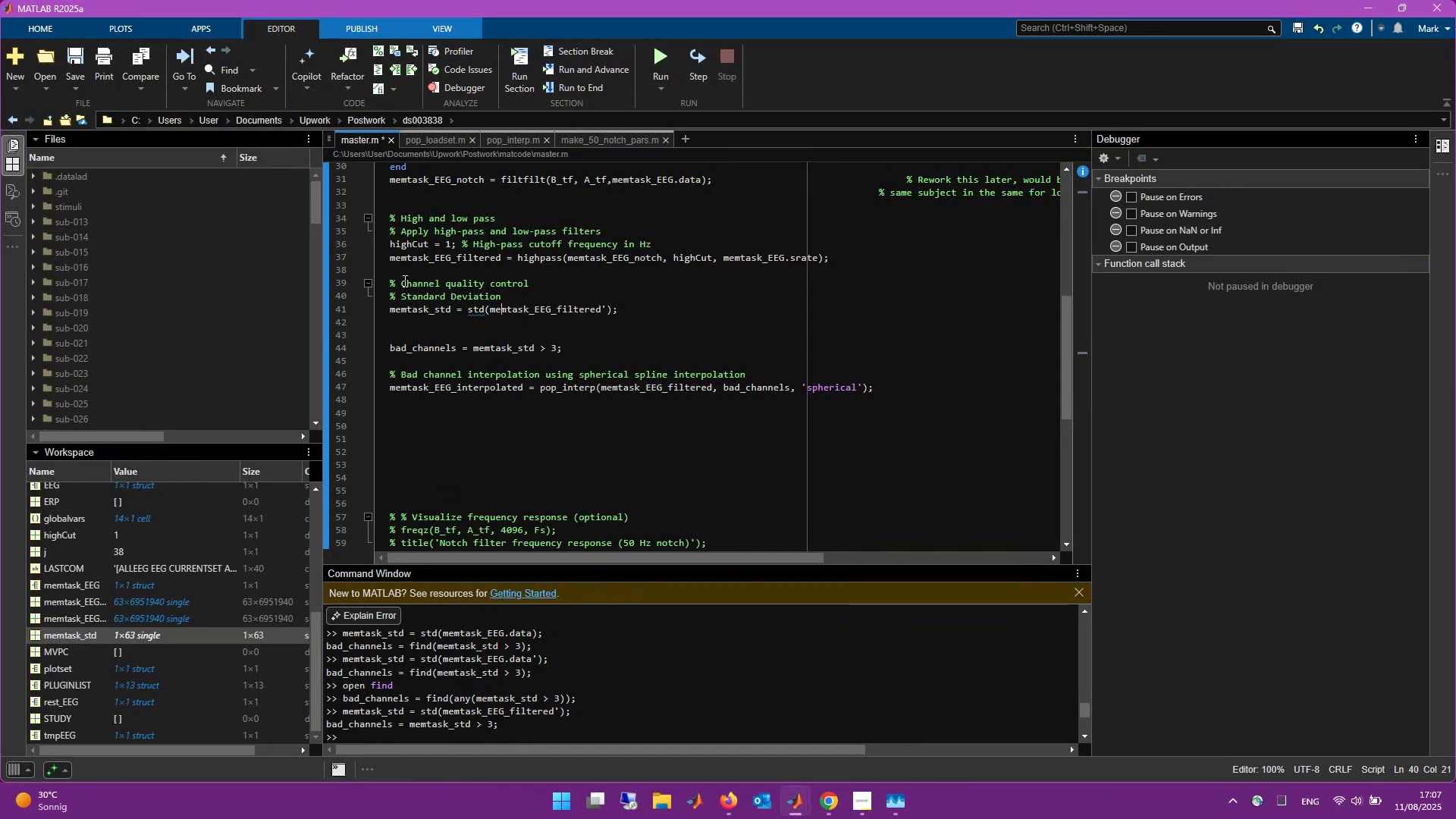 
key(ArrowDown)
 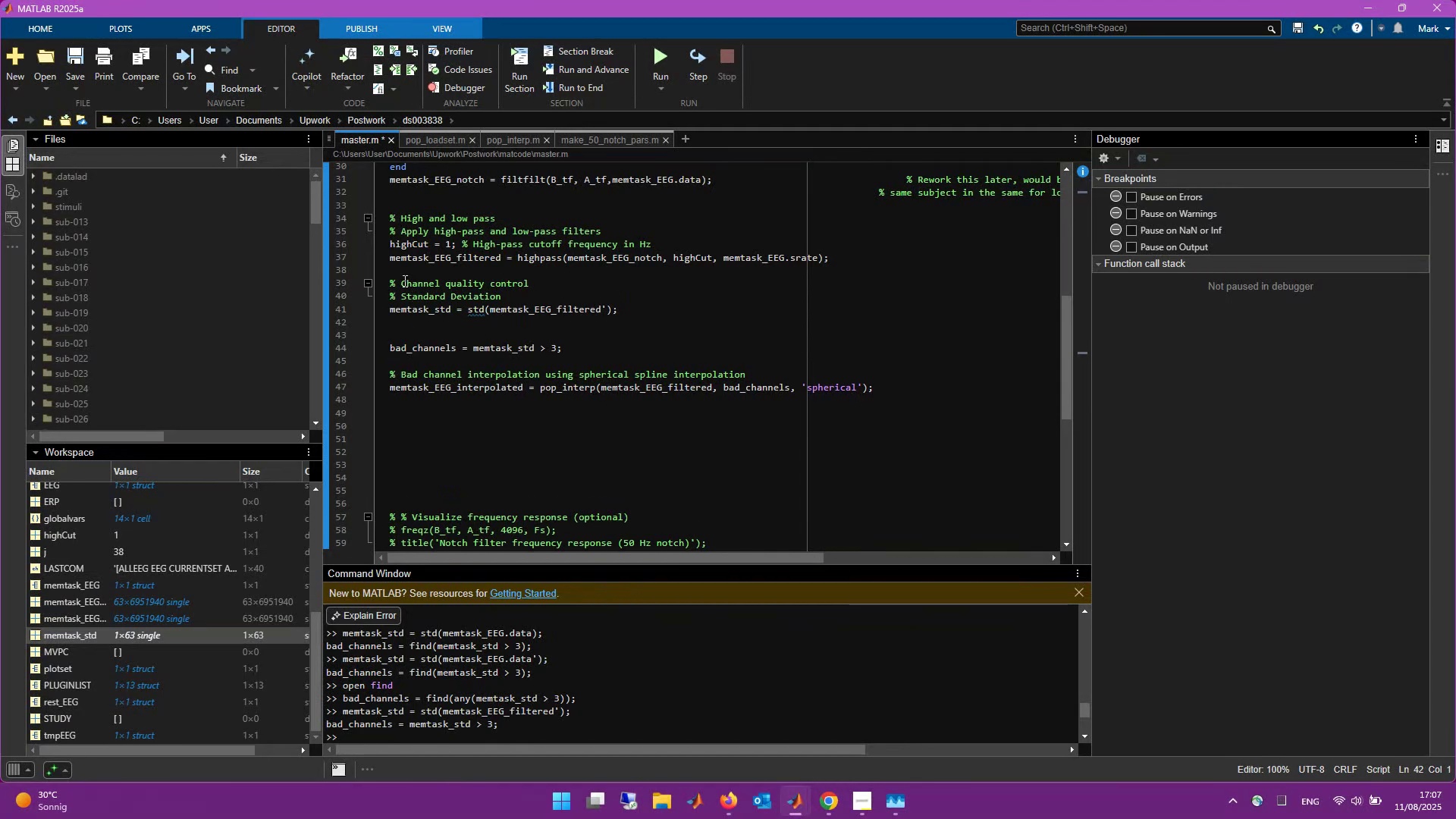 
type(% )
key(Backspace)
type( Kurtosis)
 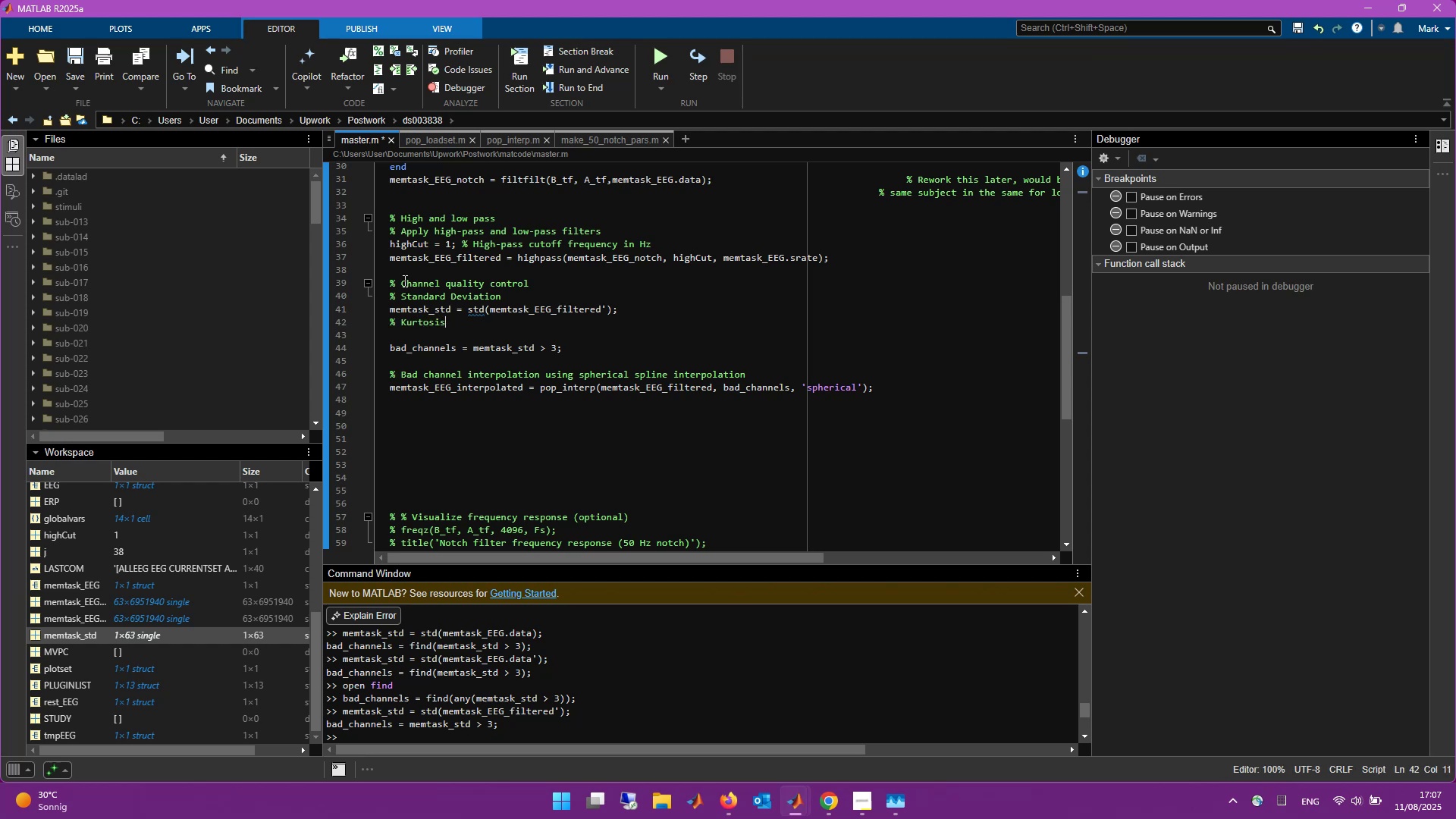 
key(Enter)
 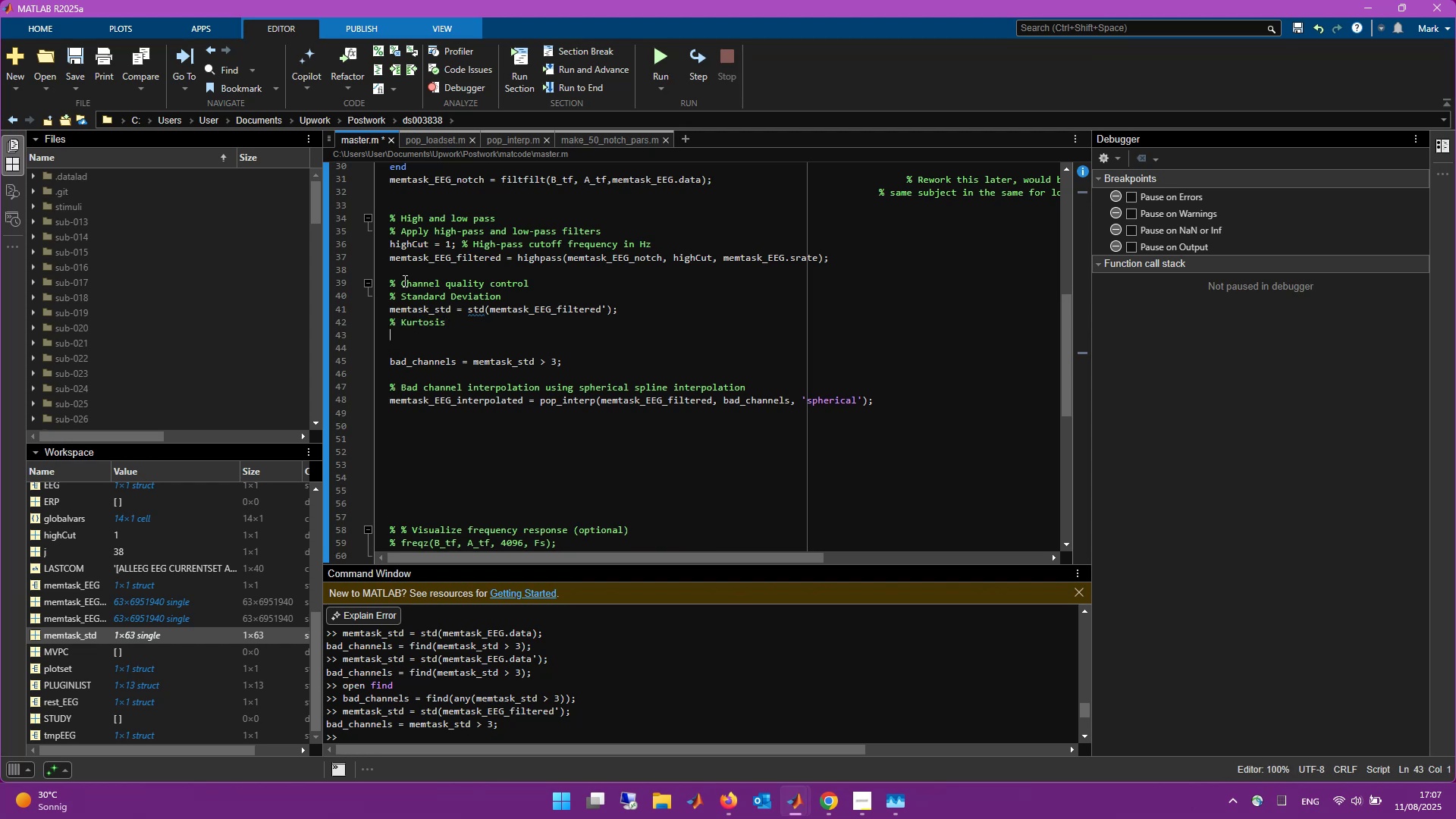 
key(Control+S)
 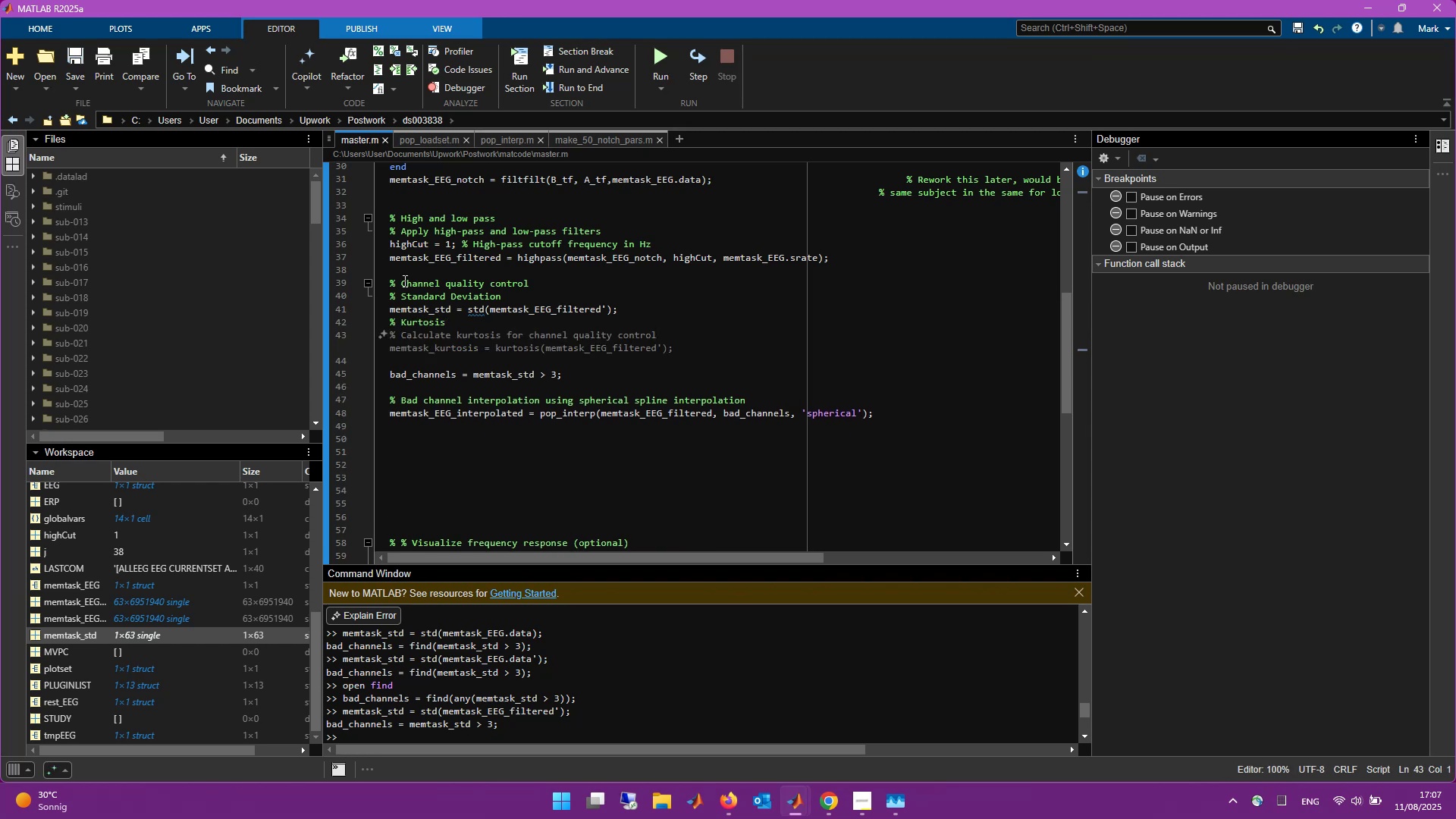 
key(Alt+Tab)
 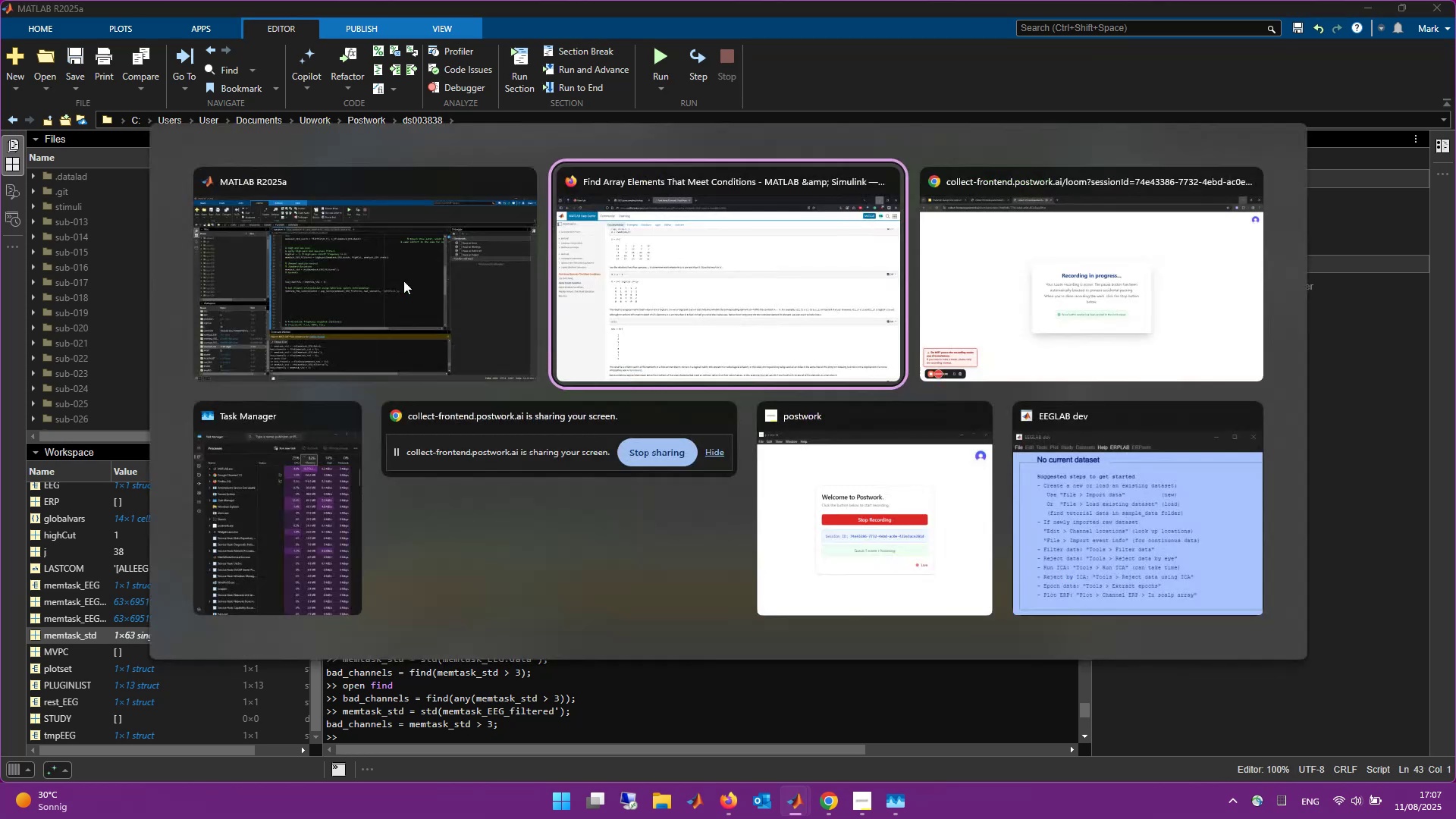 
key(Alt+ArrowLeft)
 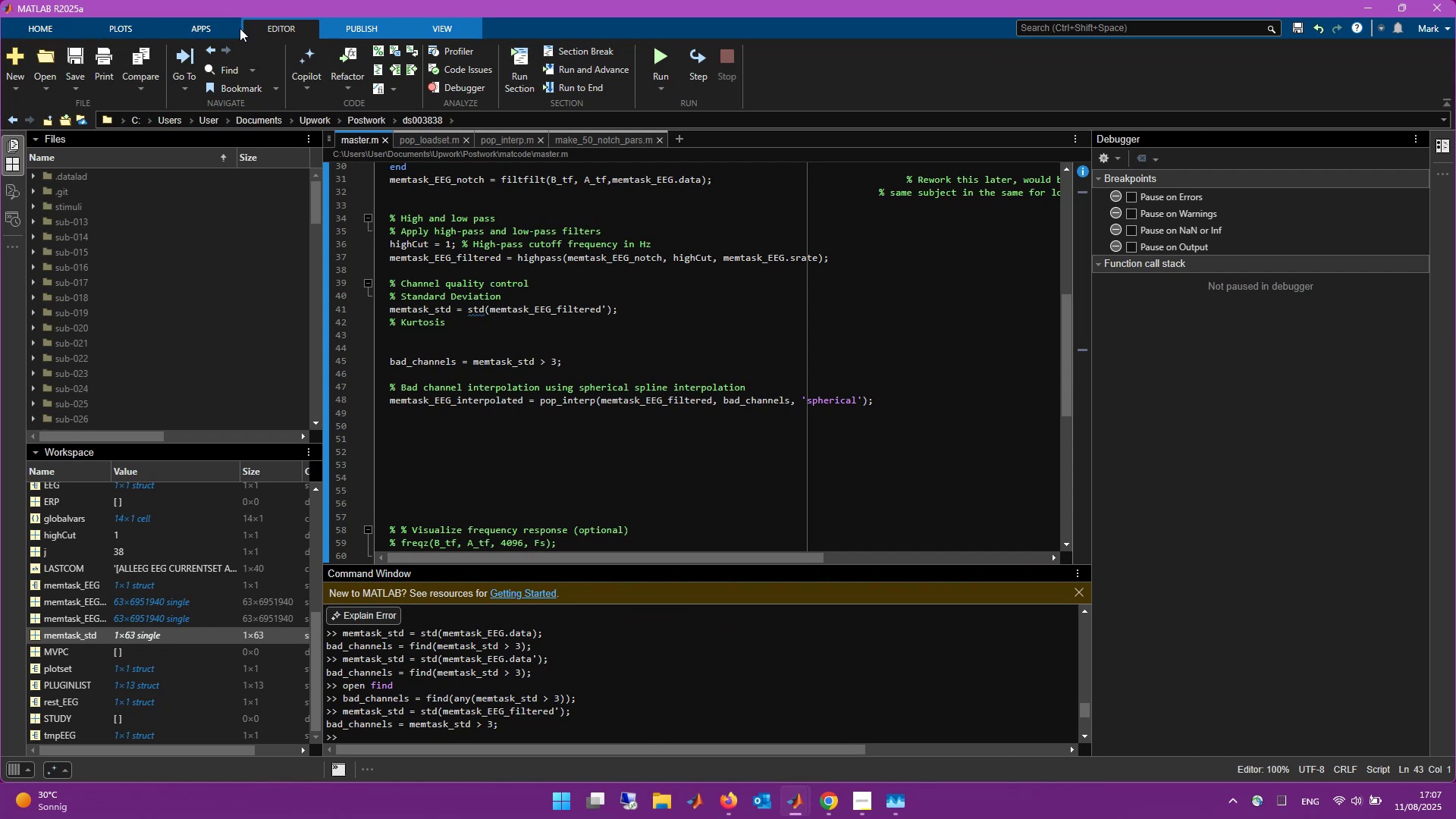 
left_click([312, 93])
 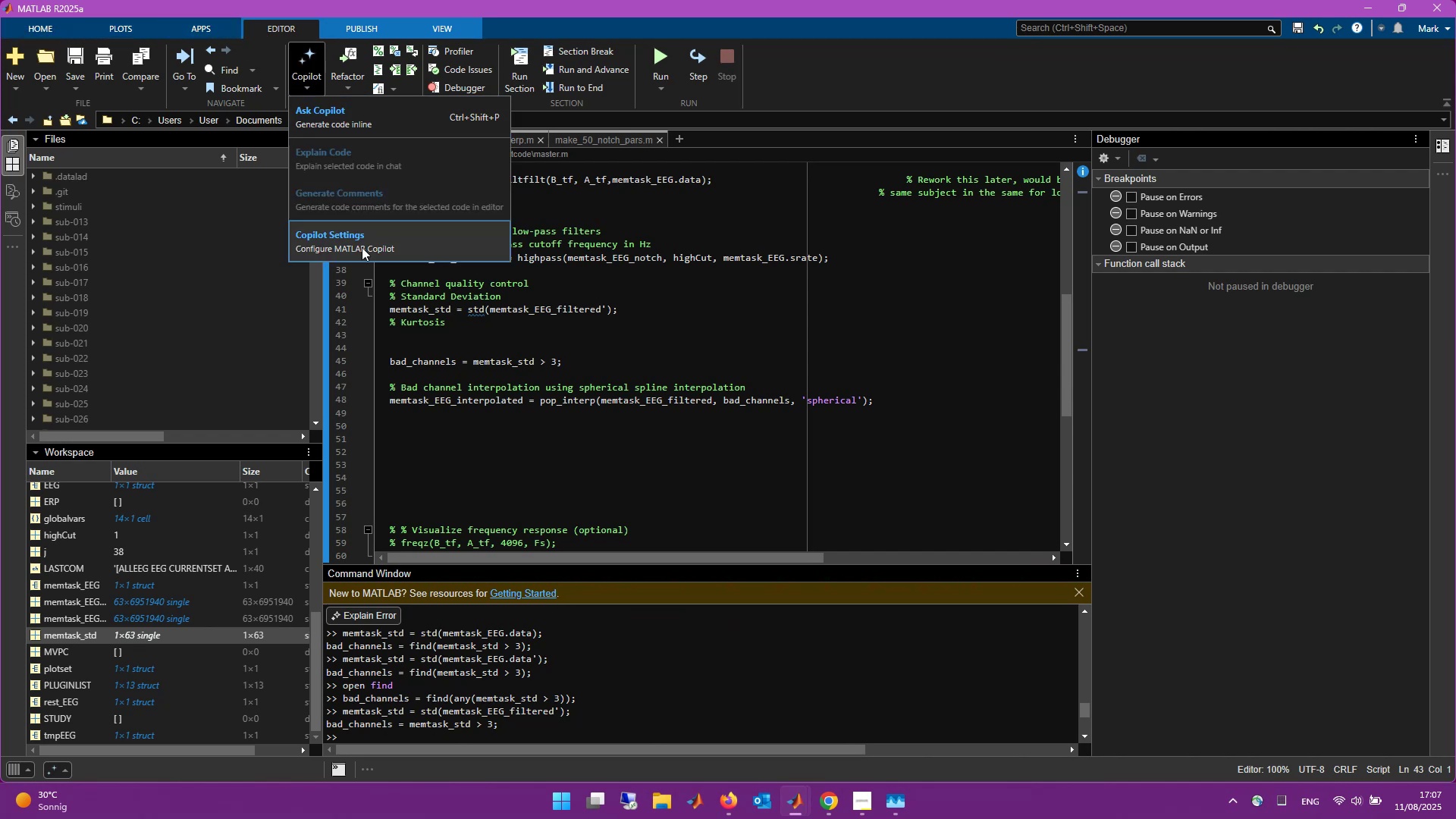 
left_click([370, 239])
 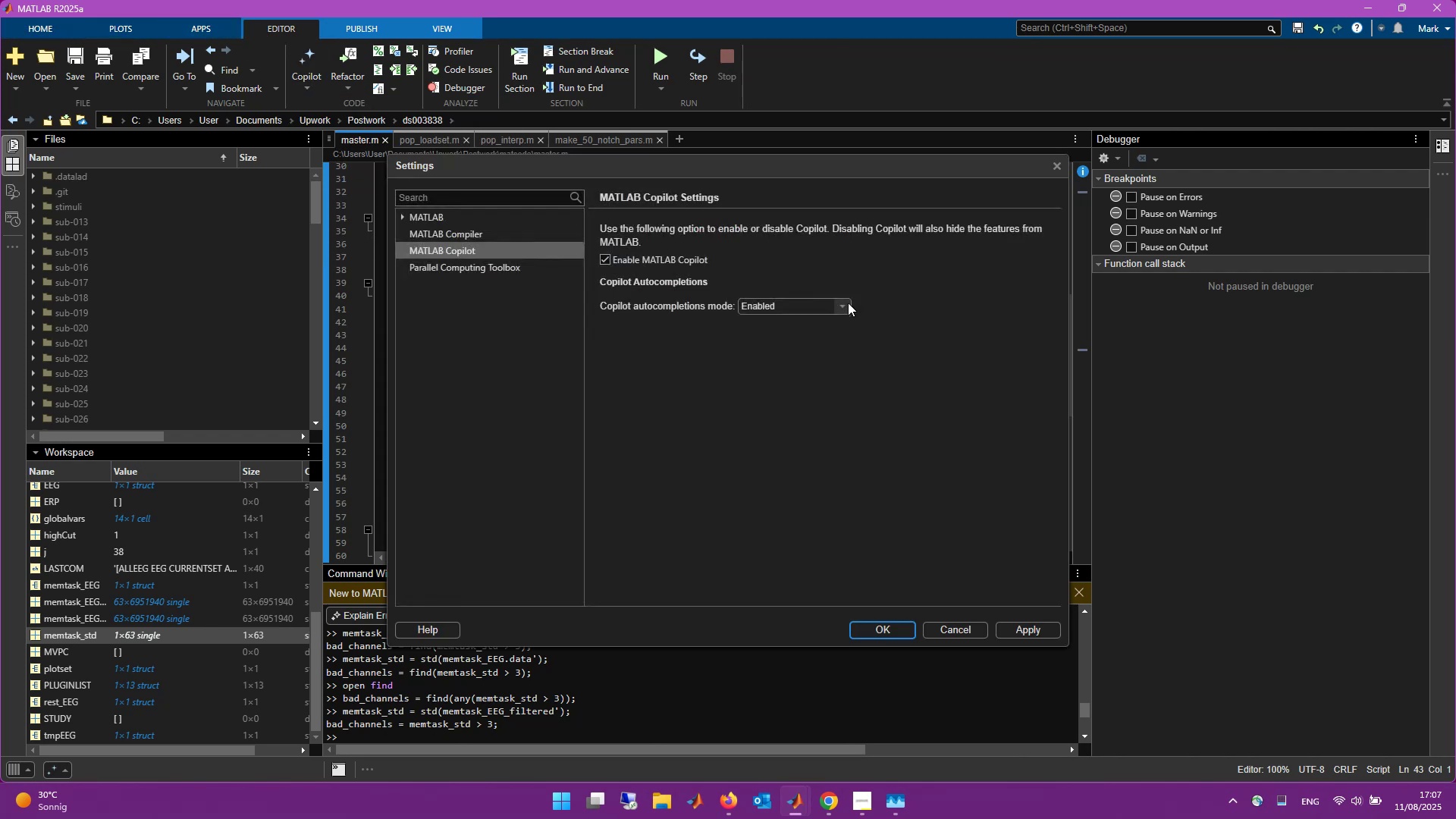 
wait(7.67)
 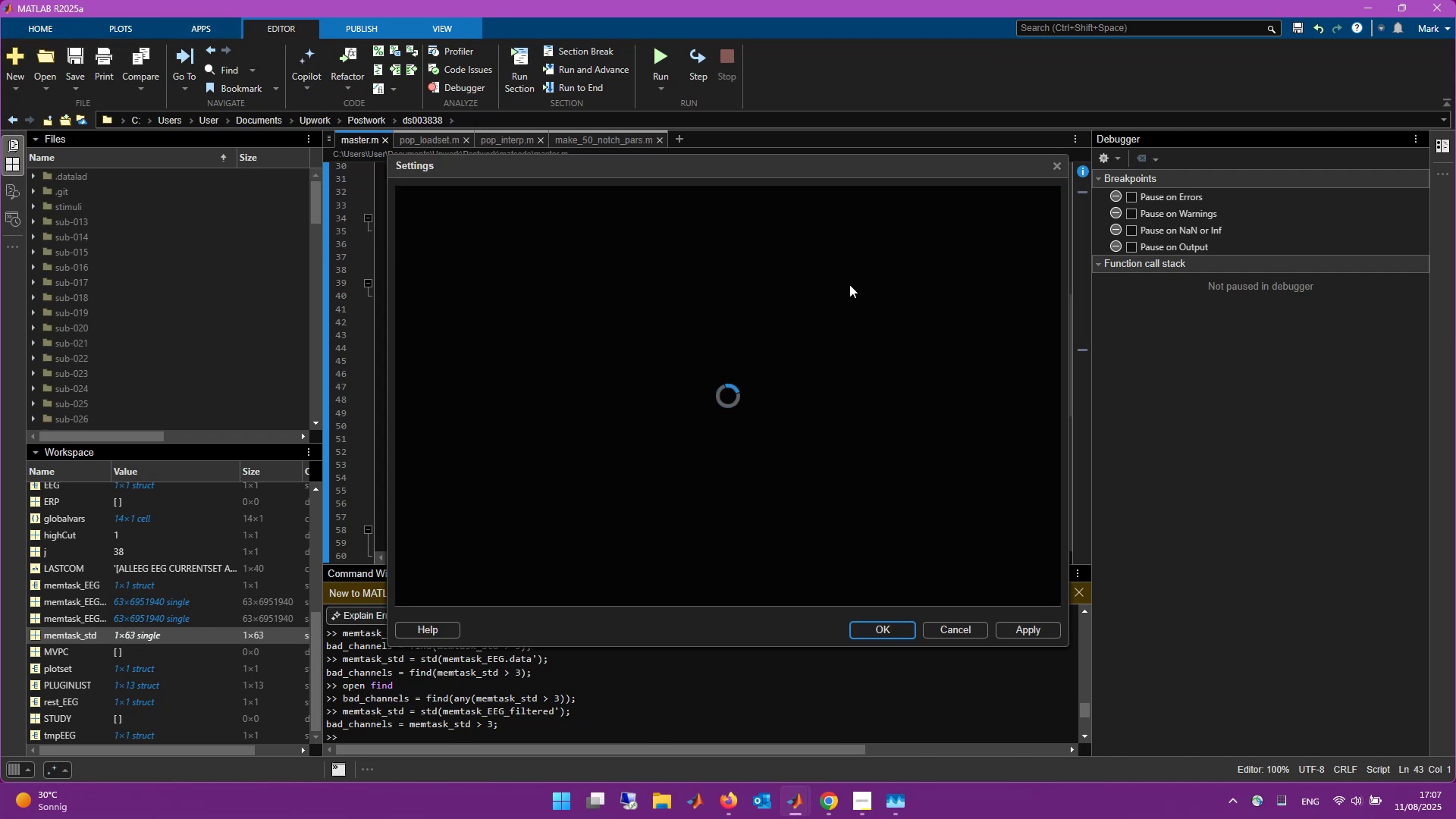 
left_click([609, 257])
 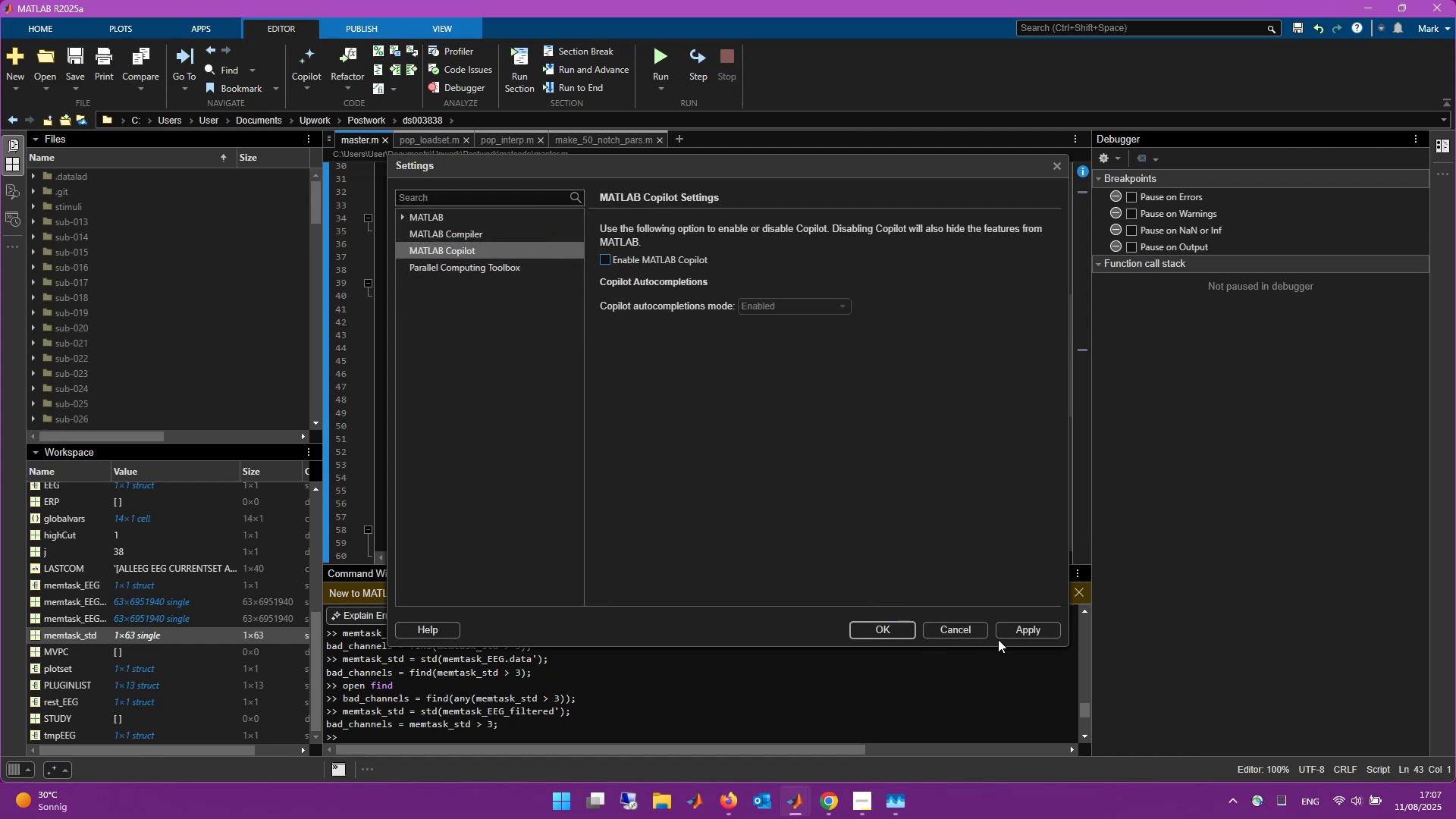 
left_click([1025, 630])
 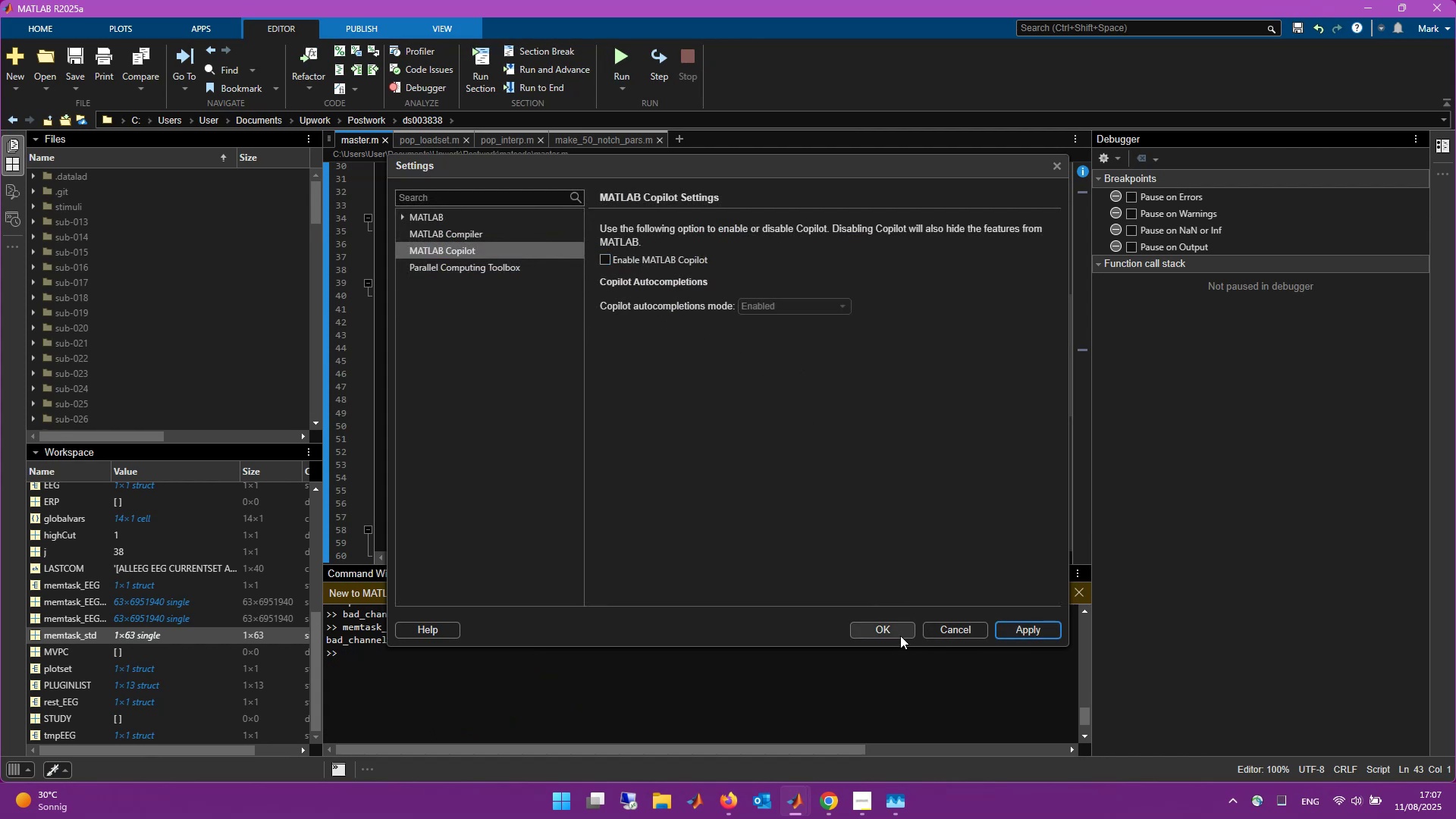 
left_click([896, 631])
 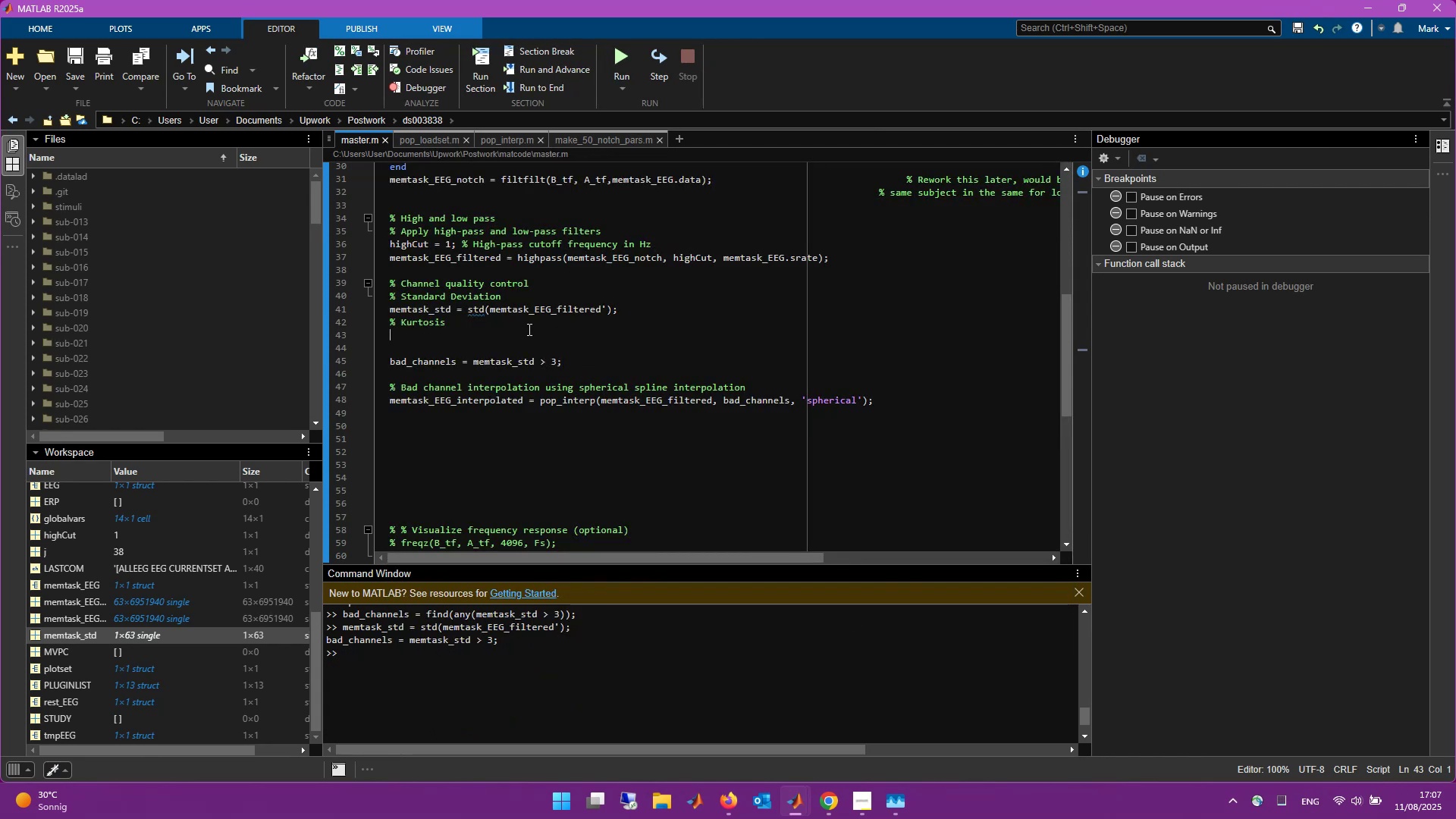 
left_click([527, 336])
 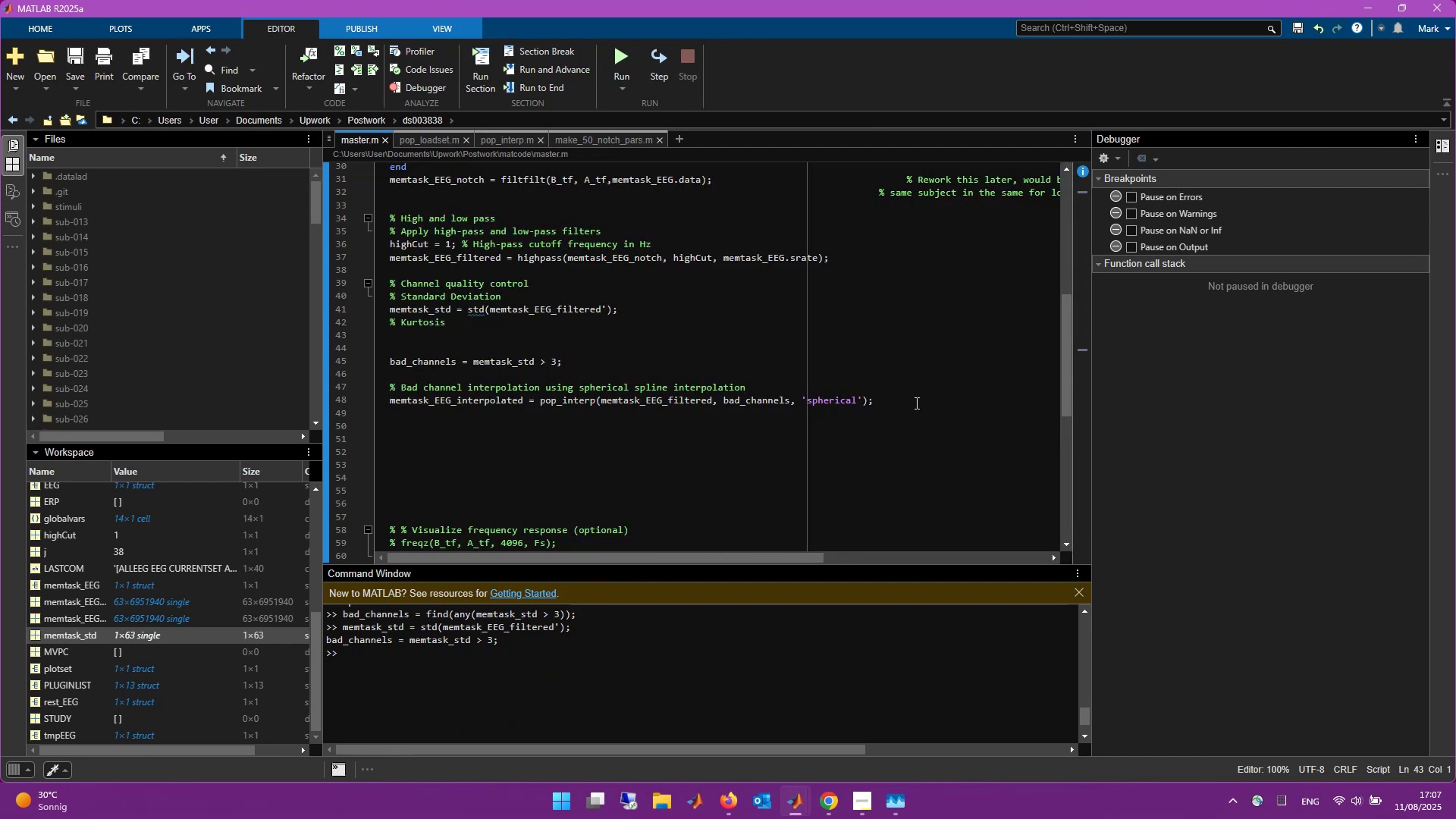 
key(Alt+Tab)
 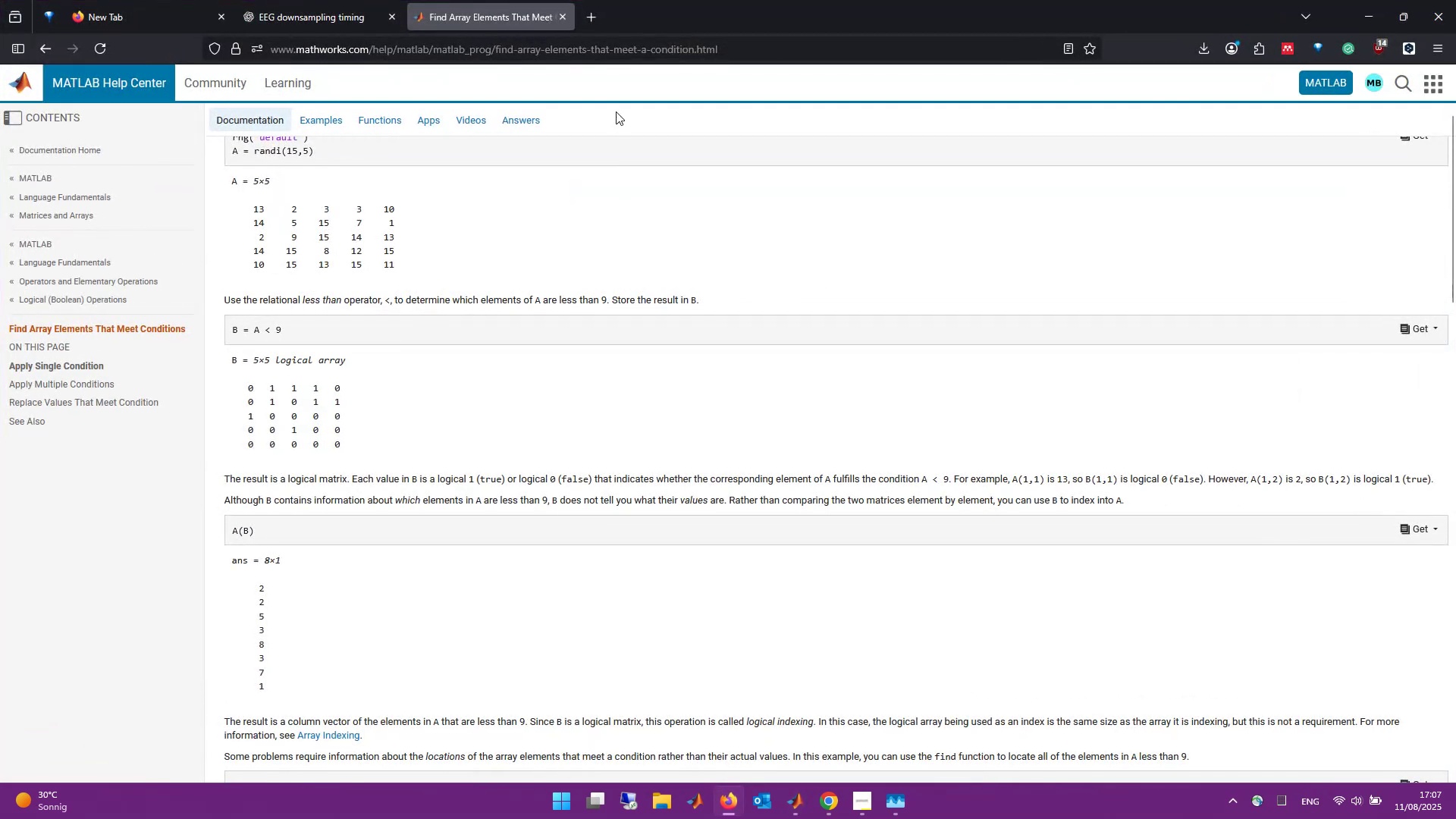 
left_click([629, 52])
 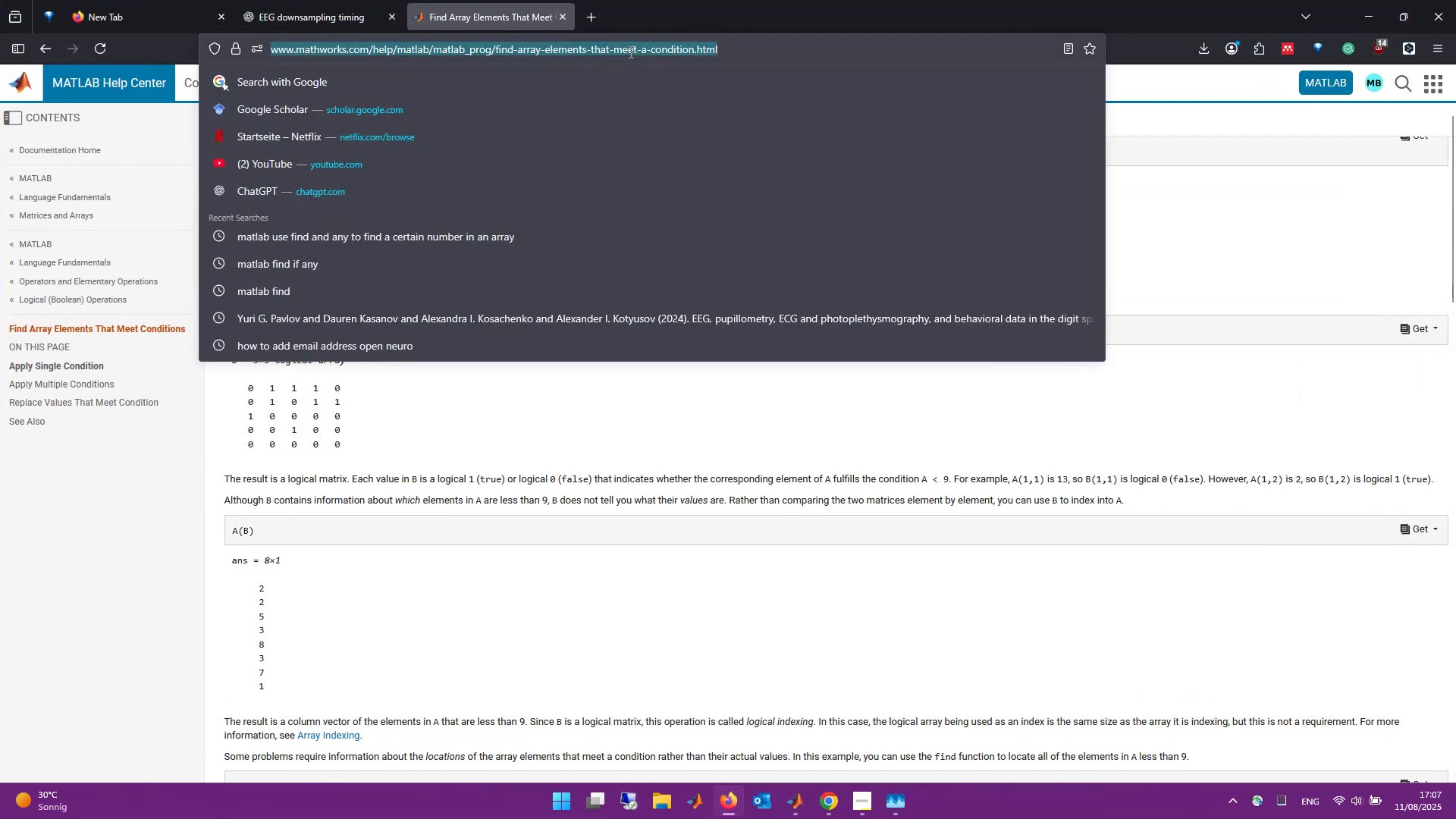 
type(matlab)
 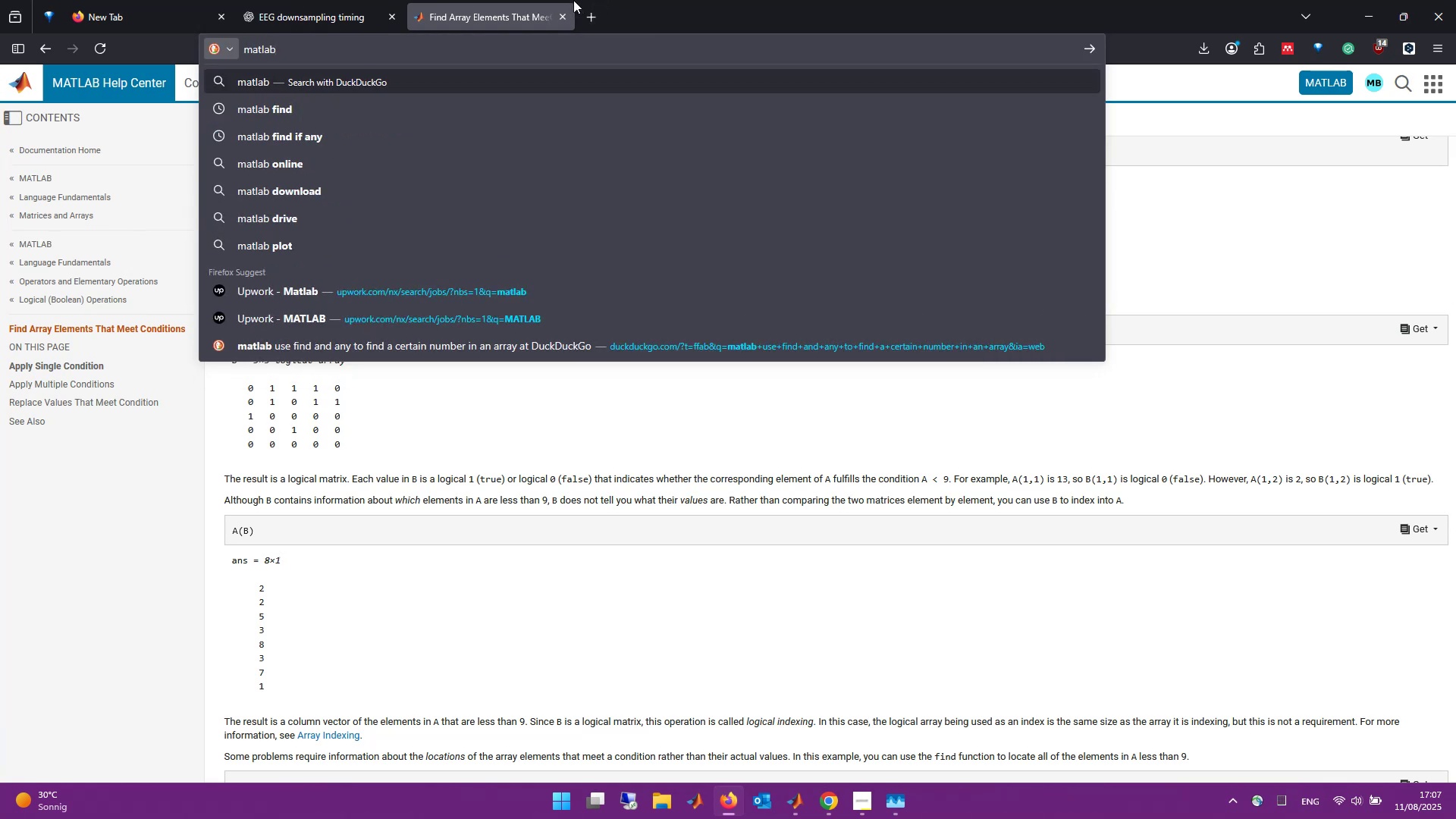 
left_click([567, 11])
 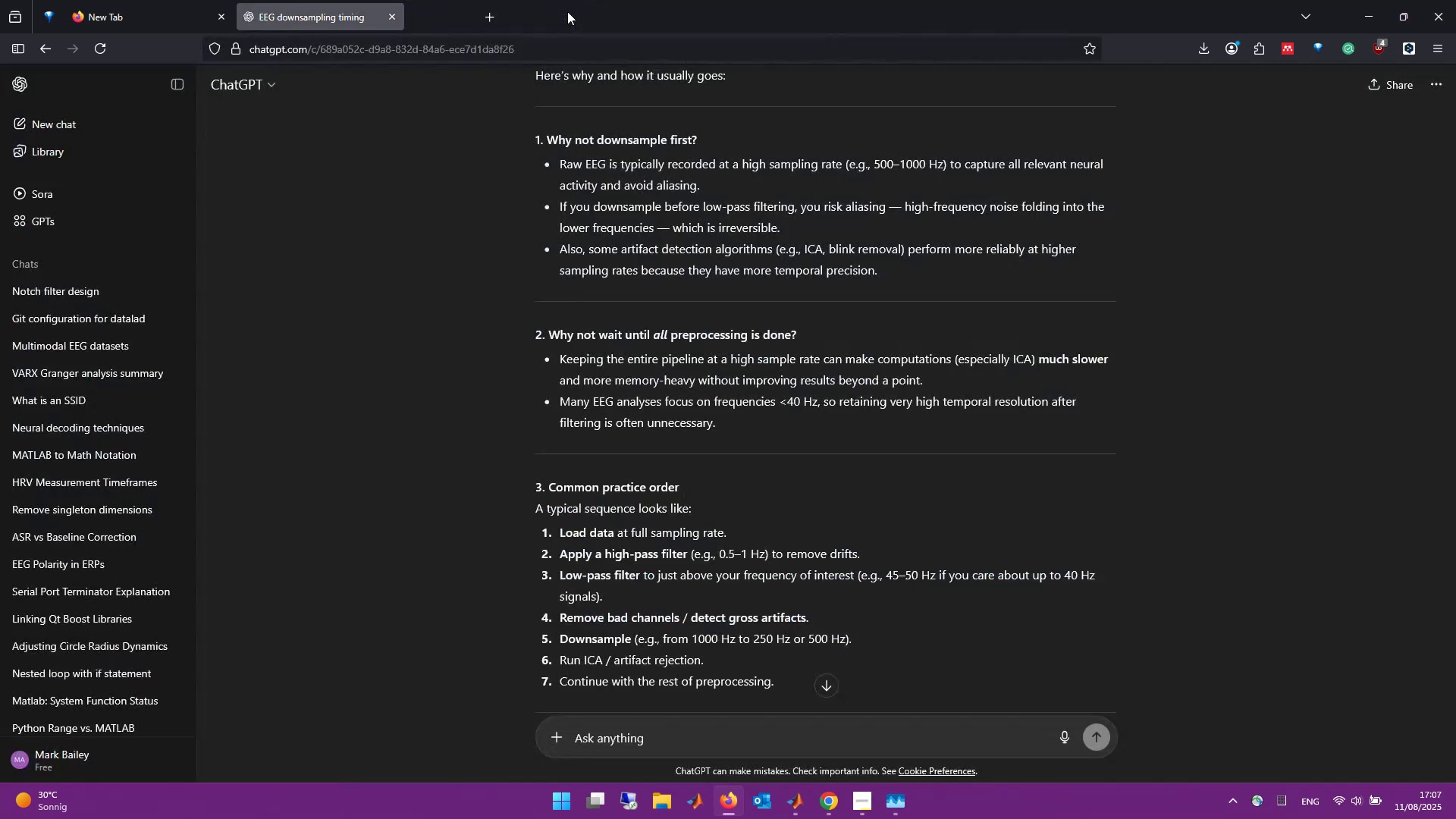 
key(Control+Shift+P)
 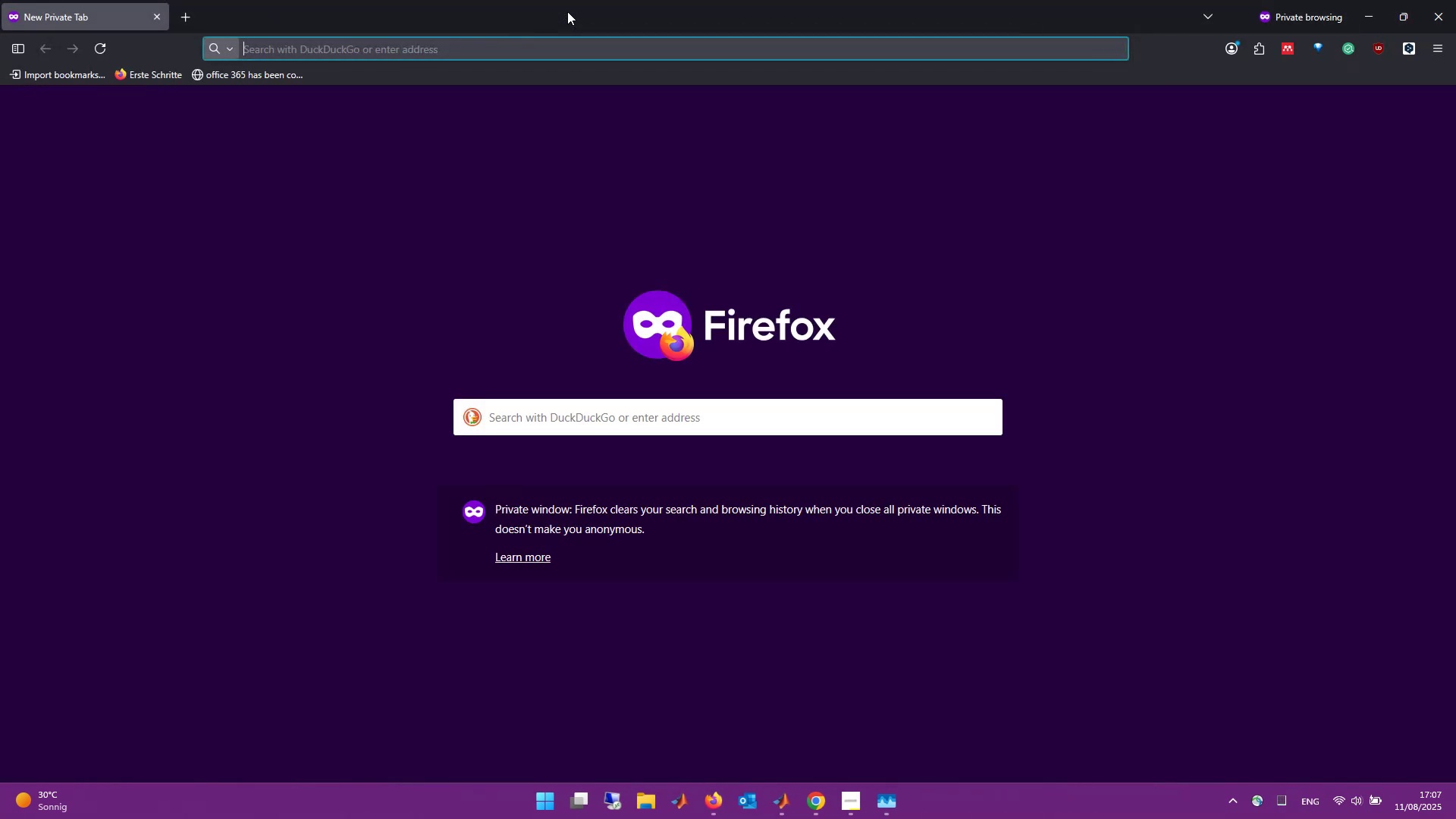 
type(matlab kru)
key(Backspace)
key(Backspace)
type(utose)
key(Backspace)
type(s)
 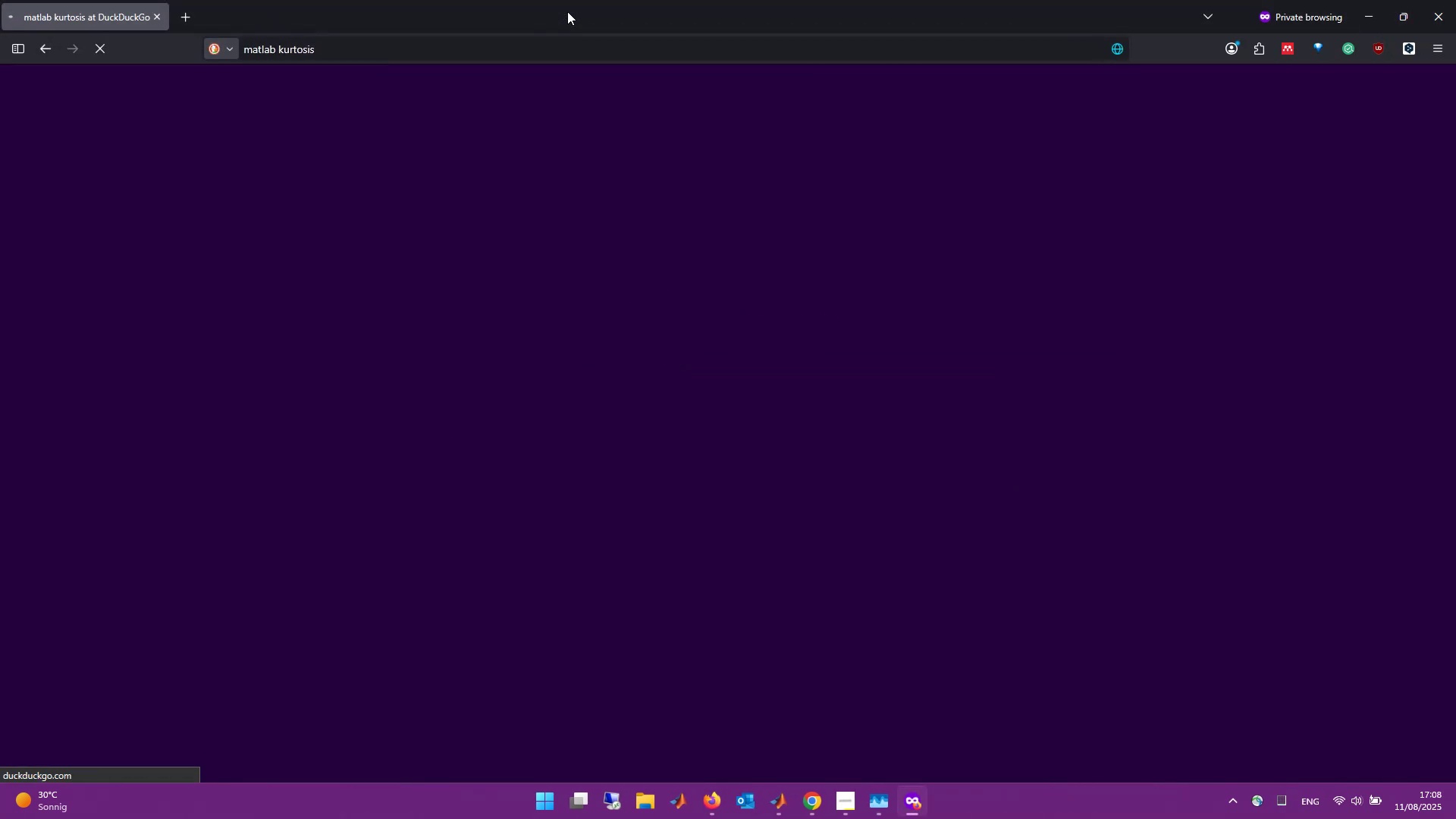 
key(Enter)
 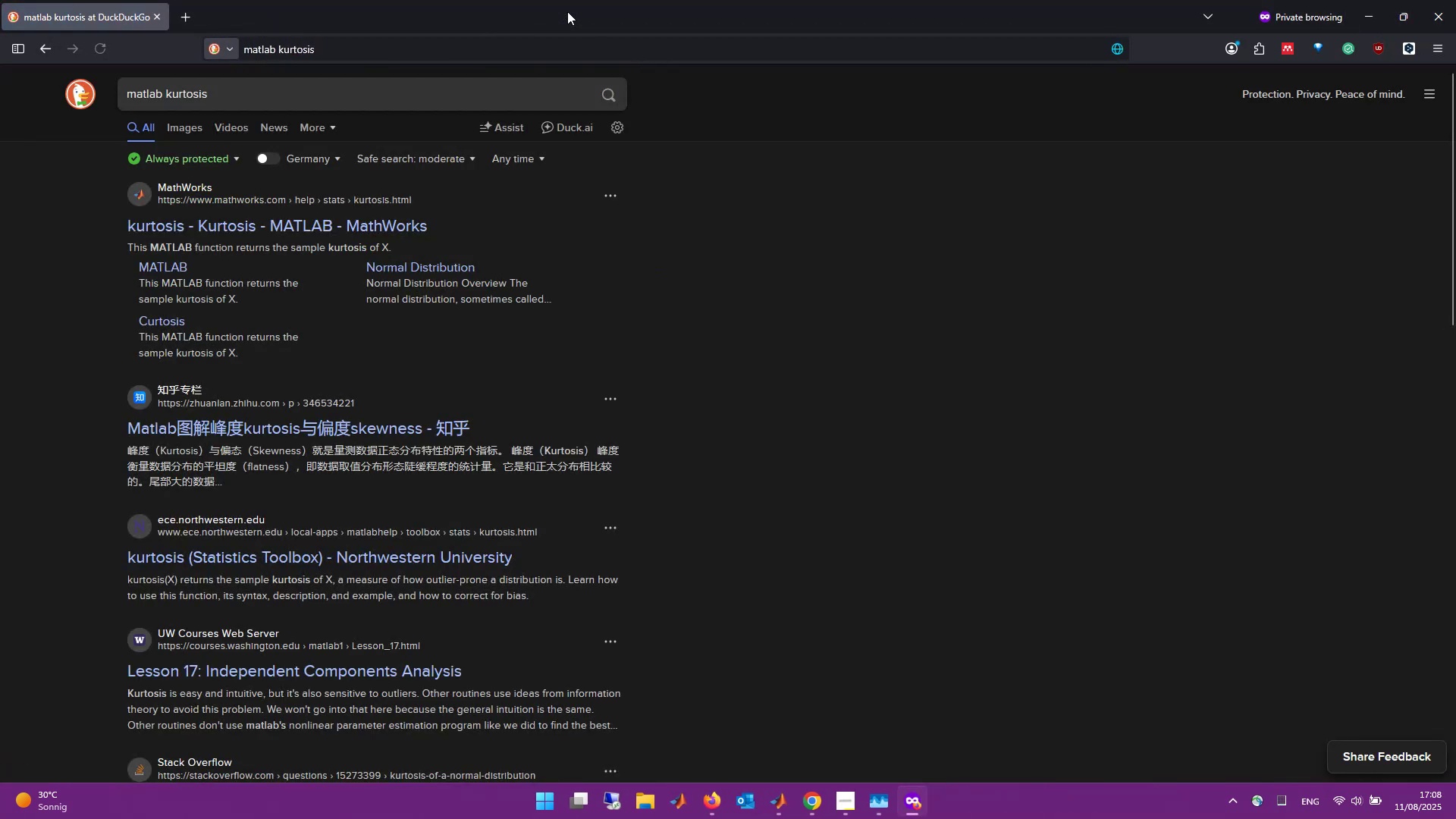 
key(Meta+MetaLeft)
 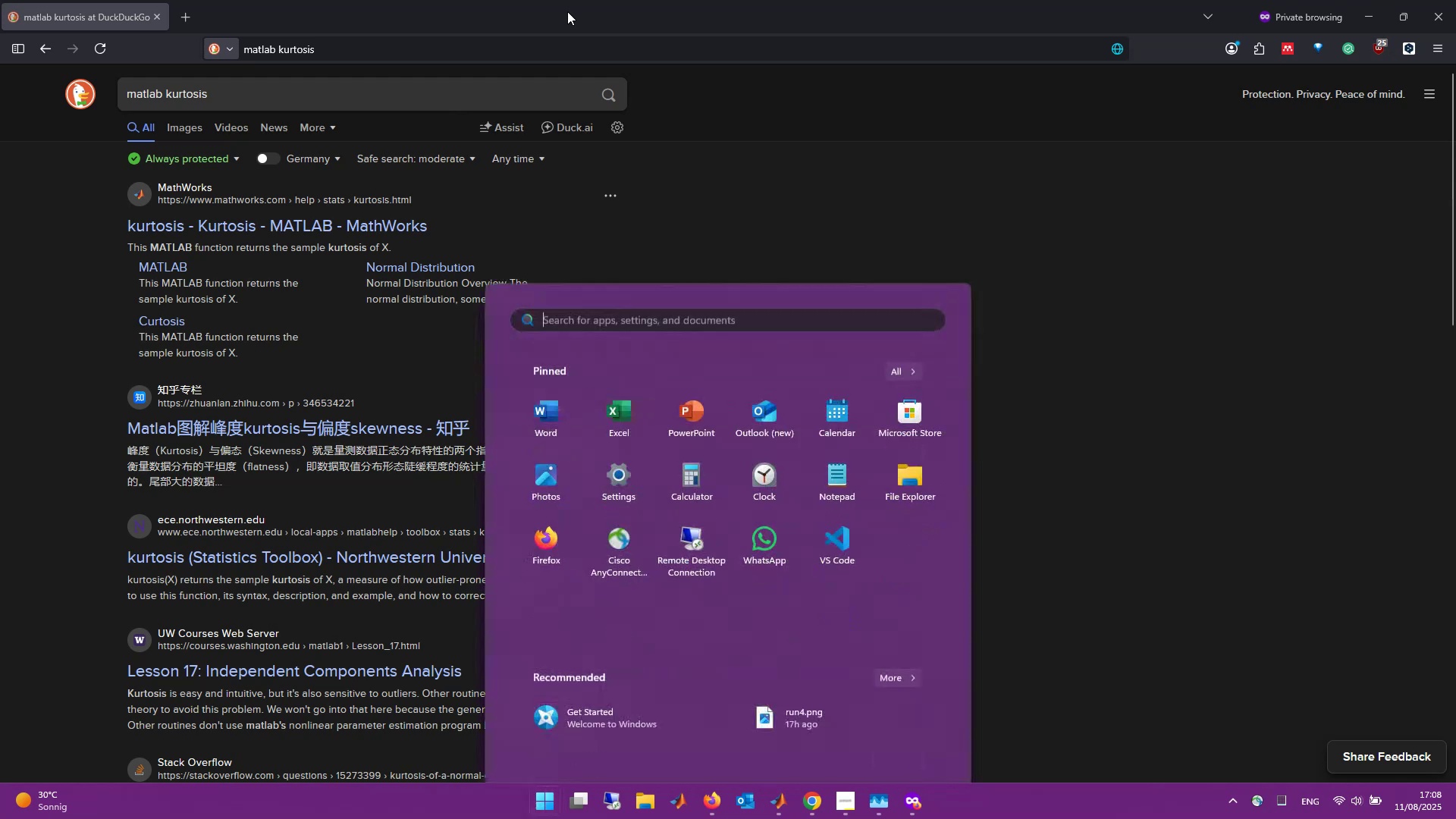 
type(touch)
 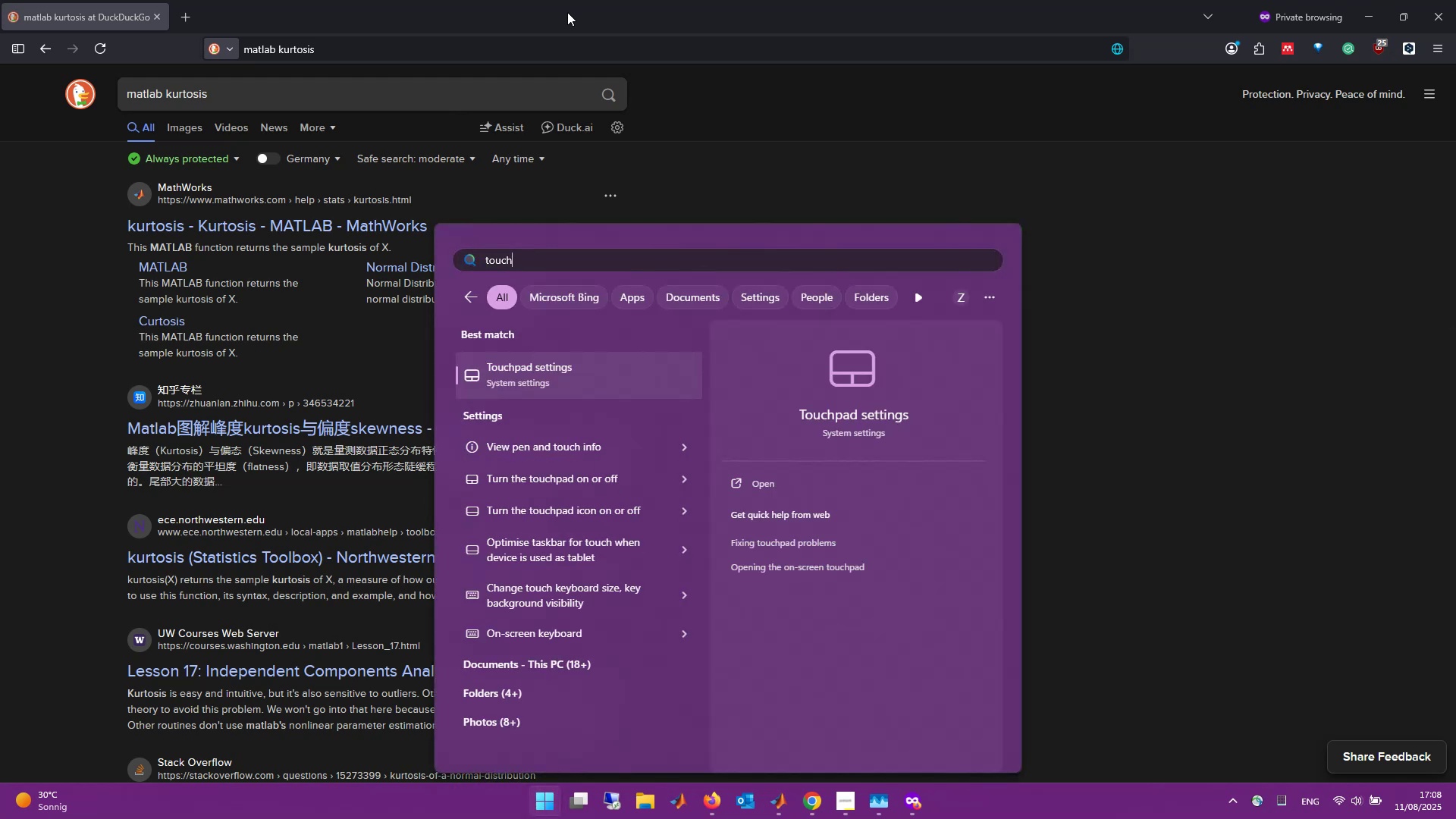 
key(Enter)
 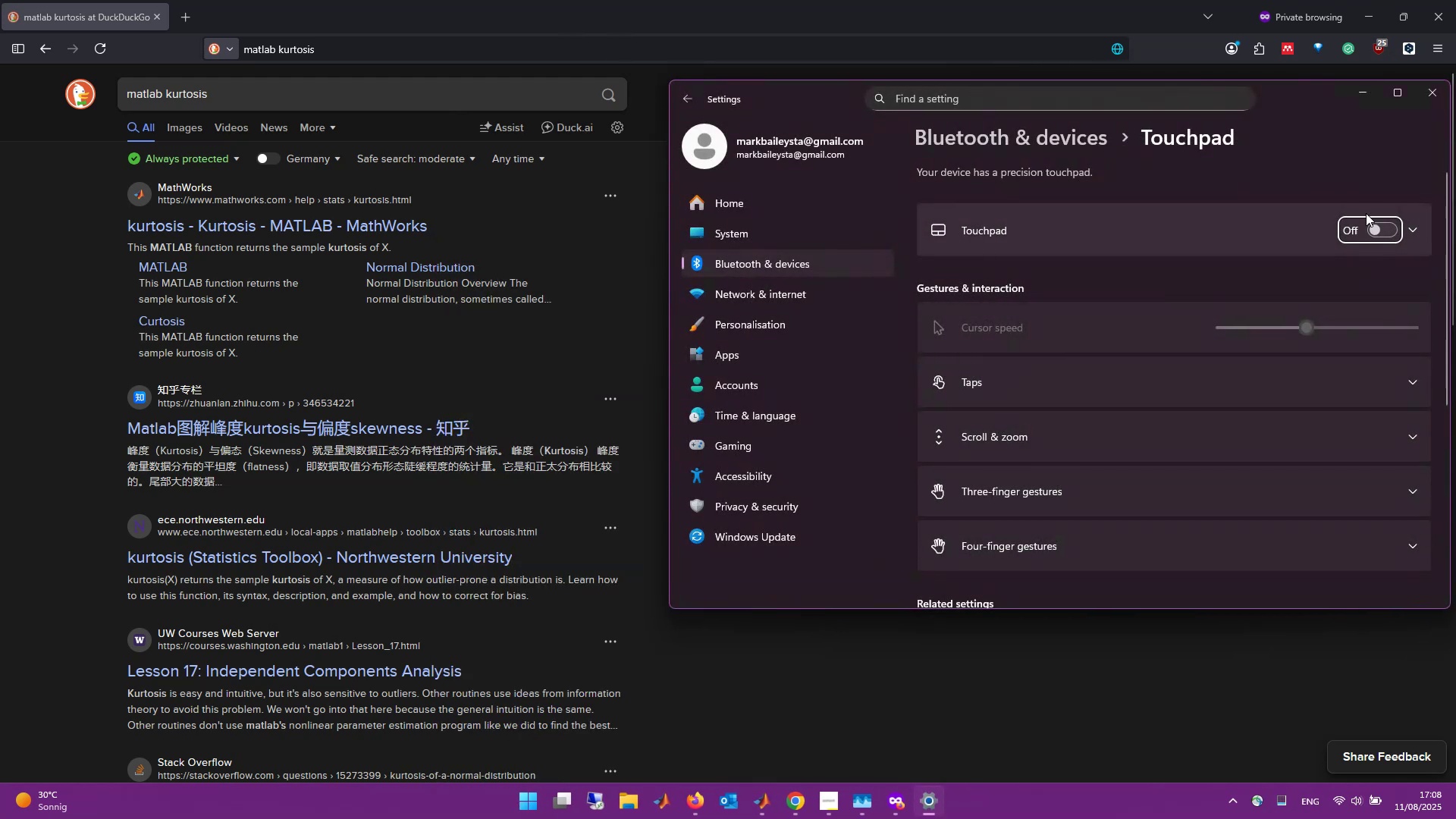 
left_click([1420, 97])
 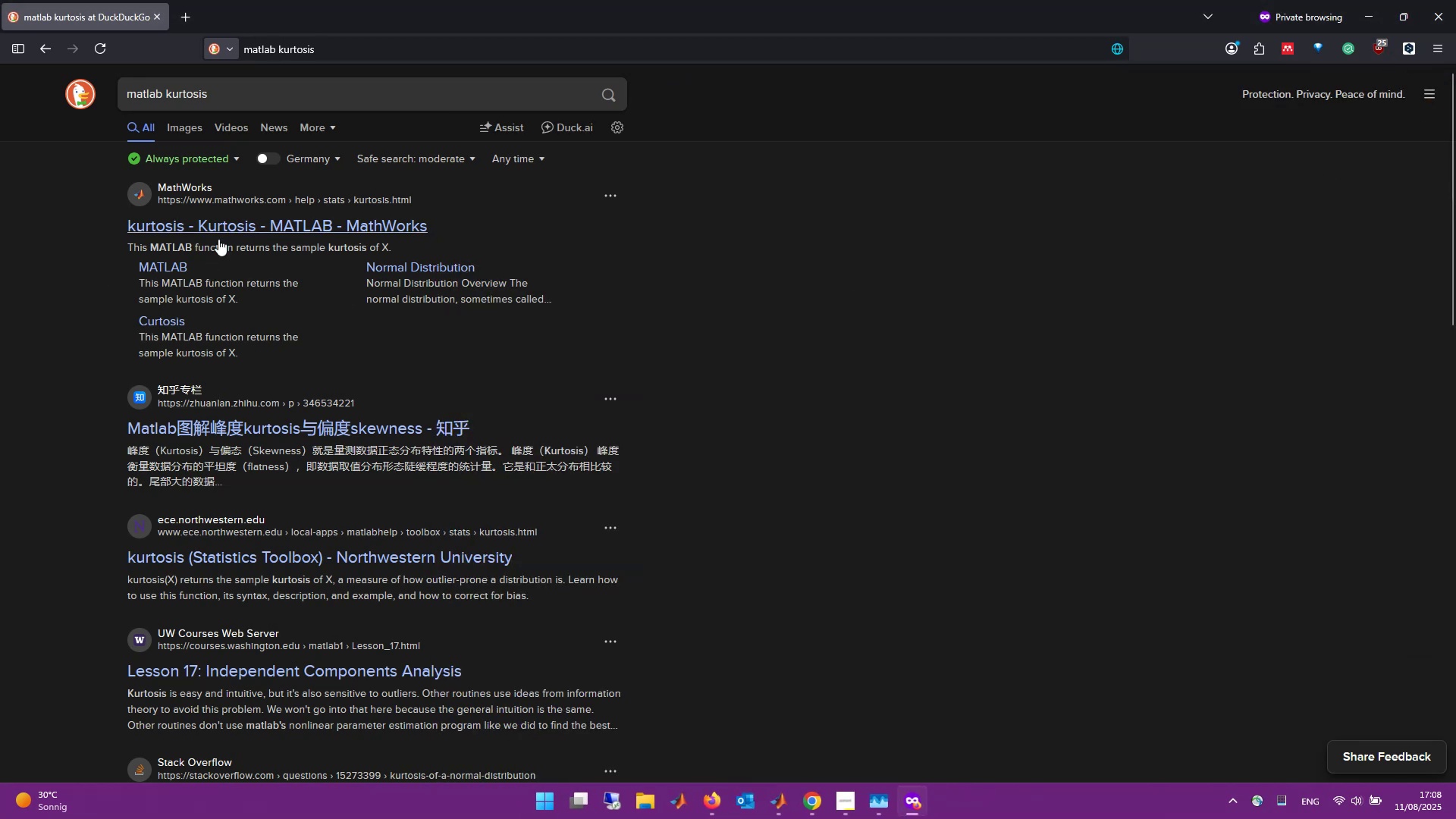 
left_click([234, 229])
 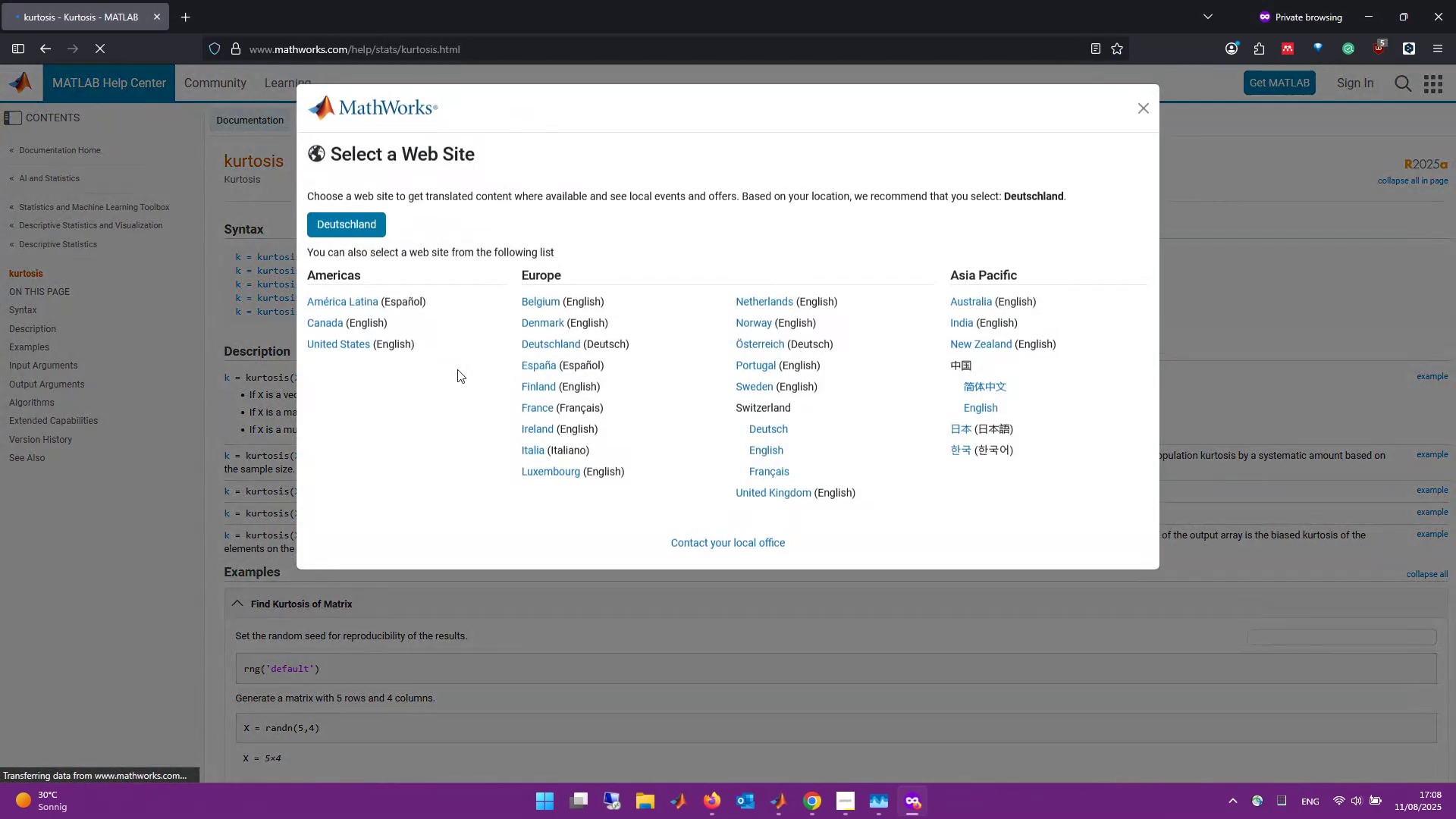 
left_click([1148, 105])
 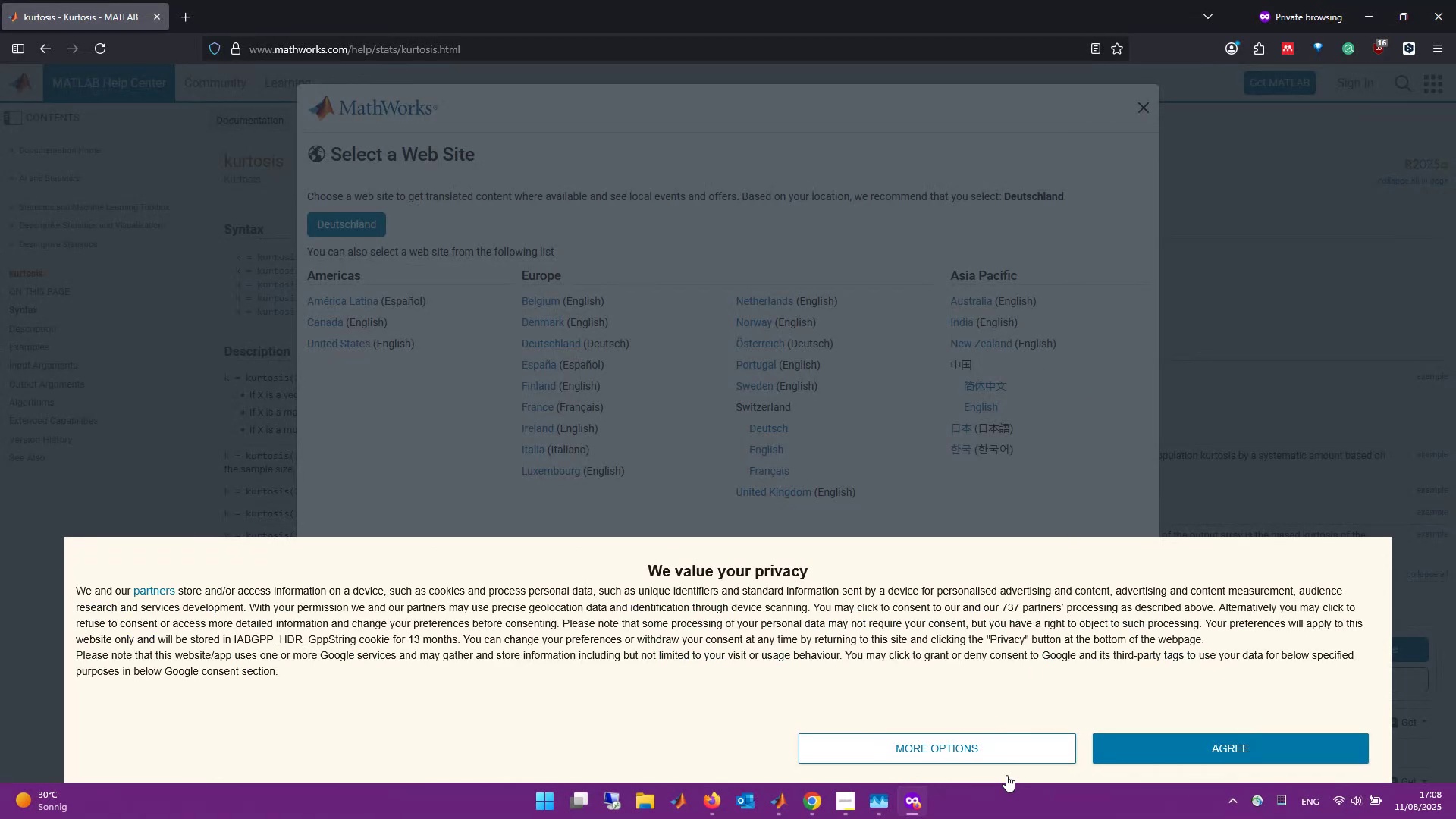 
left_click([988, 752])
 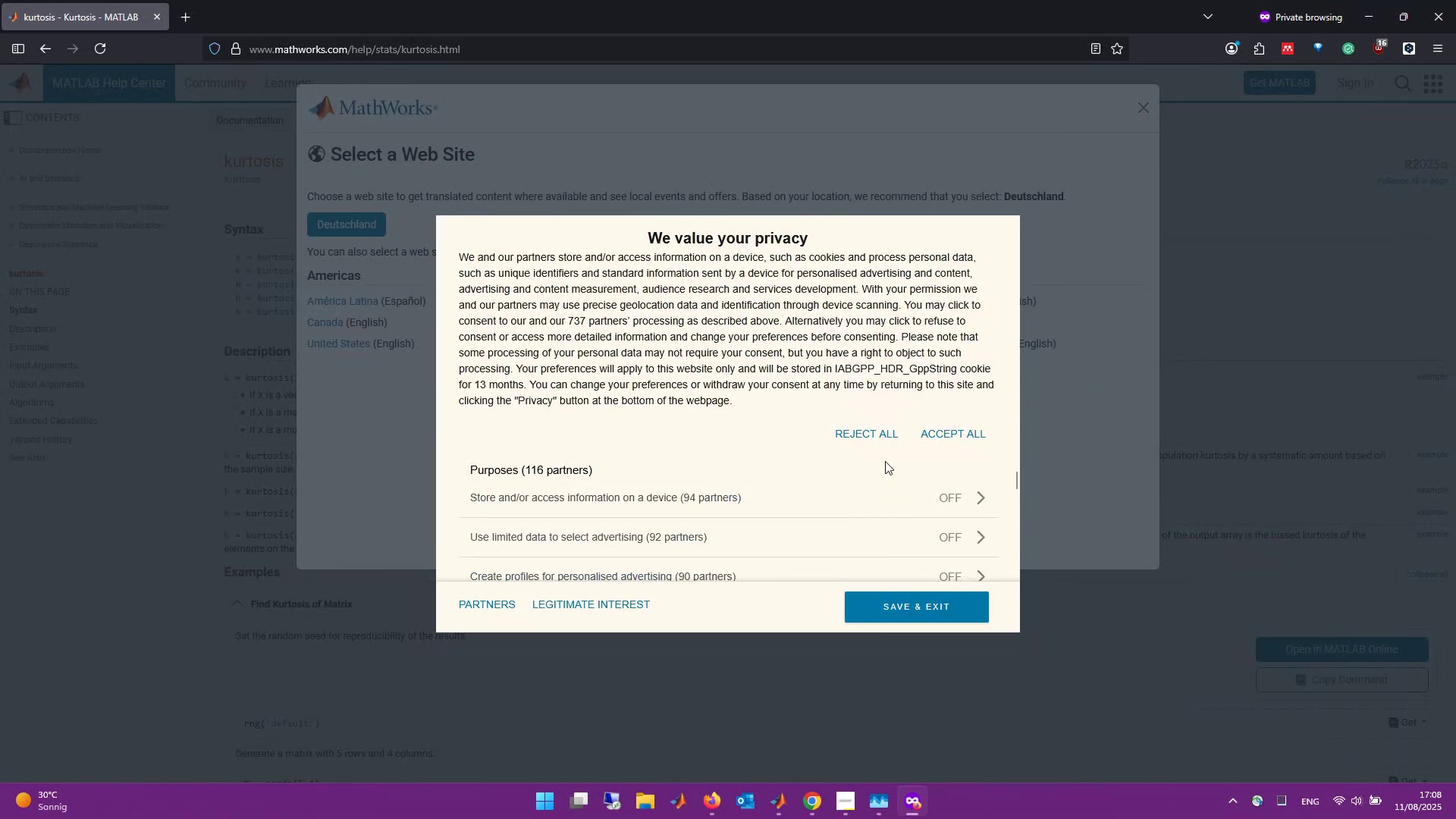 
left_click([882, 441])
 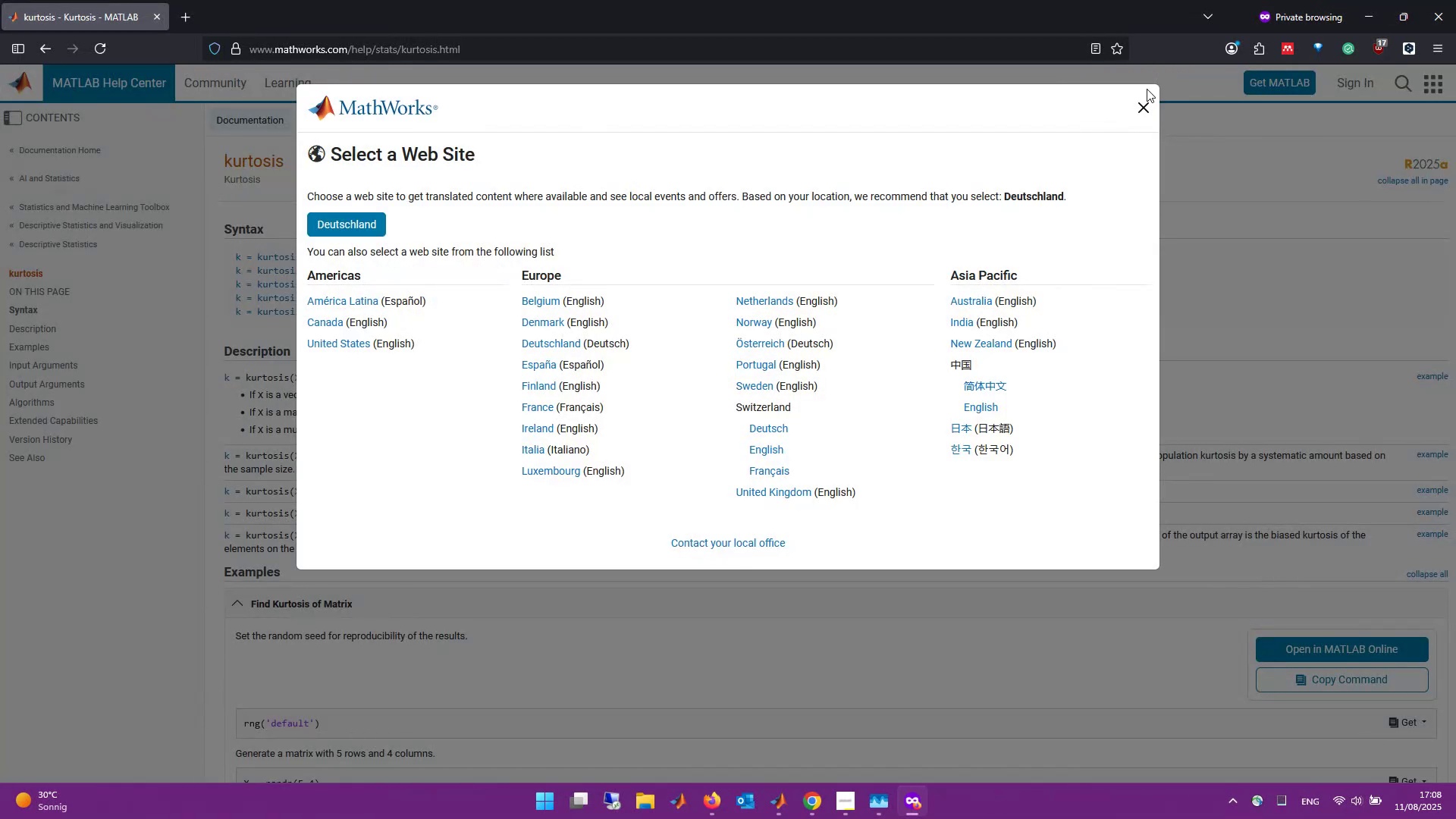 
left_click([1142, 102])
 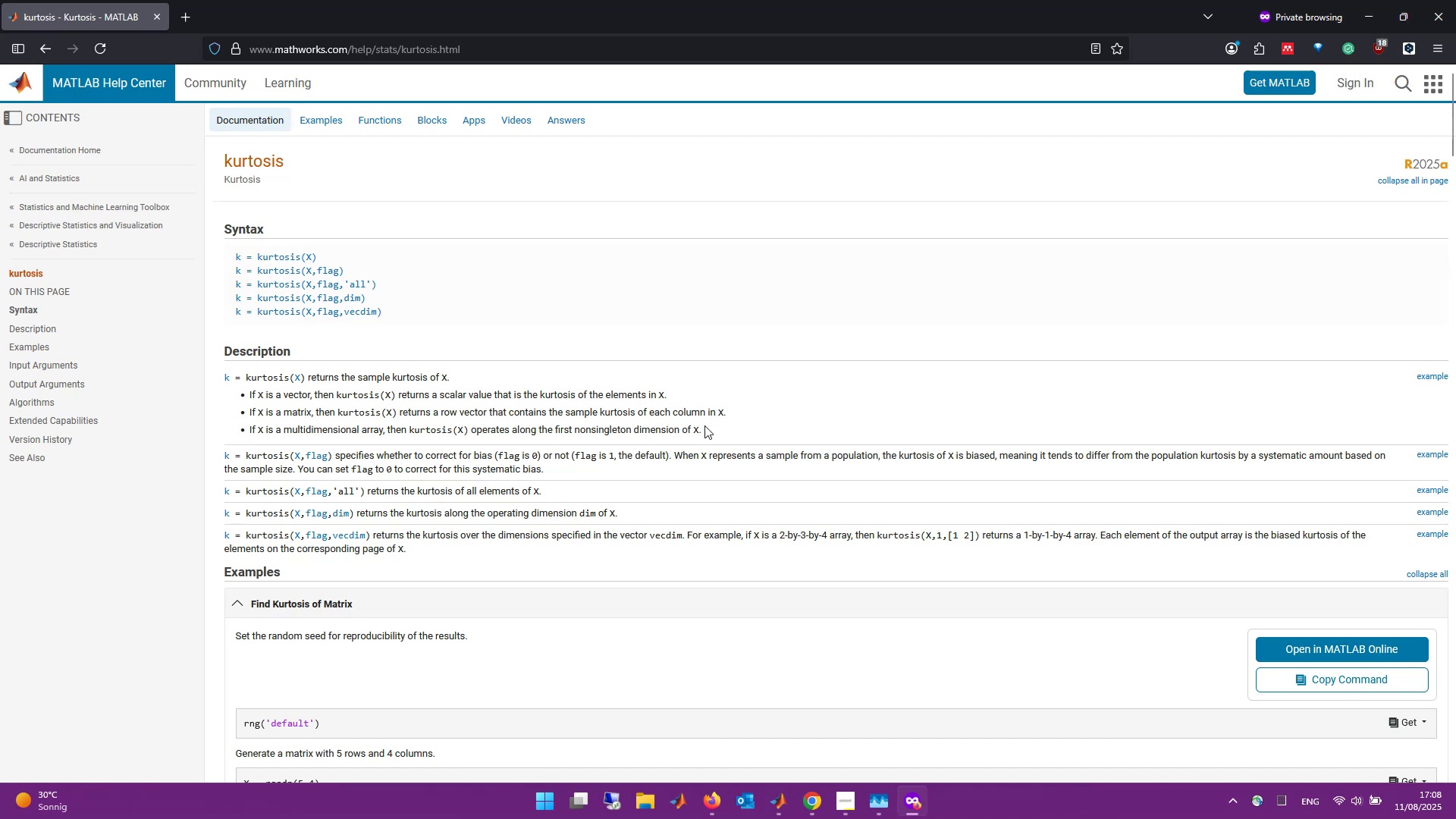 
wait(28.77)
 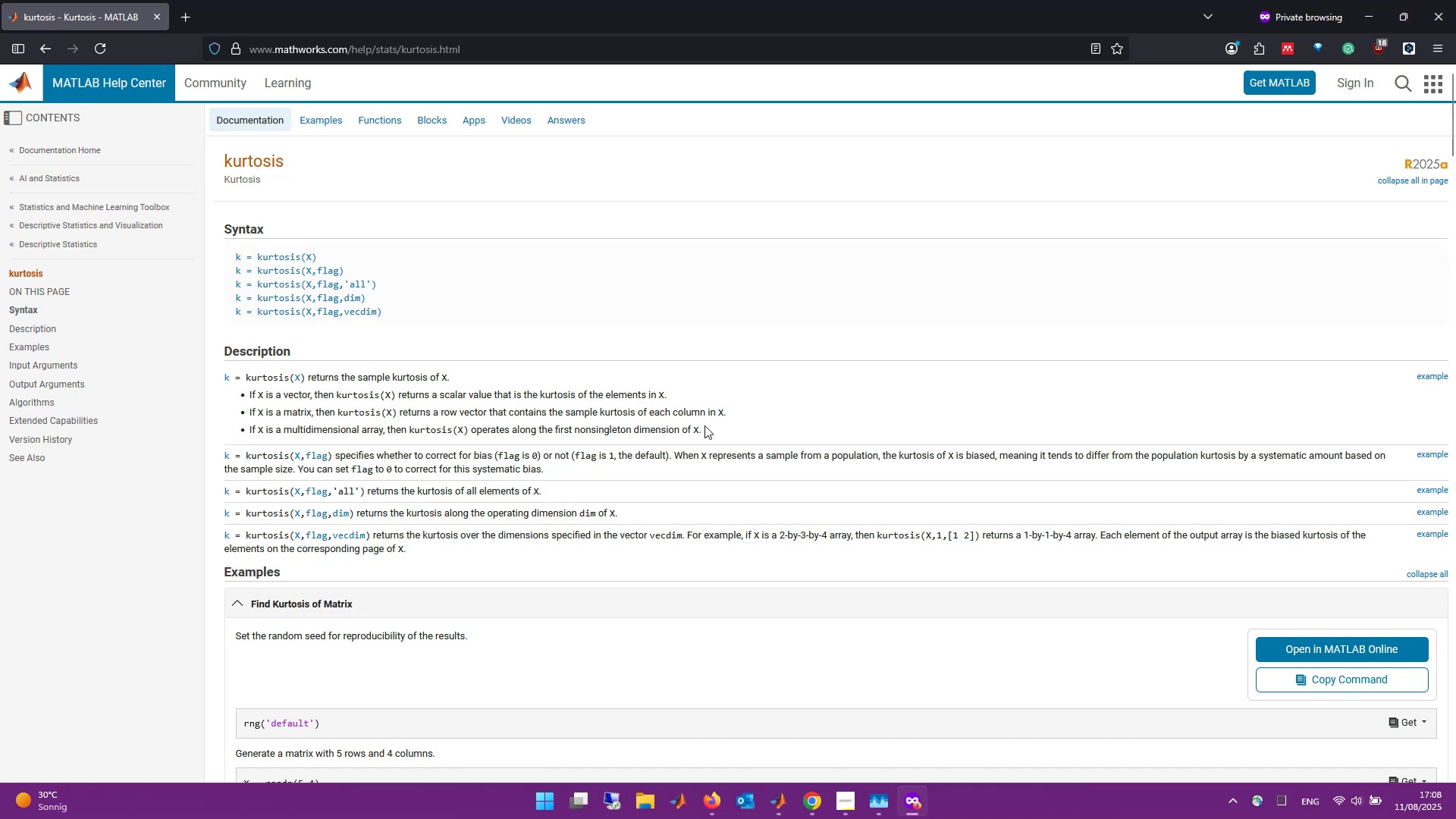 
scroll: coordinate [702, 428], scroll_direction: down, amount: 2.0
 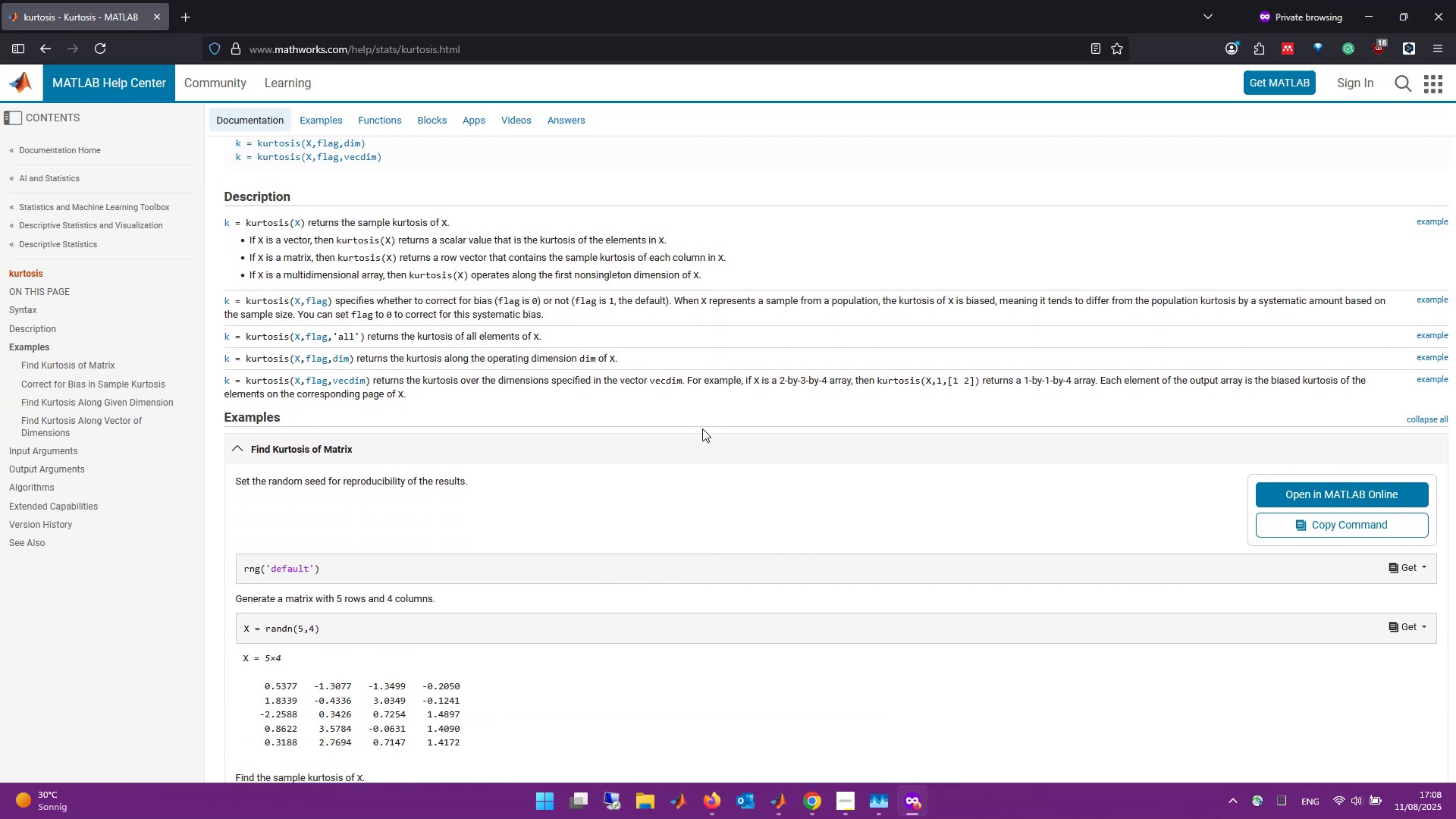 
wait(6.13)
 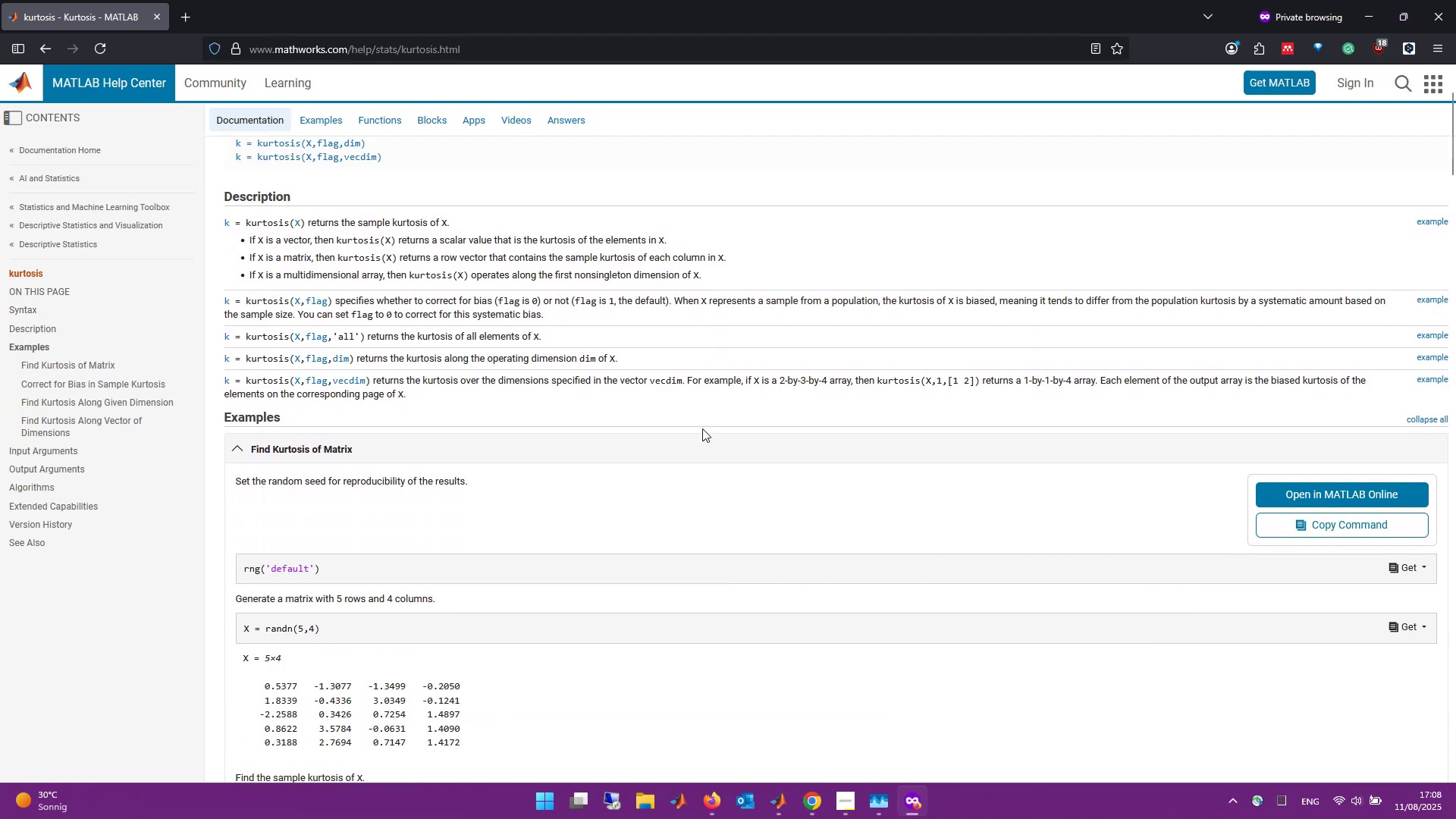 
key(Alt+Tab)
 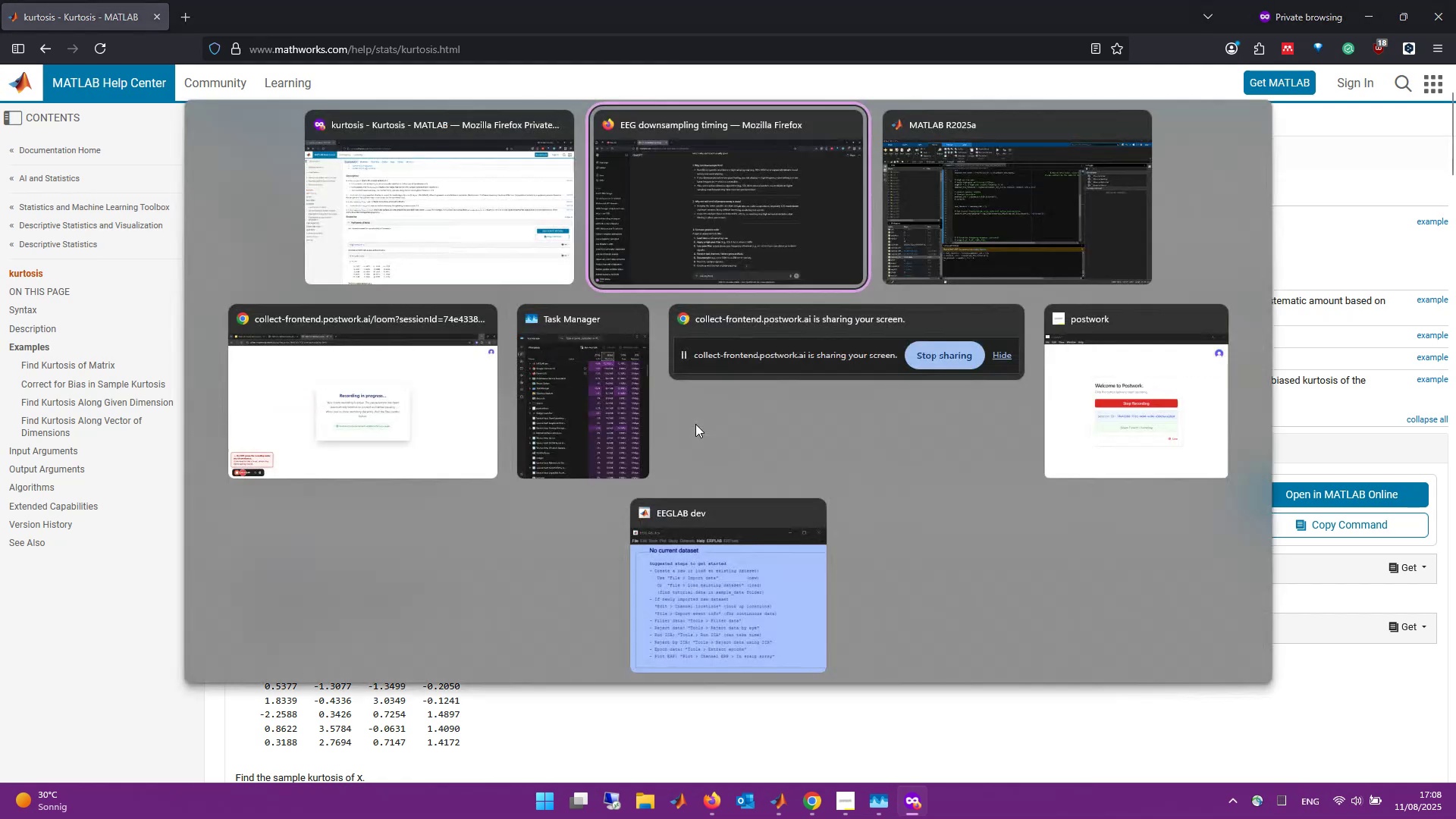 
key(Alt+Tab)
 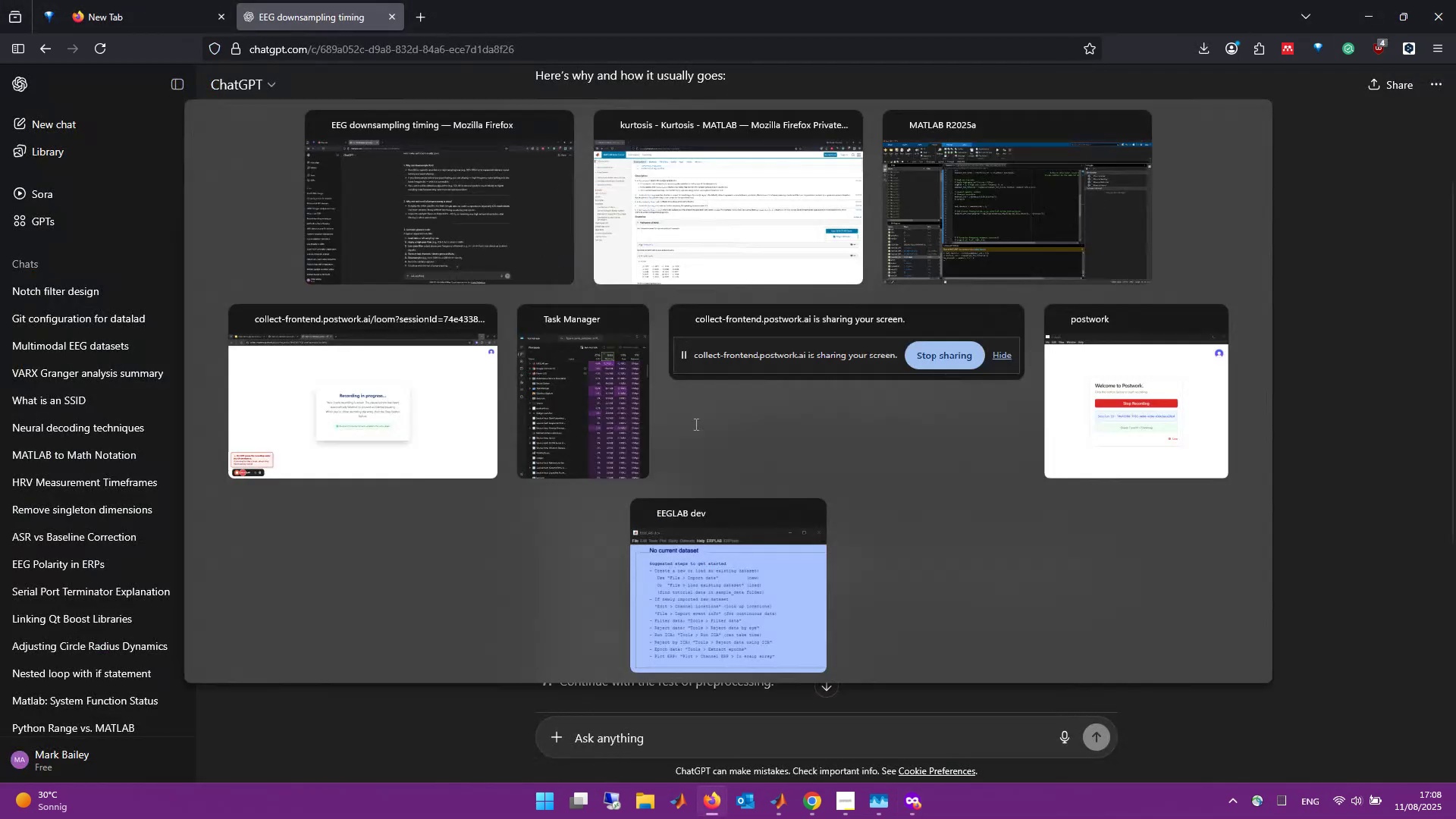 
key(Alt+Tab)
 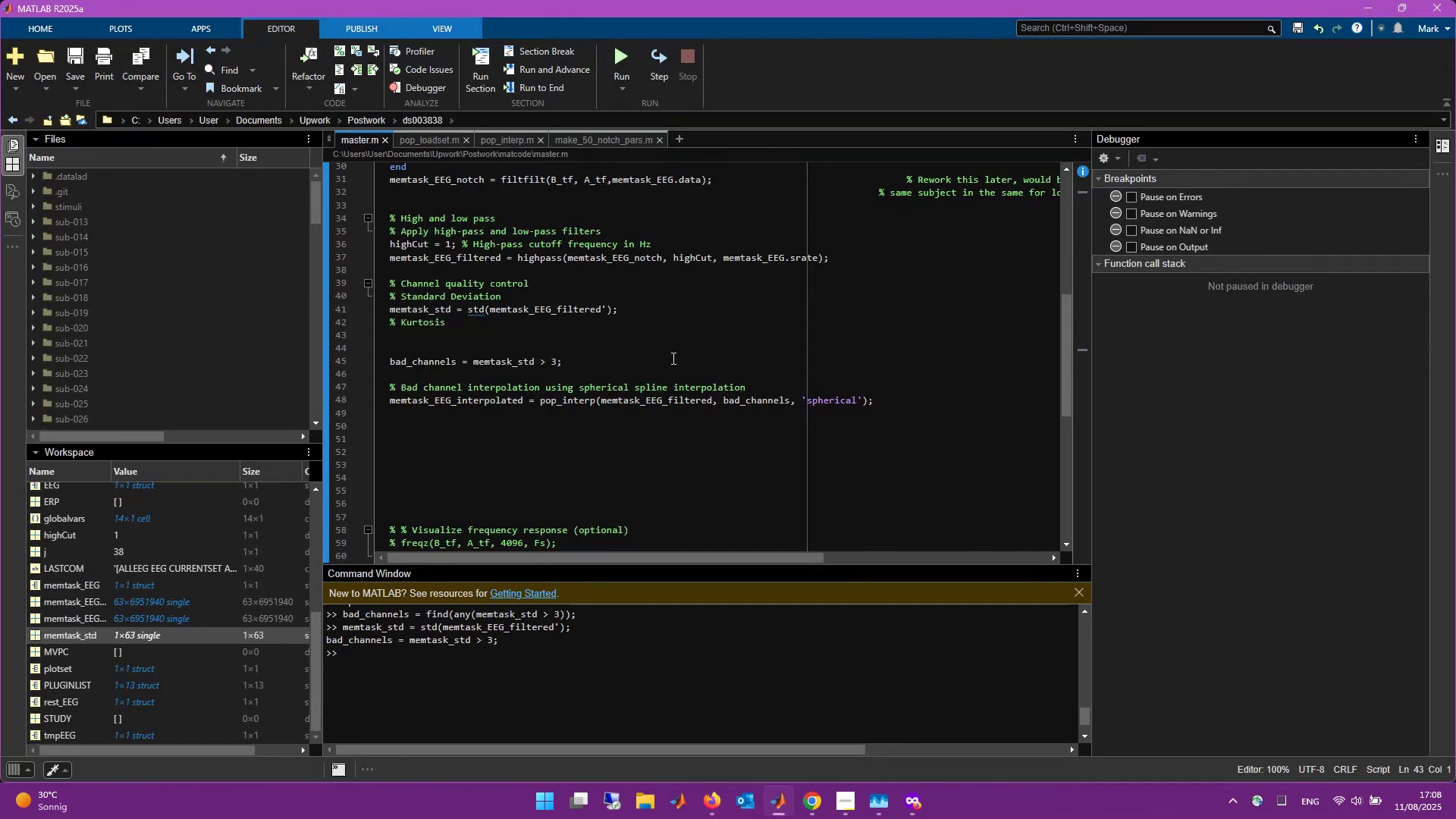 
type(memt)
key(Tab)
type(_k = kurosis(memtask_e)
key(Backspace)
type(EEG_)
key(Backspace)
type(.dta)
 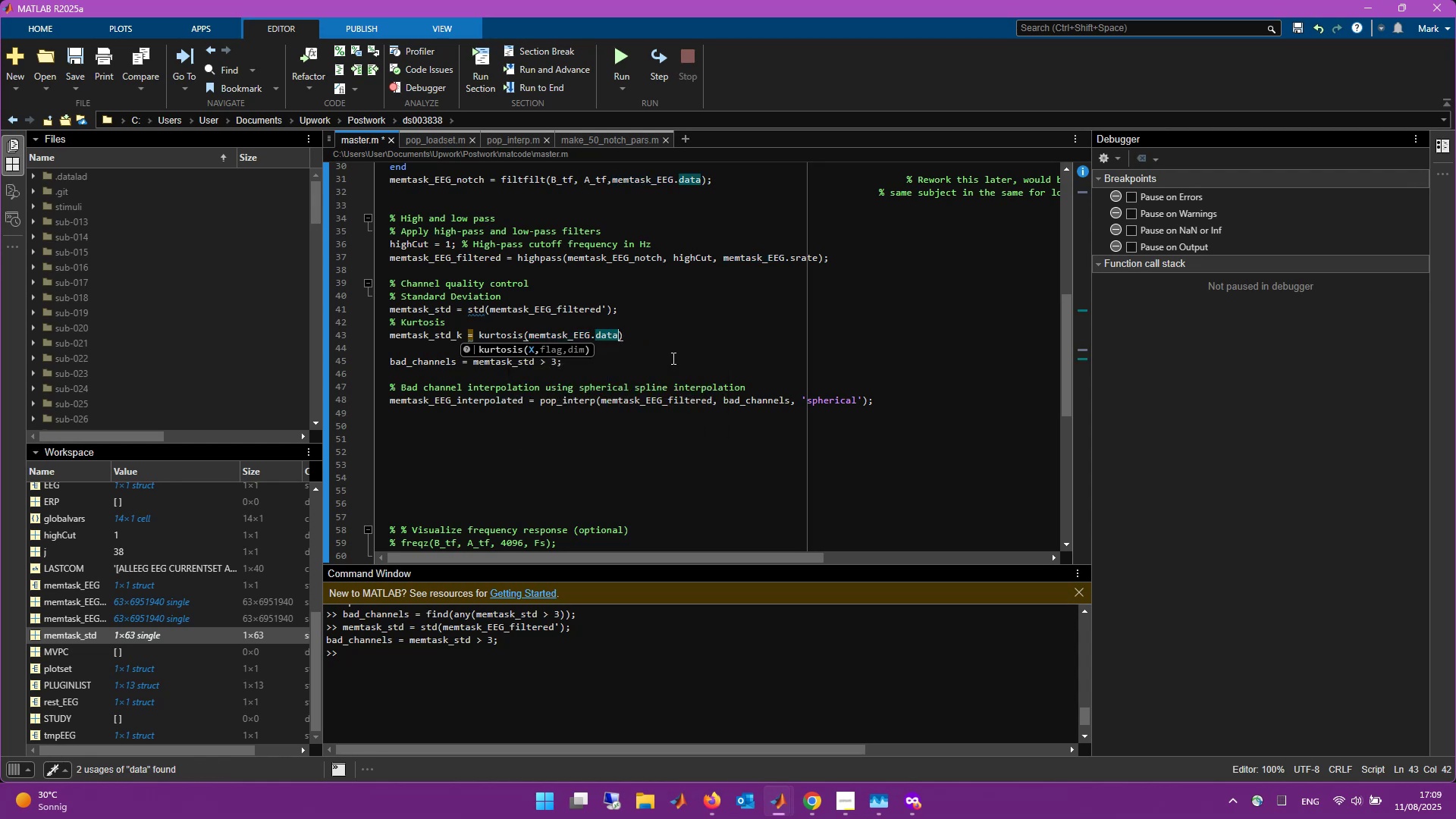 
left_click_drag(start_coordinate=[601, 310], to_coordinate=[552, 313])
 